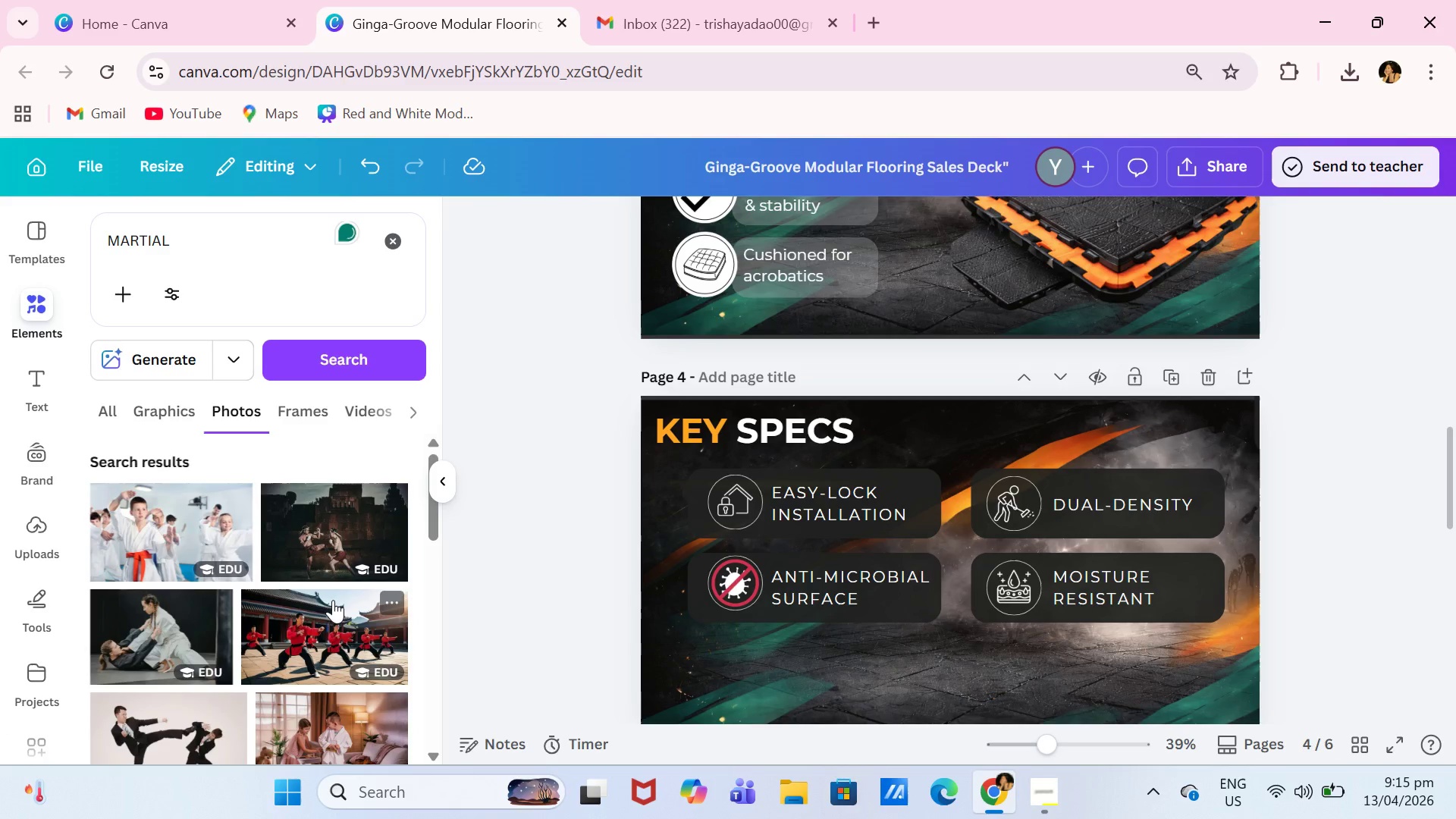 
scroll: coordinate [395, 582], scroll_direction: down, amount: 8.0
 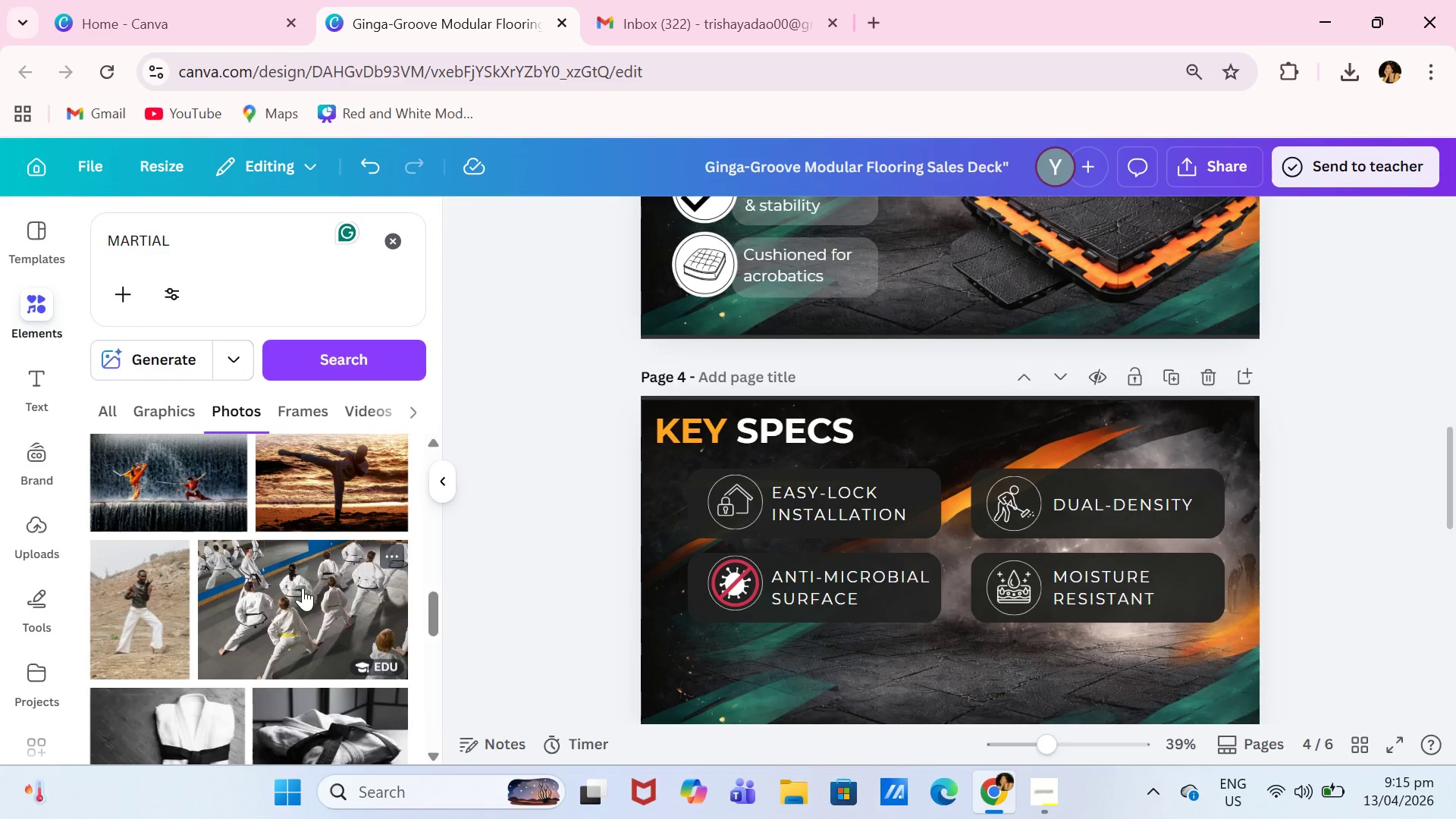 
scroll: coordinate [334, 607], scroll_direction: down, amount: 3.0
 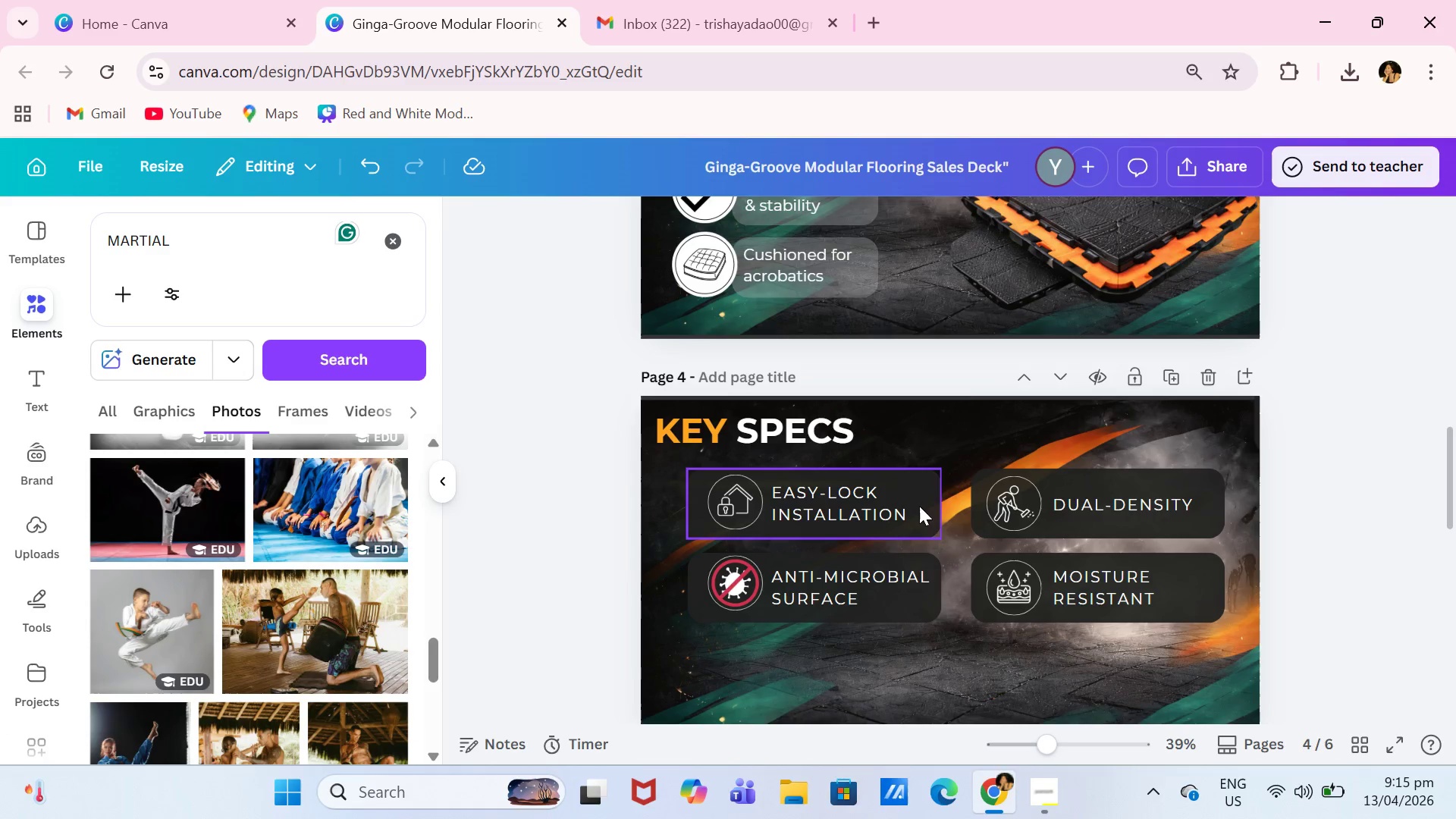 
wait(6.36)
 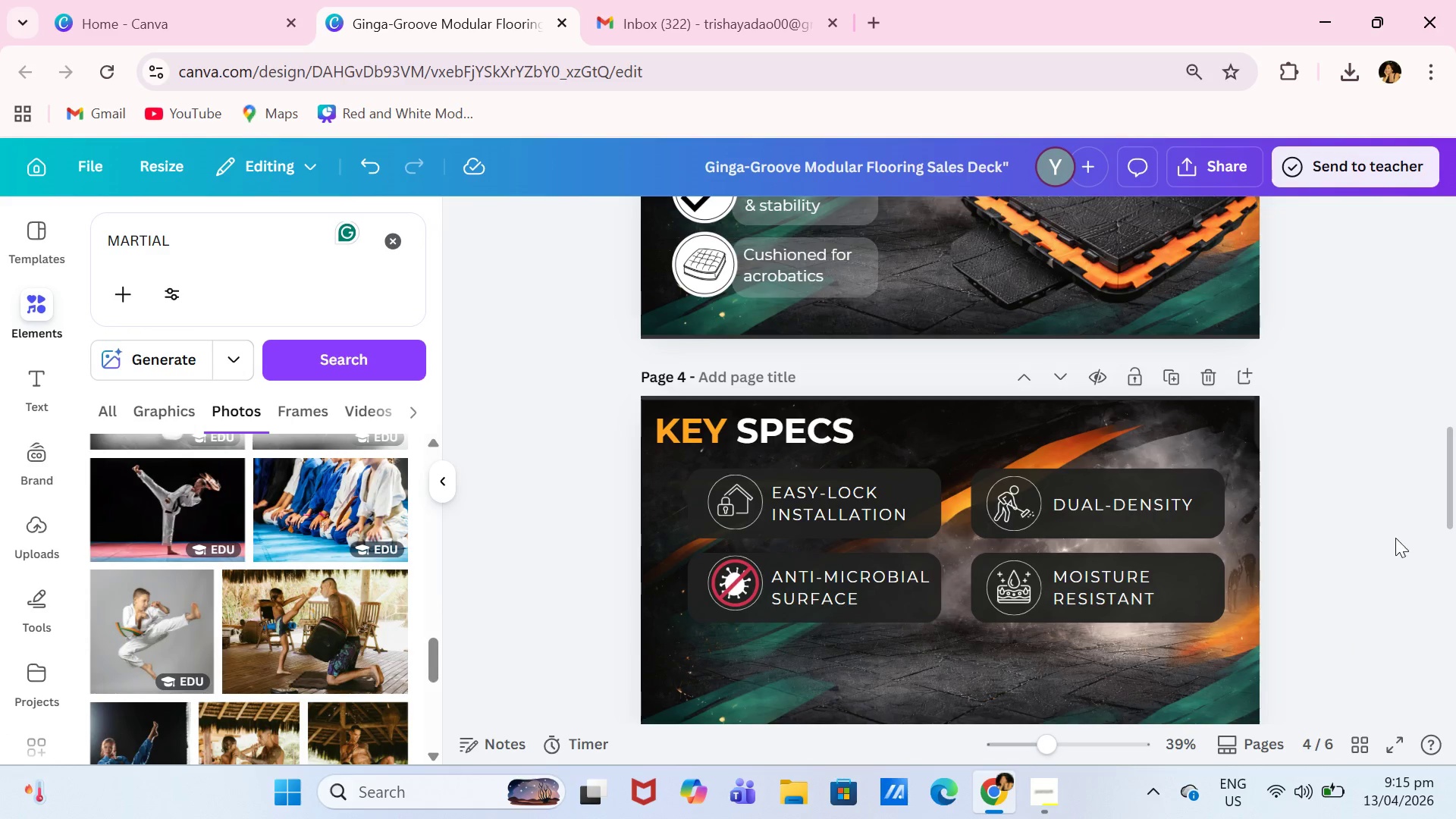 
scroll: coordinate [1383, 520], scroll_direction: down, amount: 4.0
 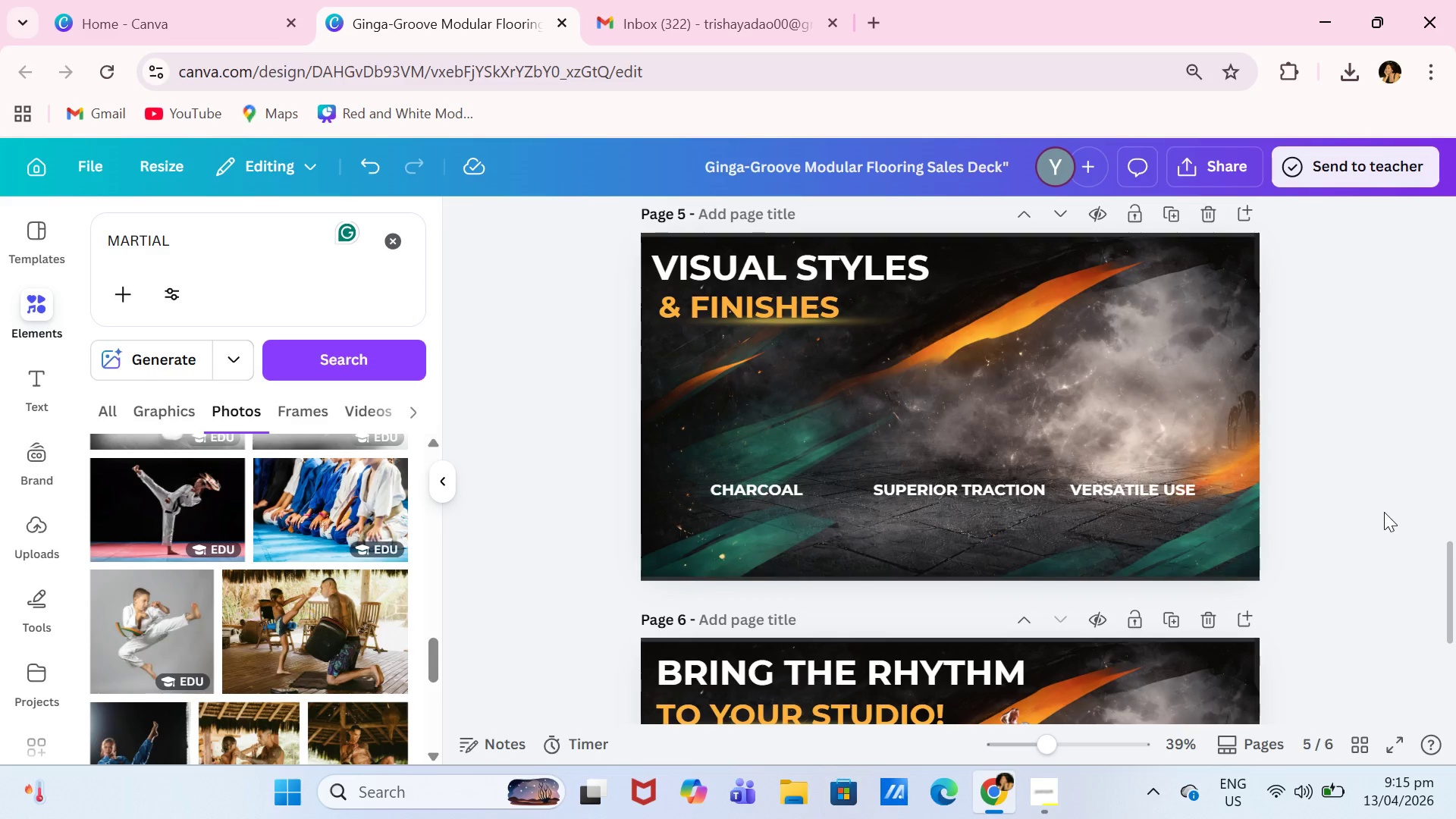 
wait(14.47)
 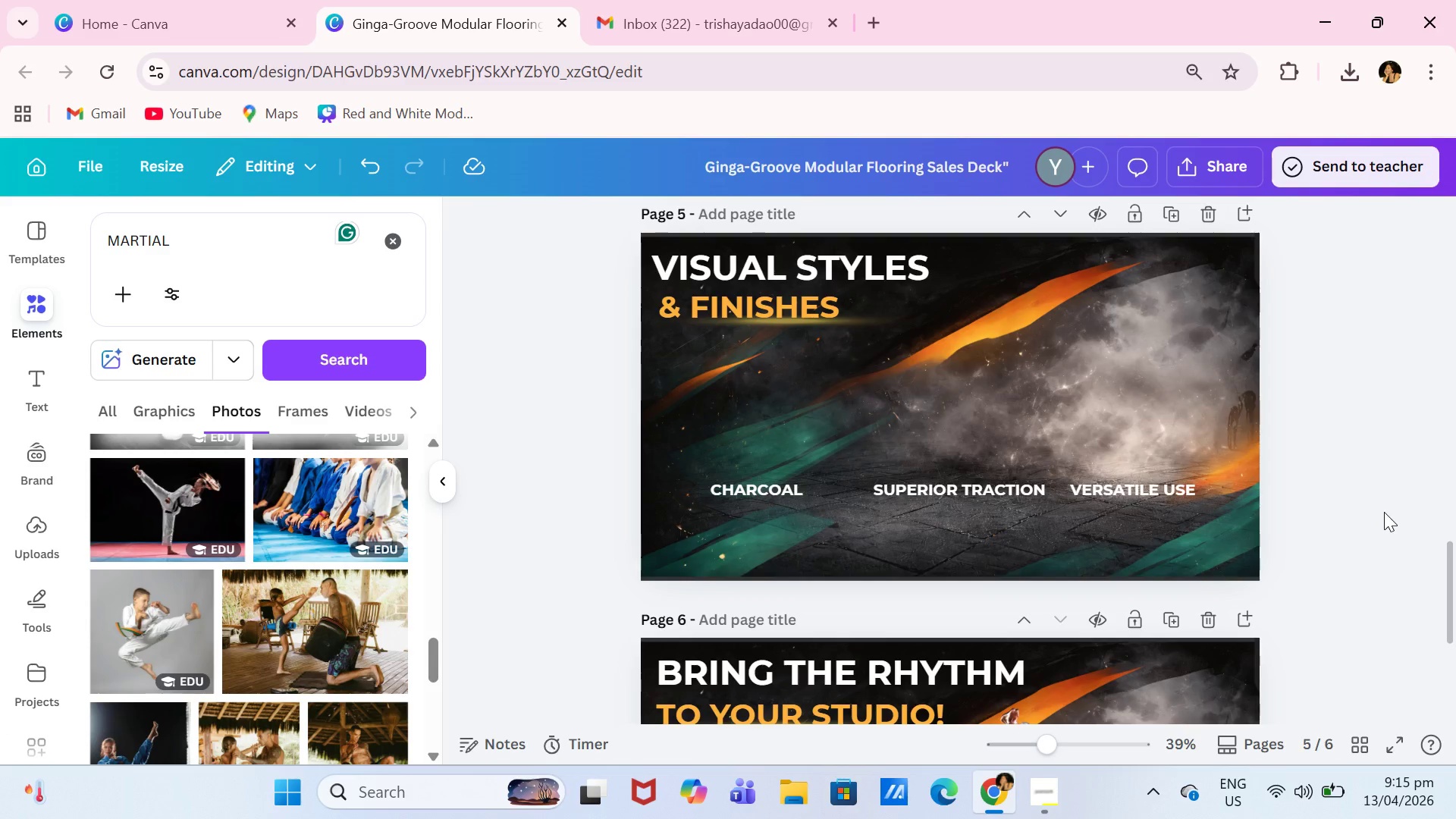 
left_click_drag(start_coordinate=[1454, 585], to_coordinate=[1438, 629])
 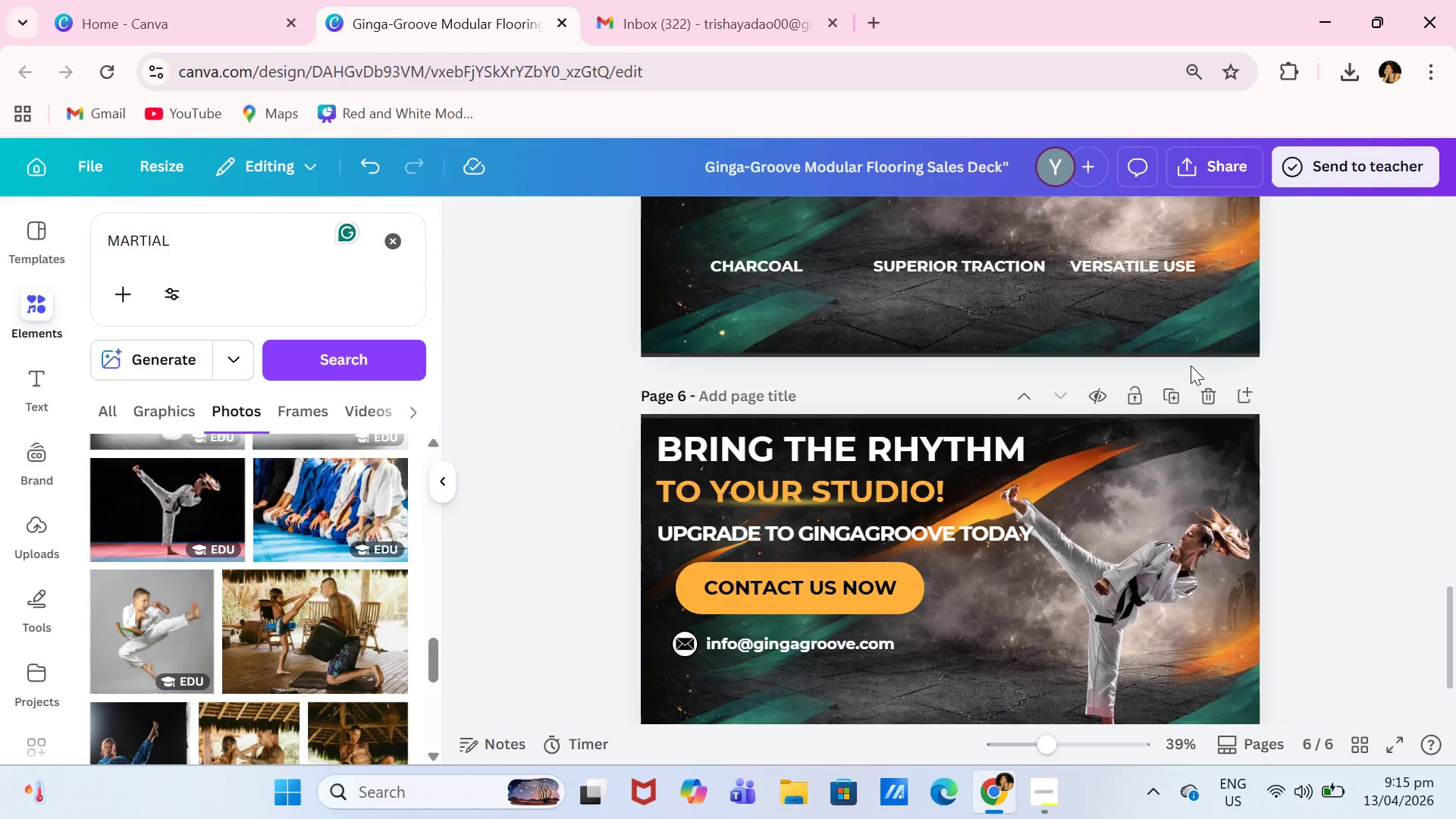 
wait(5.73)
 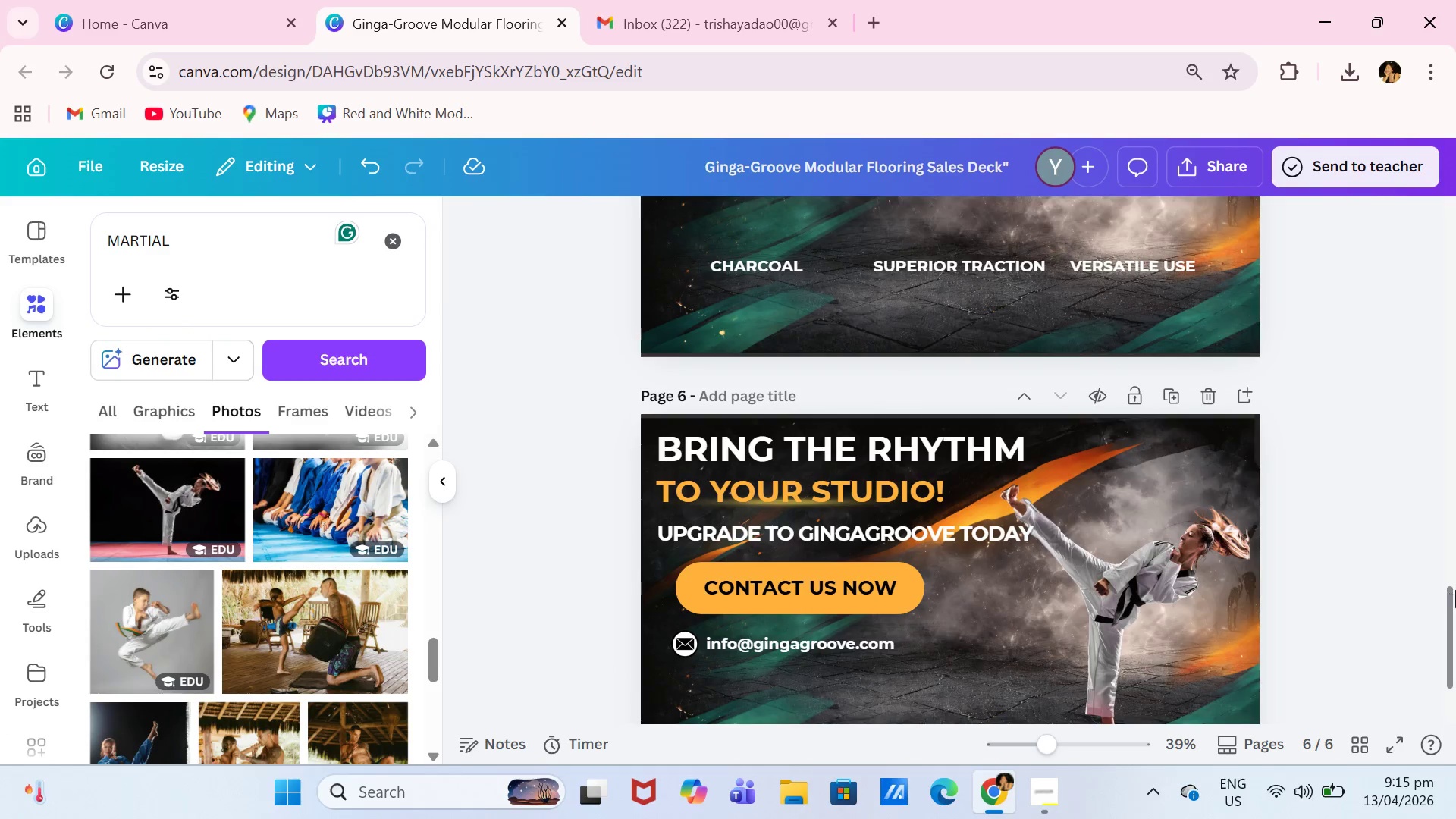 
left_click_drag(start_coordinate=[1447, 742], to_coordinate=[1450, 766])
 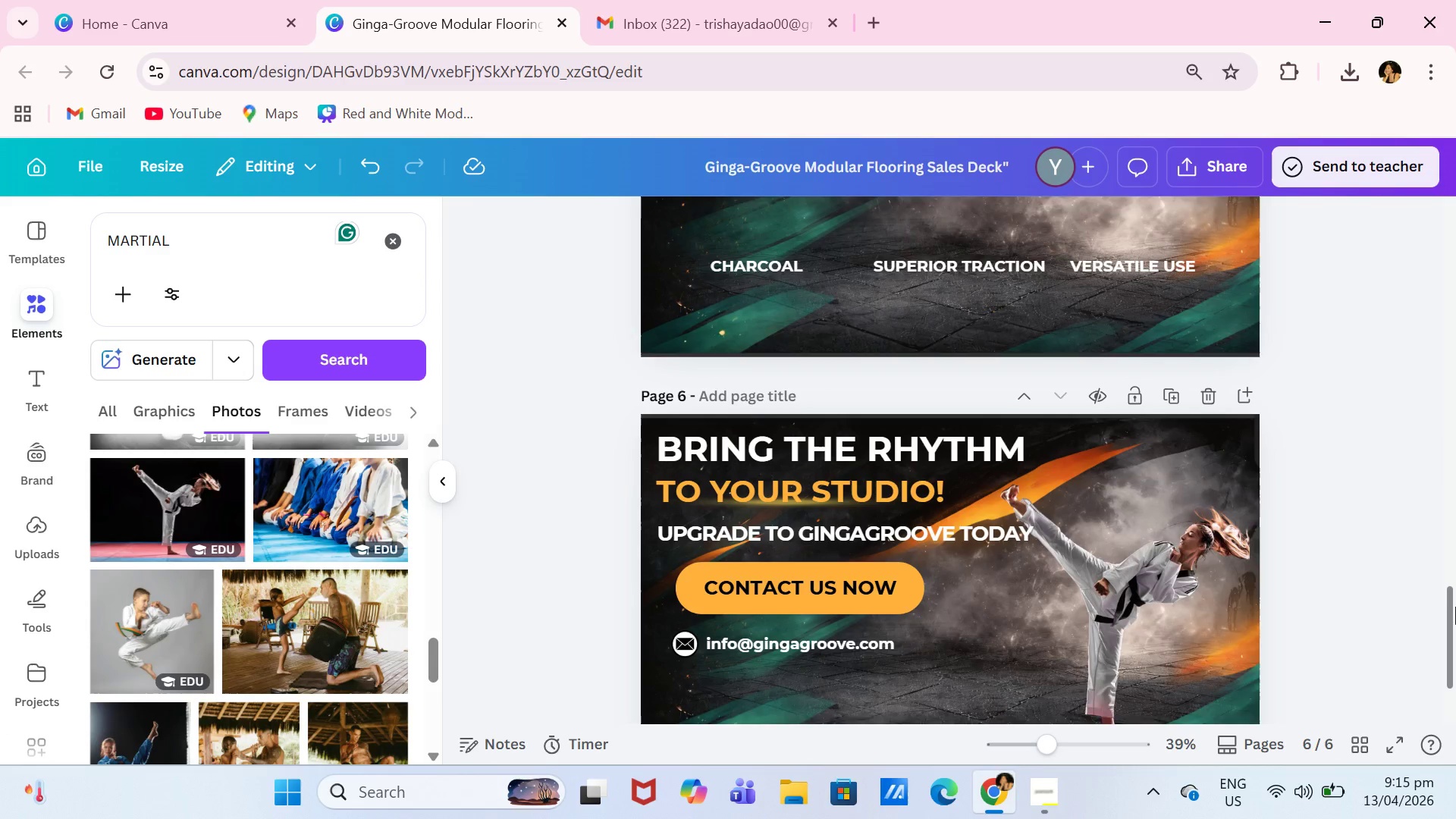 
left_click_drag(start_coordinate=[1455, 607], to_coordinate=[1455, 513])
 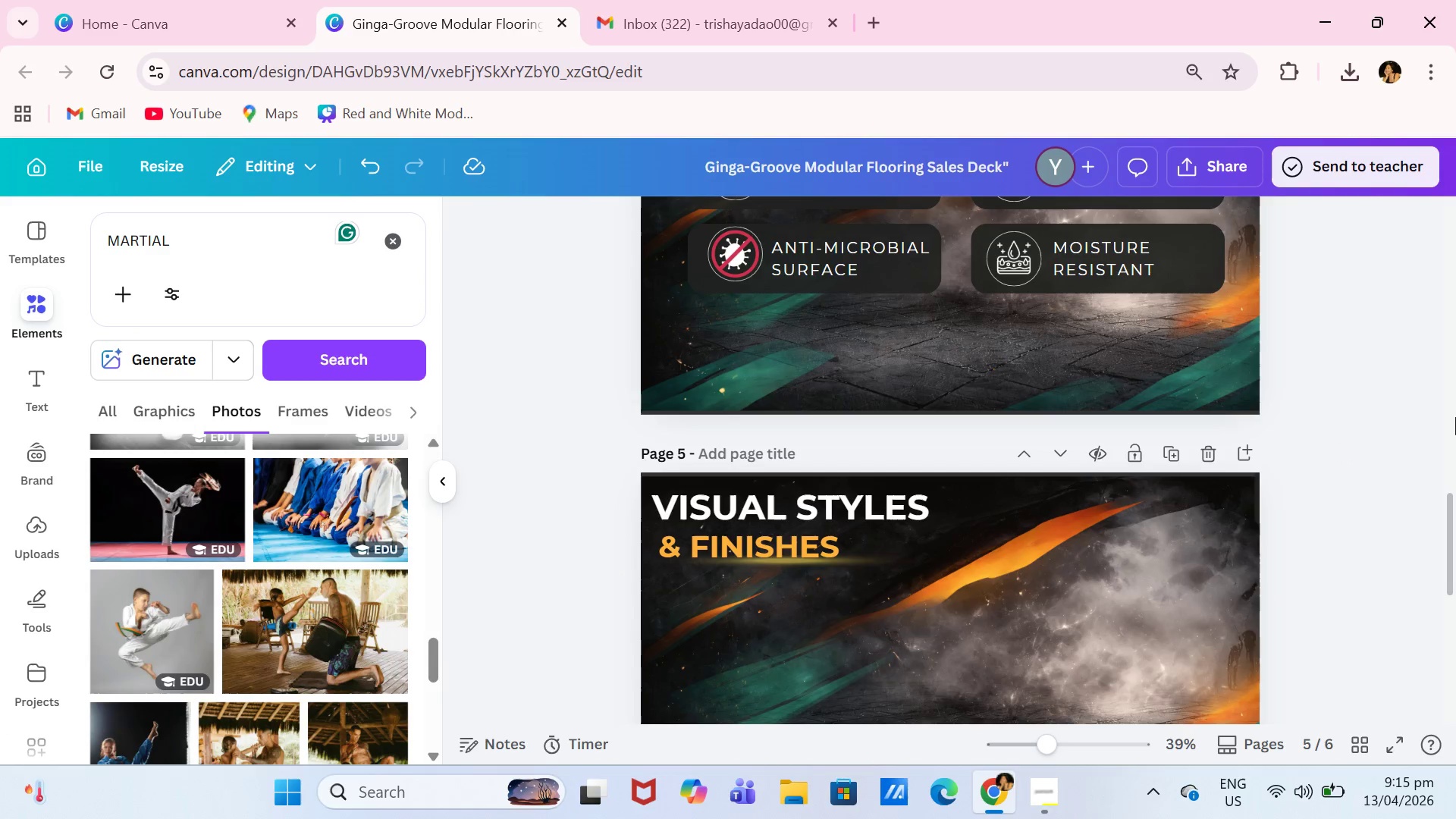 
left_click_drag(start_coordinate=[1455, 569], to_coordinate=[1455, 583])
 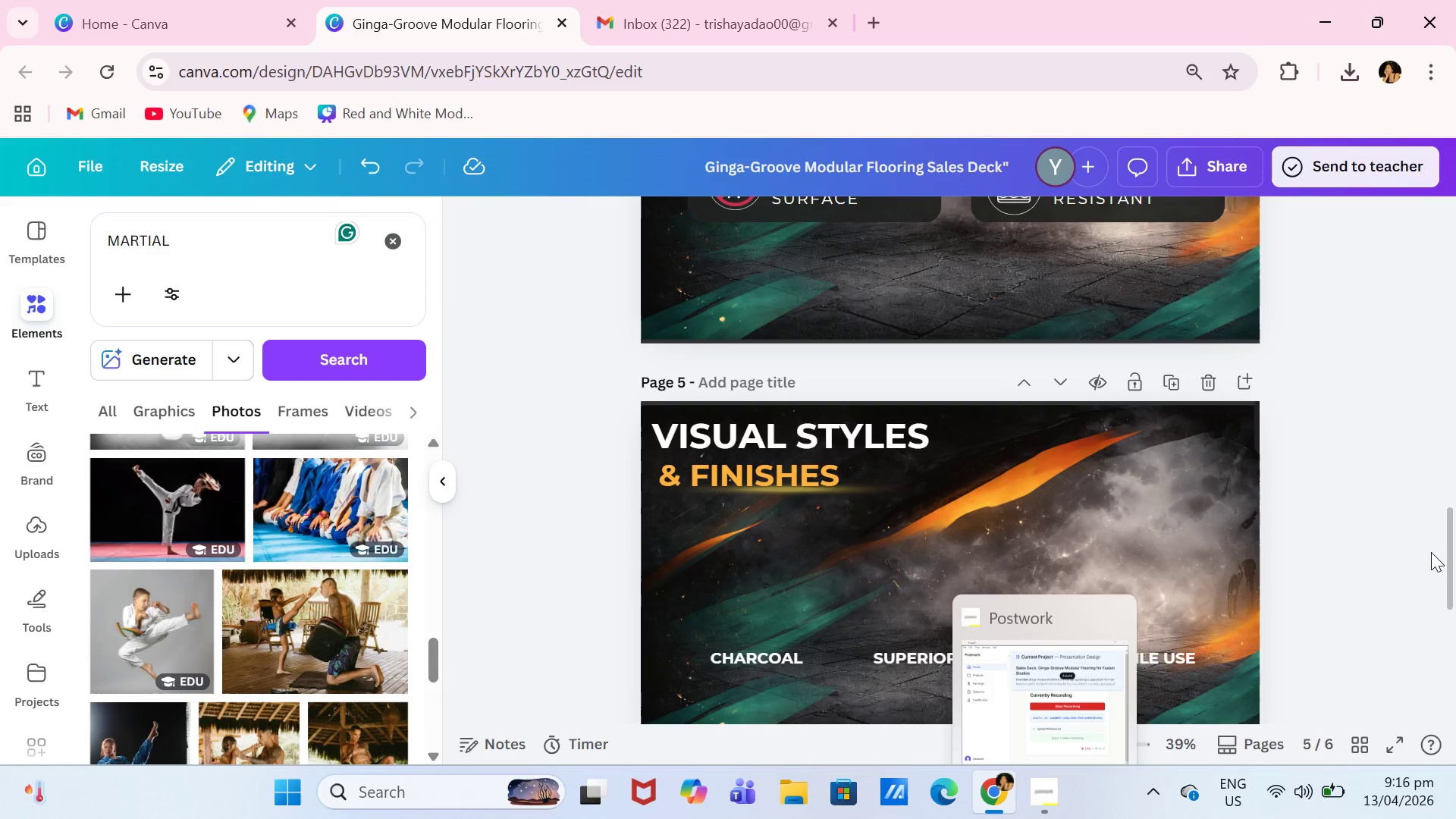 
left_click_drag(start_coordinate=[1455, 570], to_coordinate=[1455, 263])
 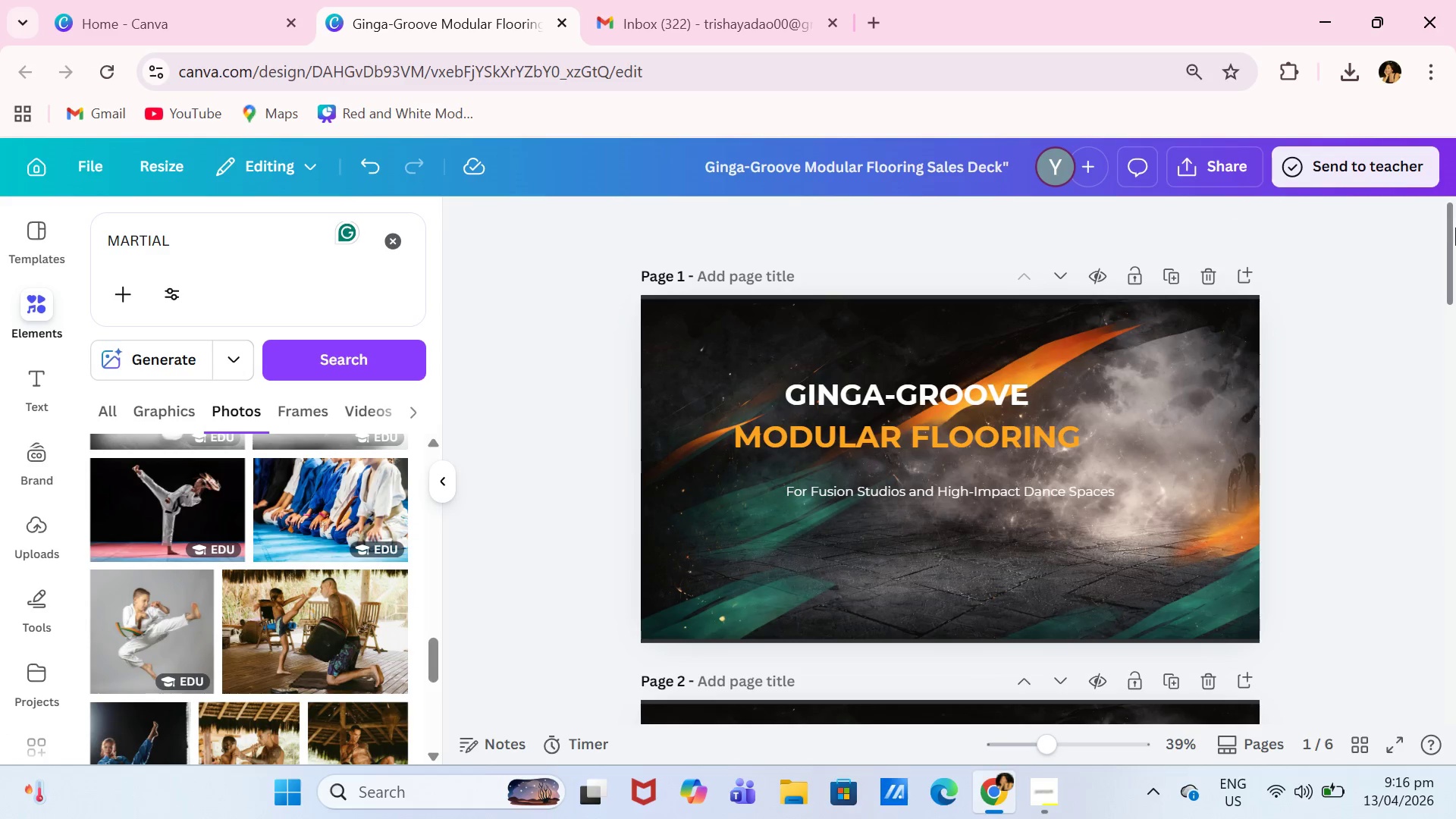 
left_click_drag(start_coordinate=[1455, 255], to_coordinate=[1455, 357])
 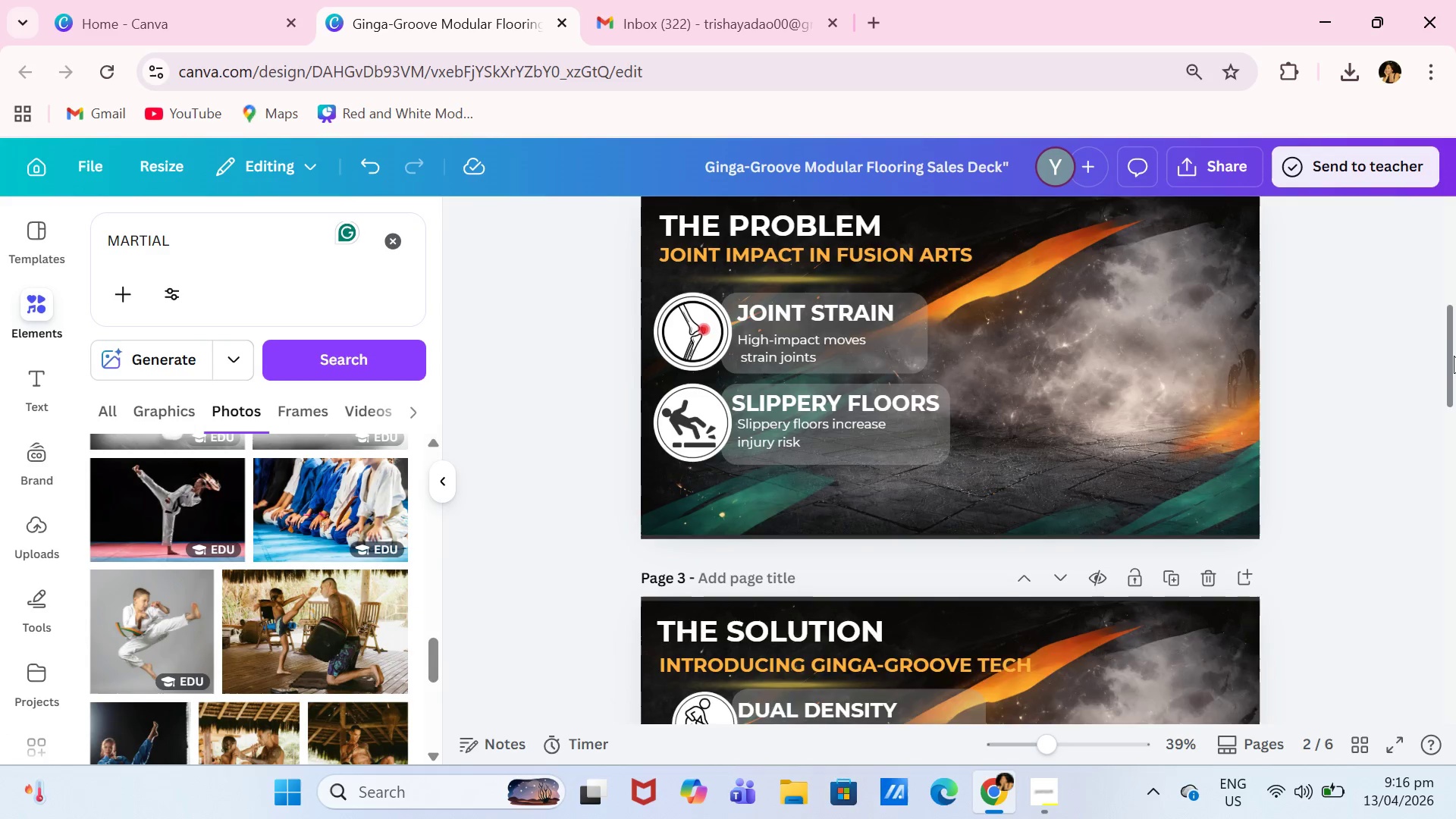 
left_click_drag(start_coordinate=[1454, 356], to_coordinate=[1454, 347])
 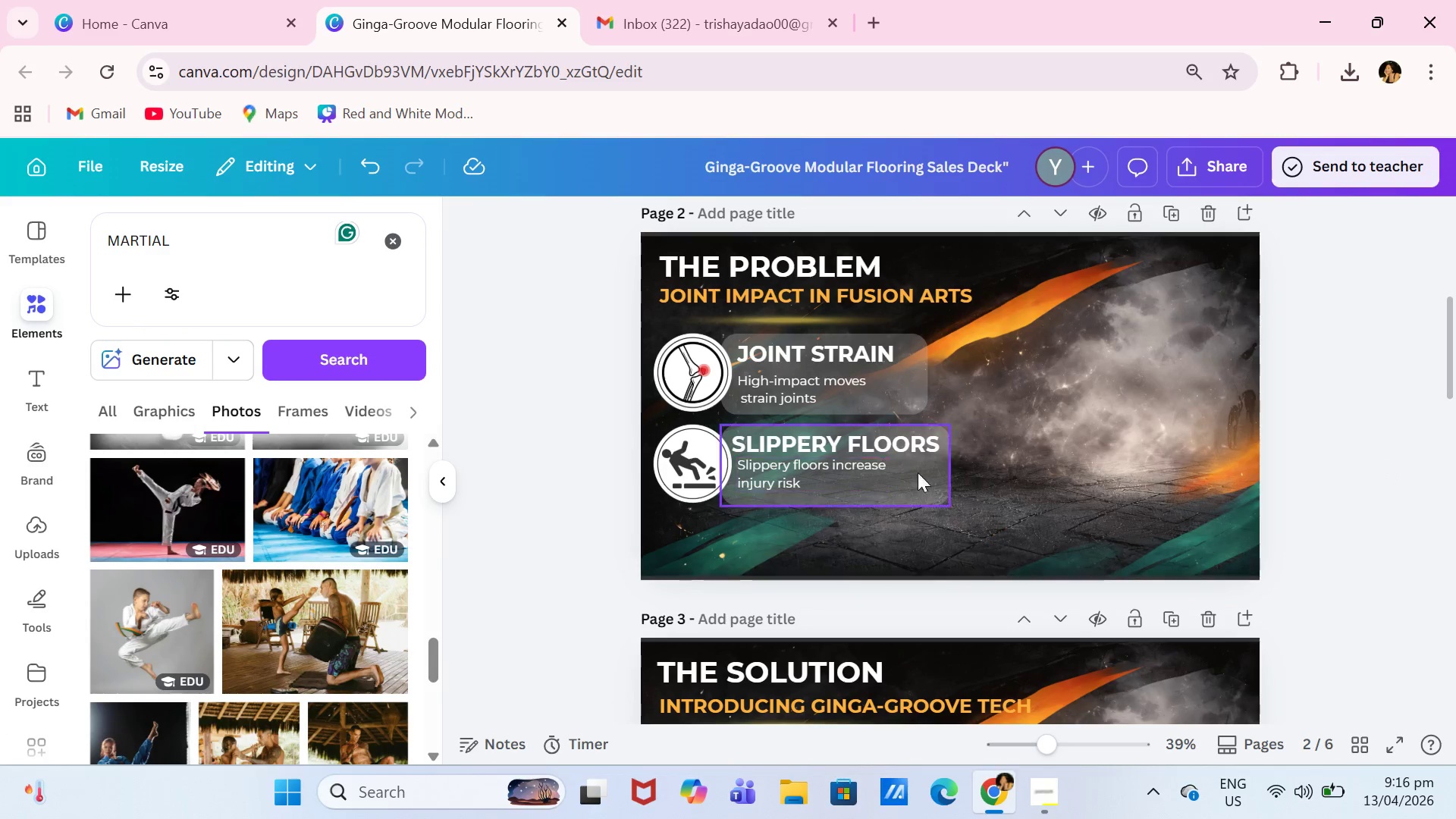 
wait(5.48)
 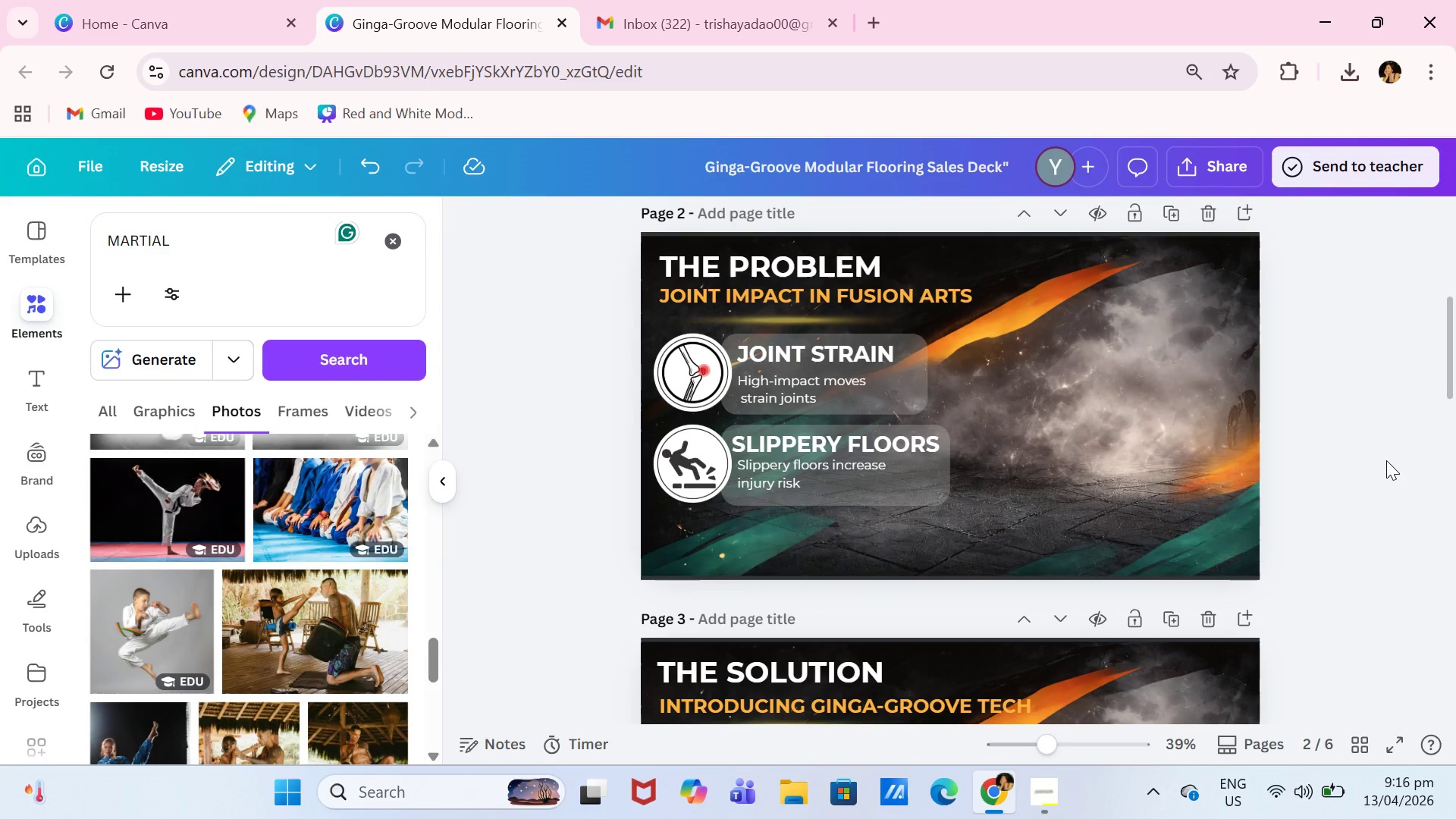 
left_click([1455, 352])
 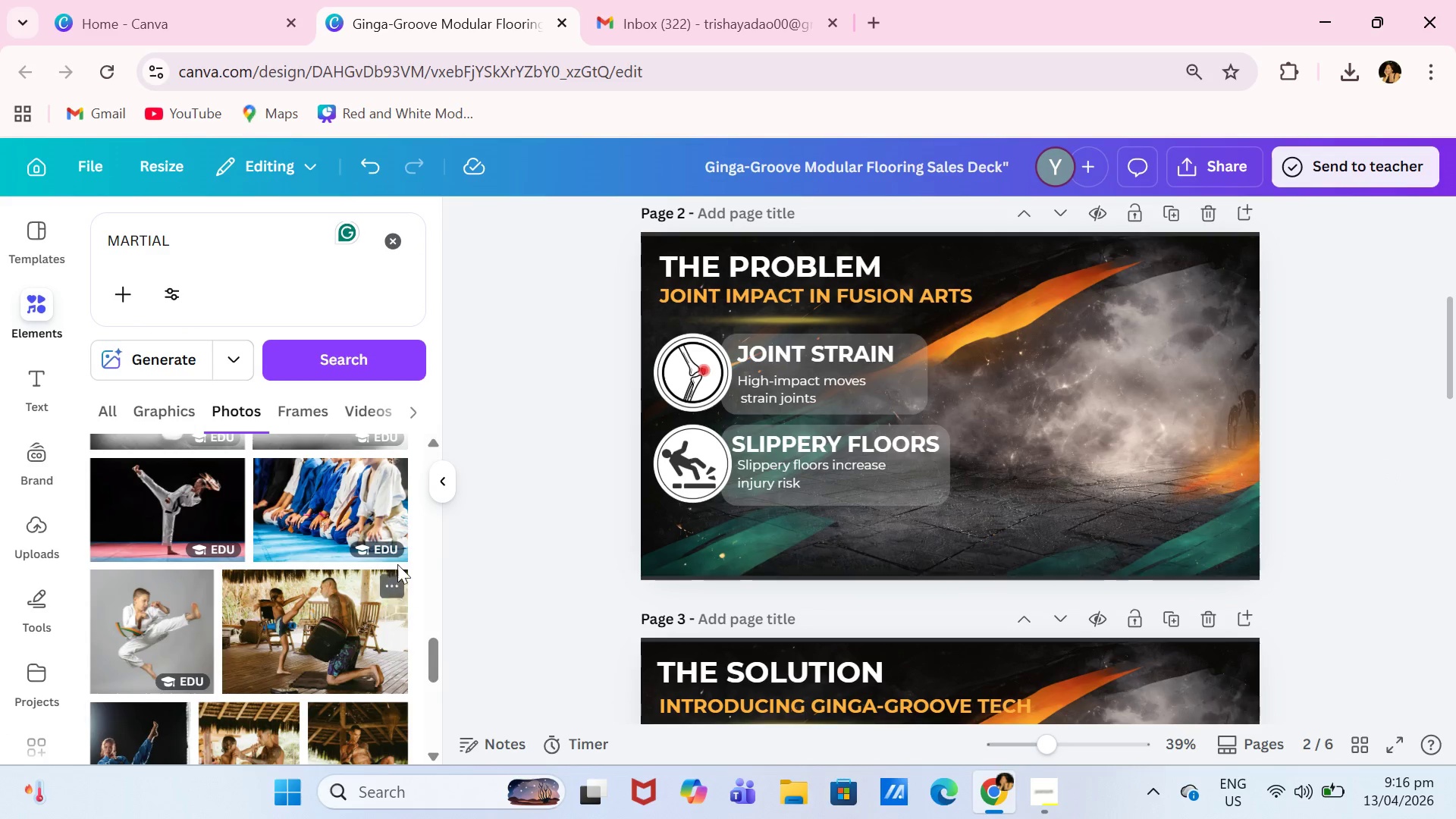 
scroll: coordinate [297, 619], scroll_direction: down, amount: 4.0
 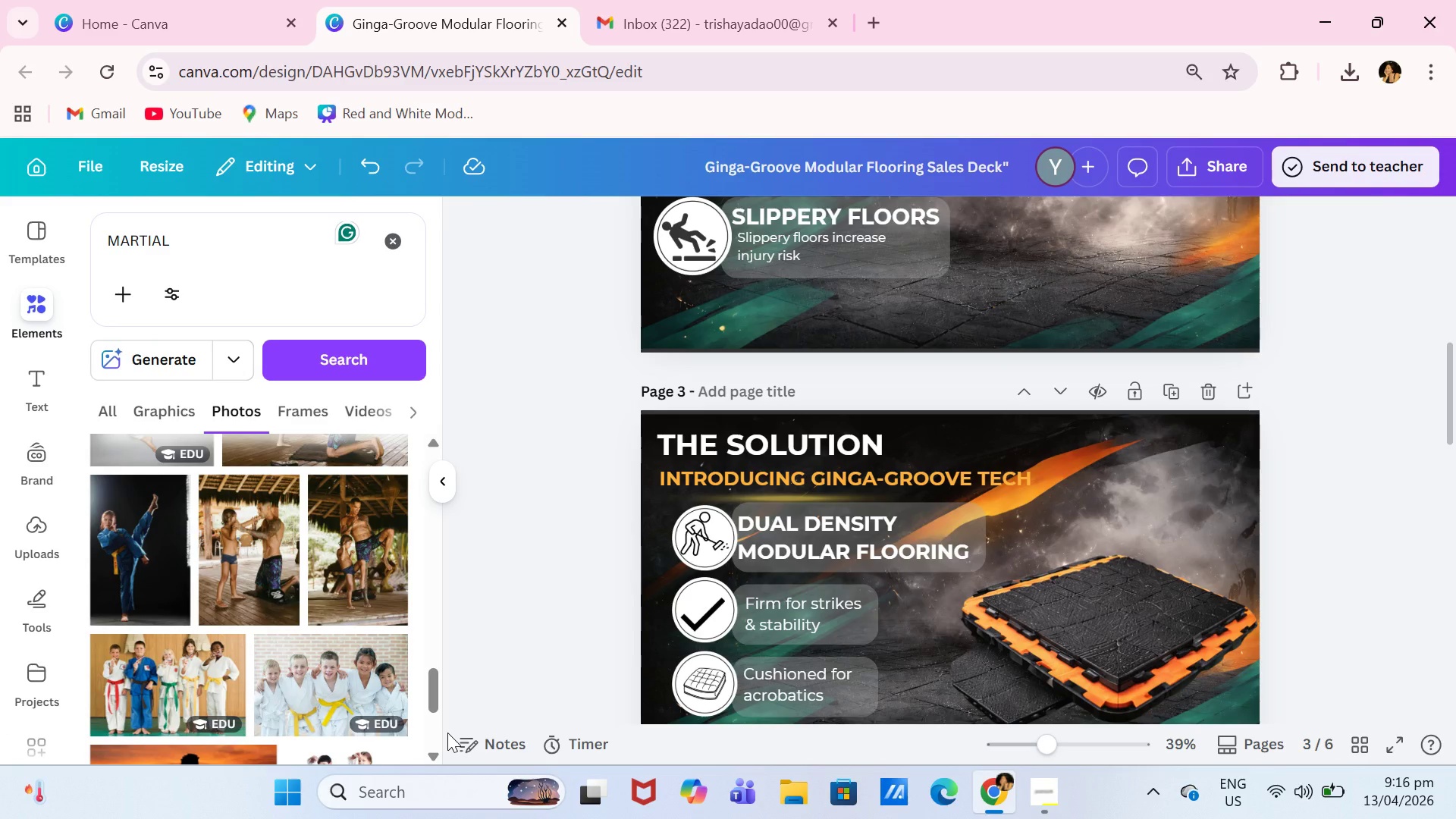 
wait(11.6)
 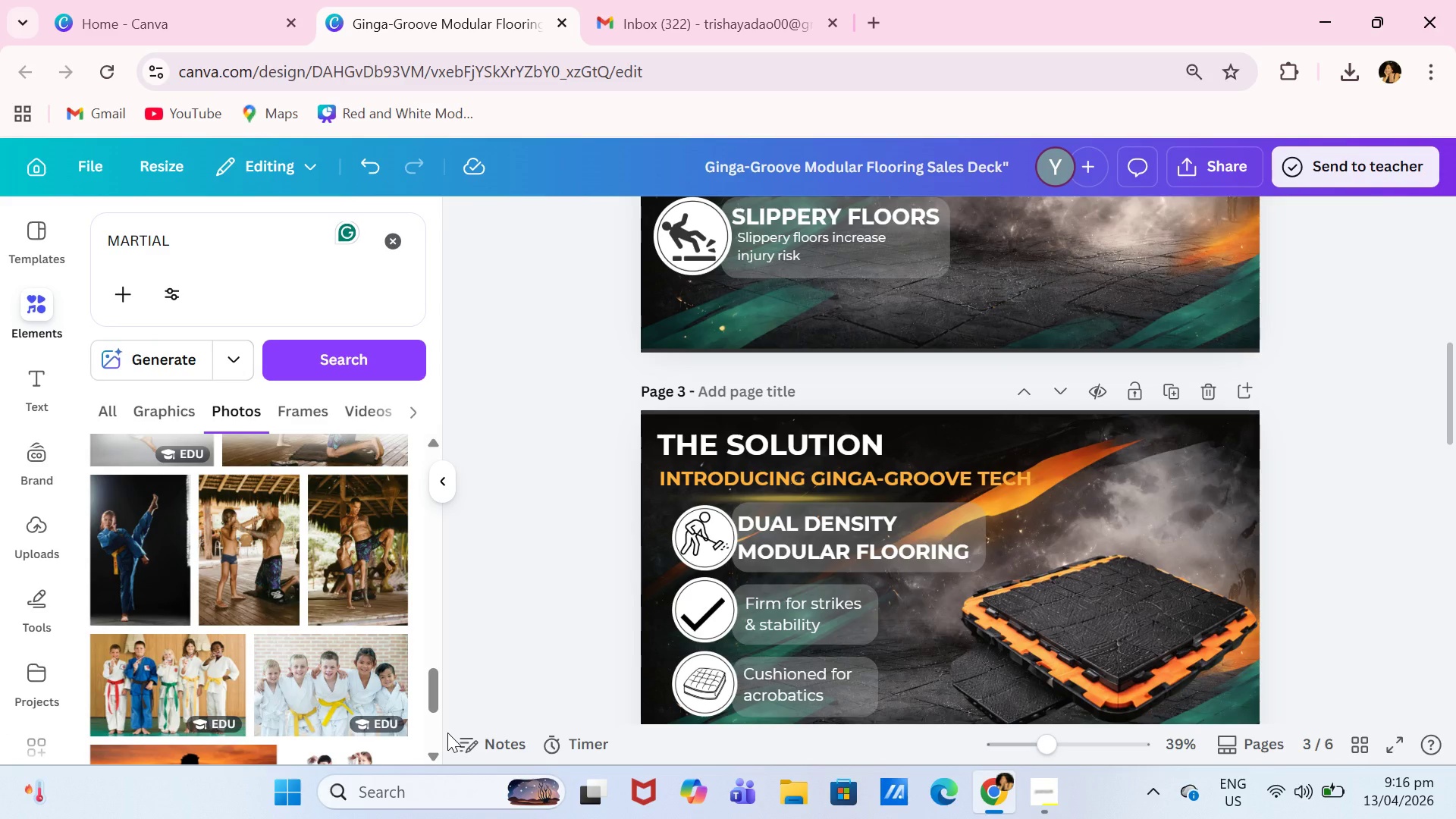 
scroll: coordinate [252, 698], scroll_direction: down, amount: 9.0
 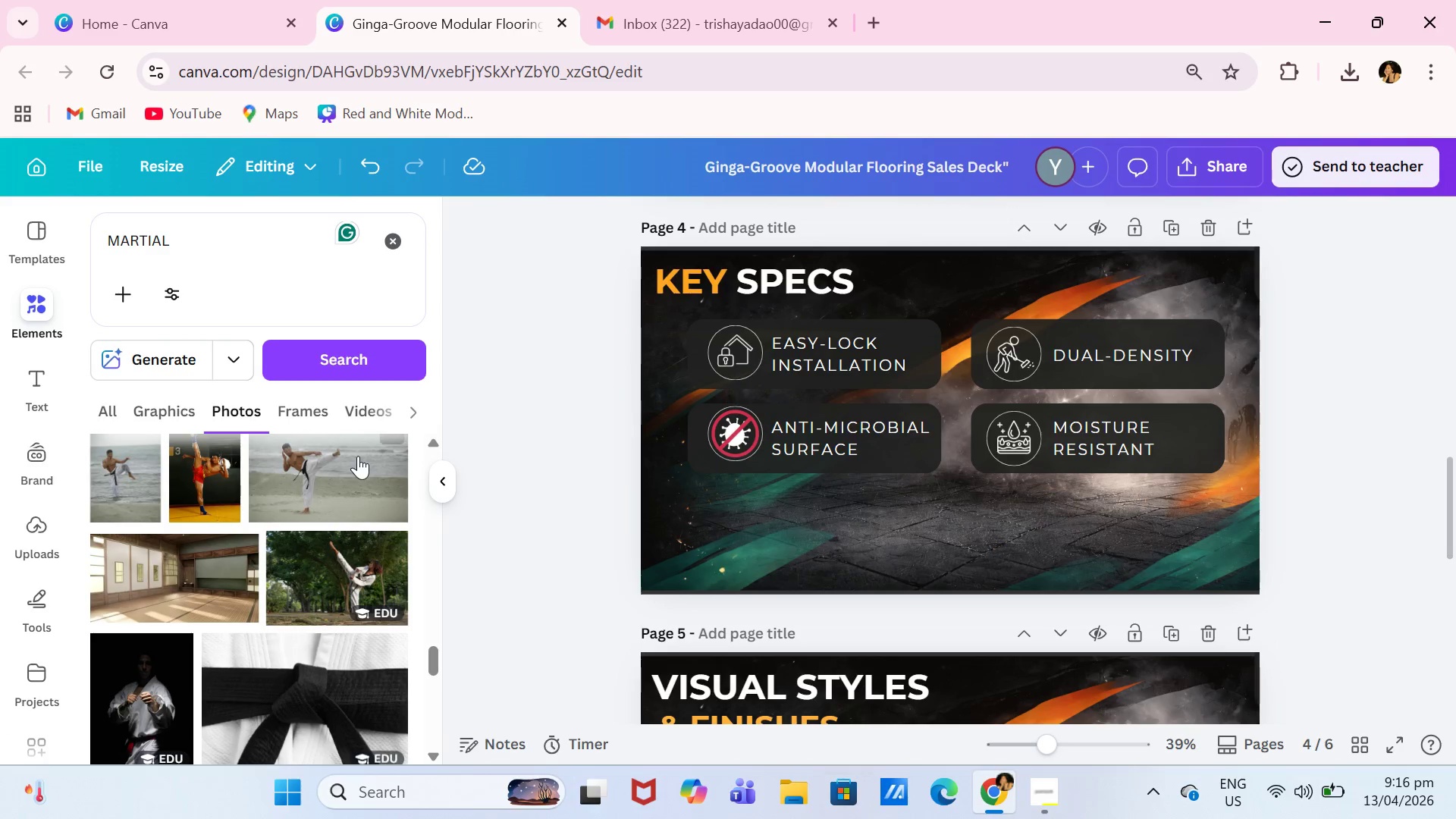 
left_click([313, 475])
 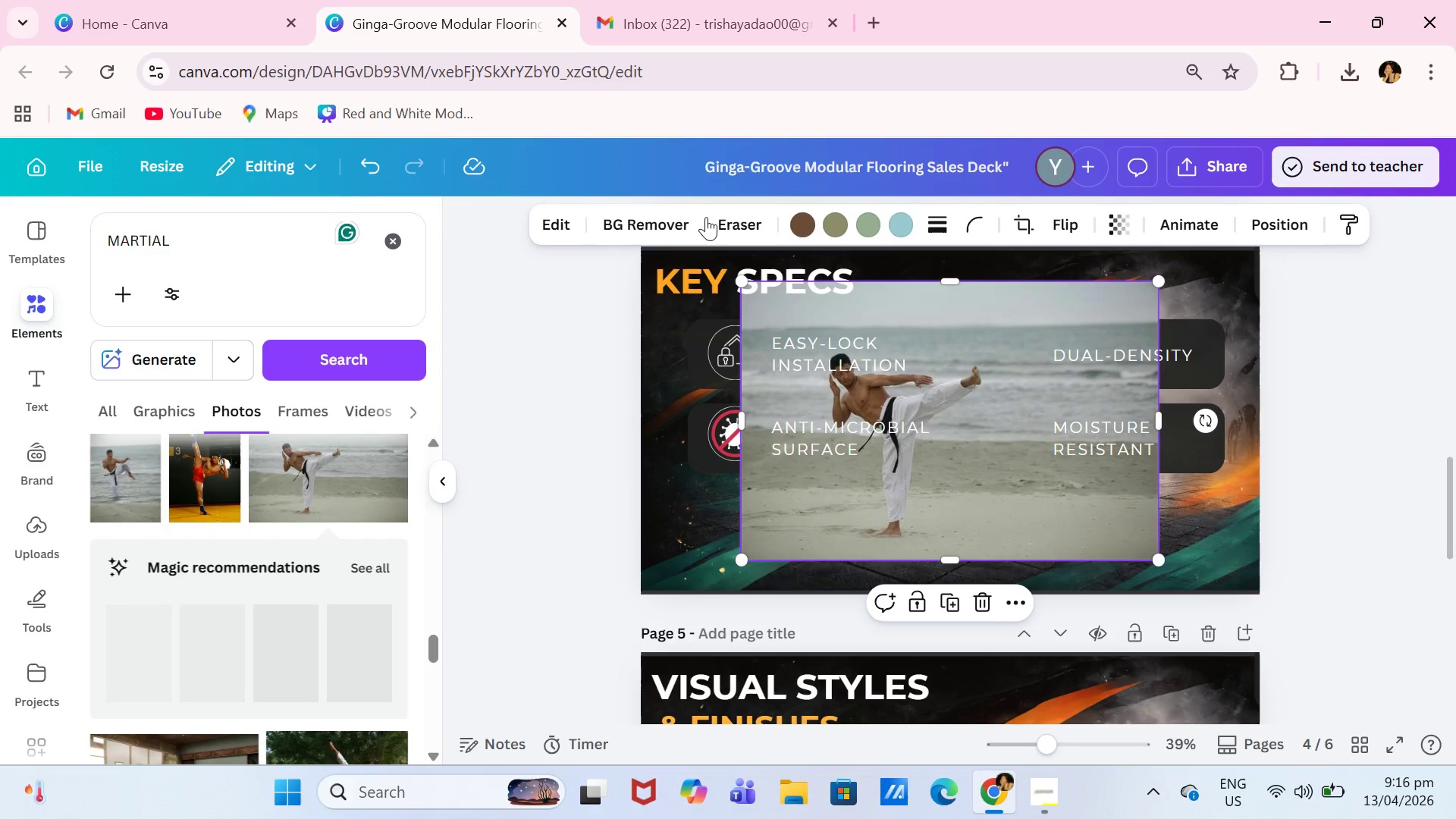 
left_click([639, 220])
 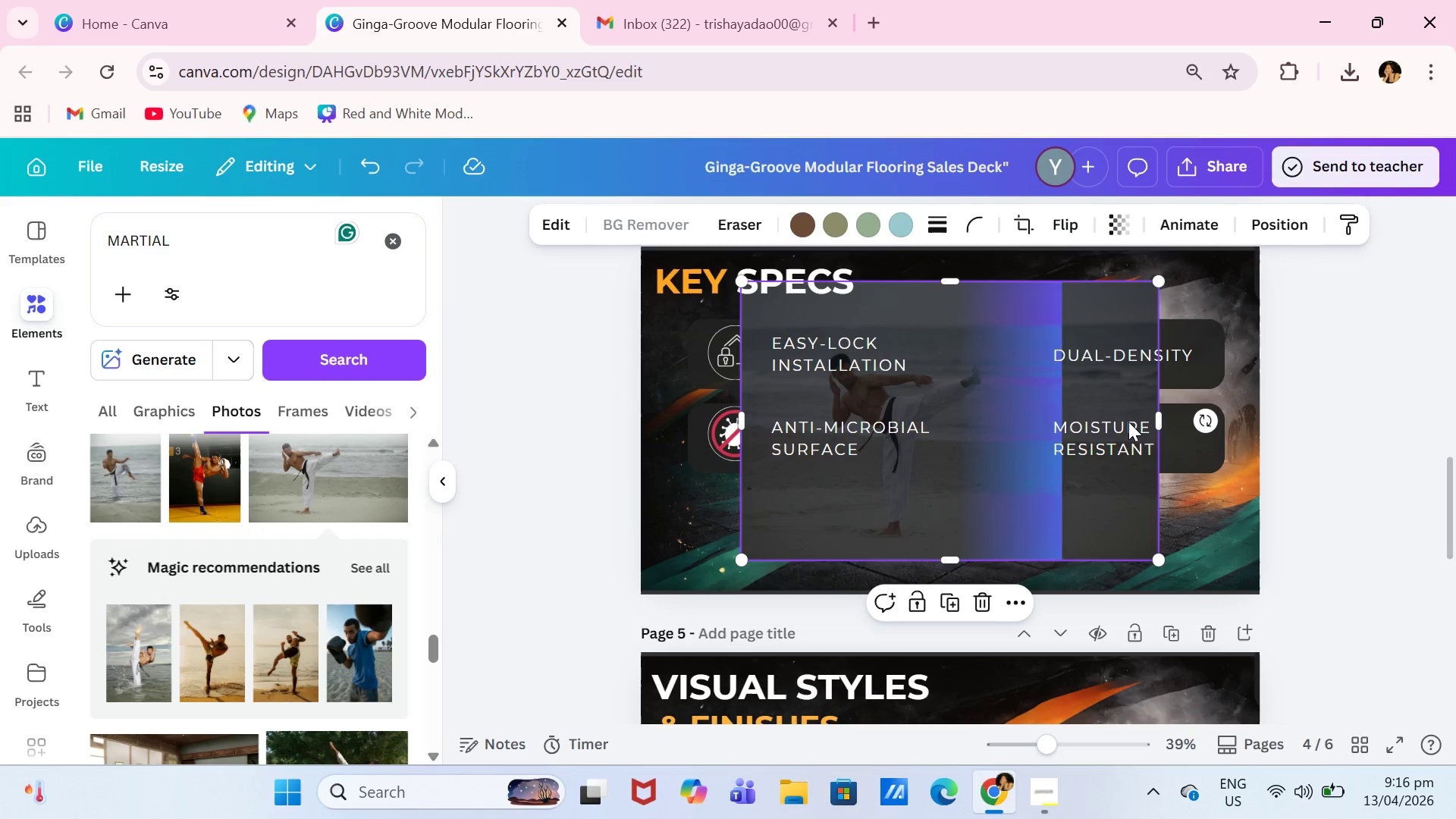 
left_click_drag(start_coordinate=[952, 392], to_coordinate=[987, 413])
 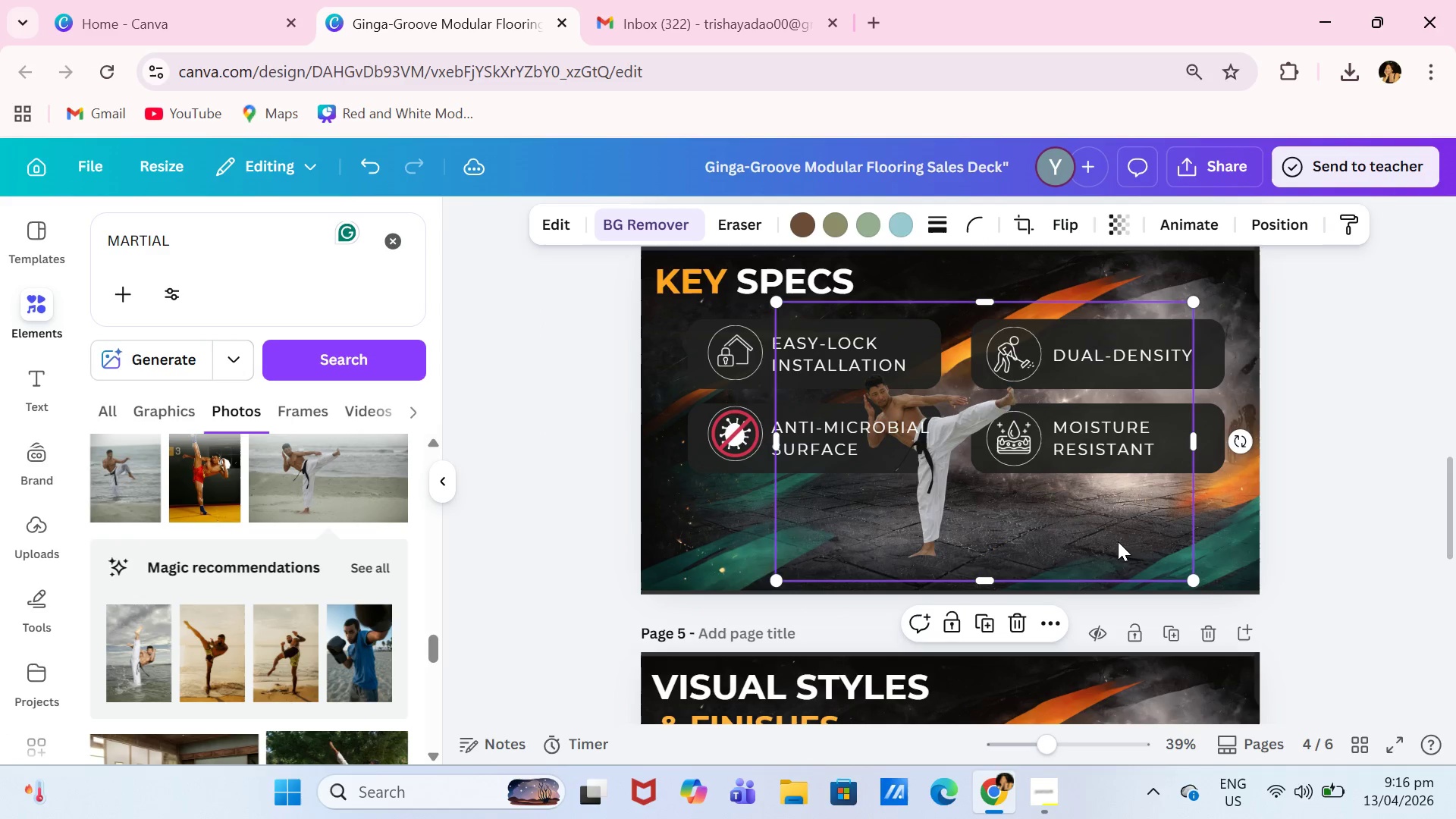 
key(Backspace)
 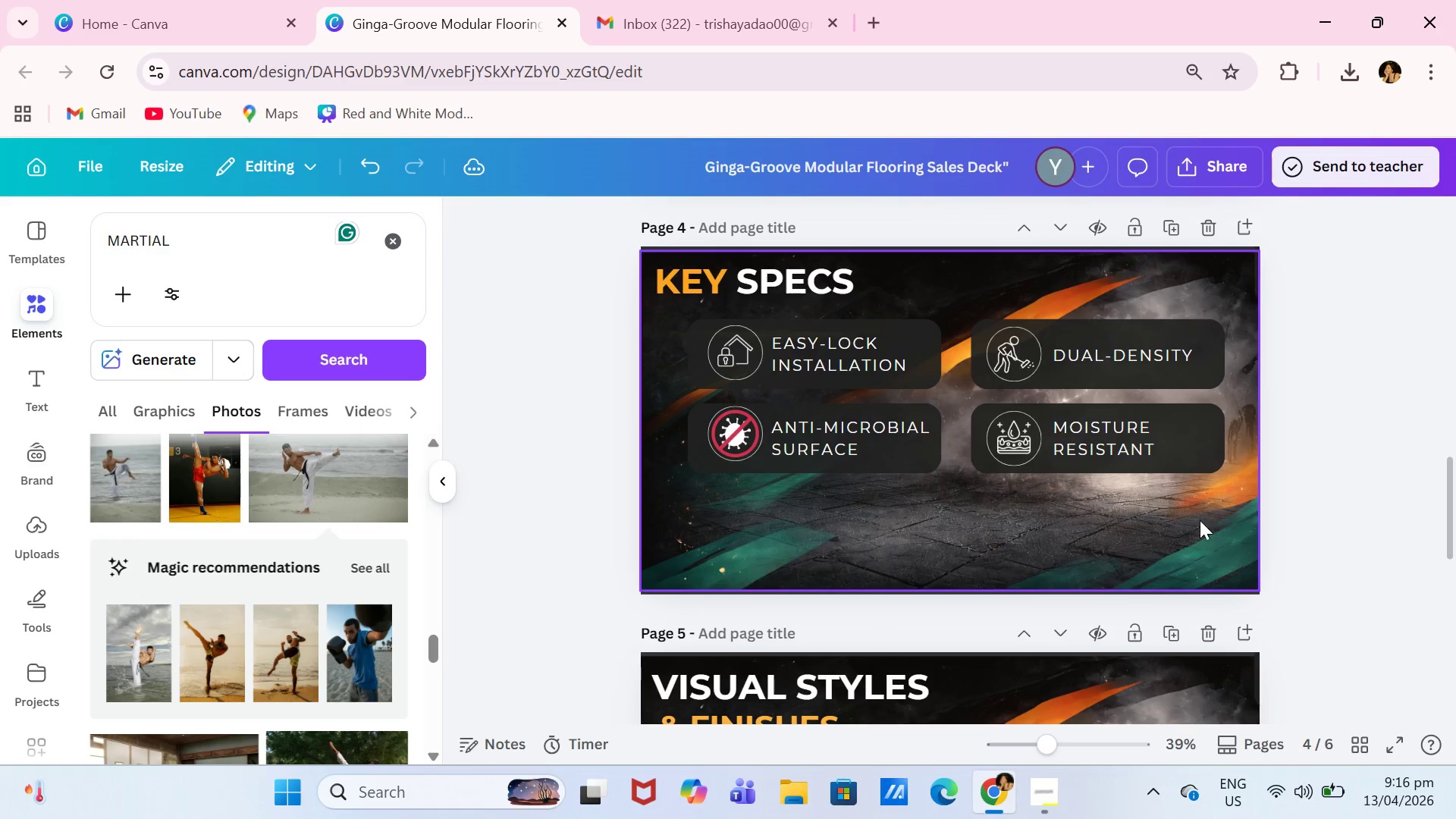 
scroll: coordinate [1229, 513], scroll_direction: down, amount: 5.0
 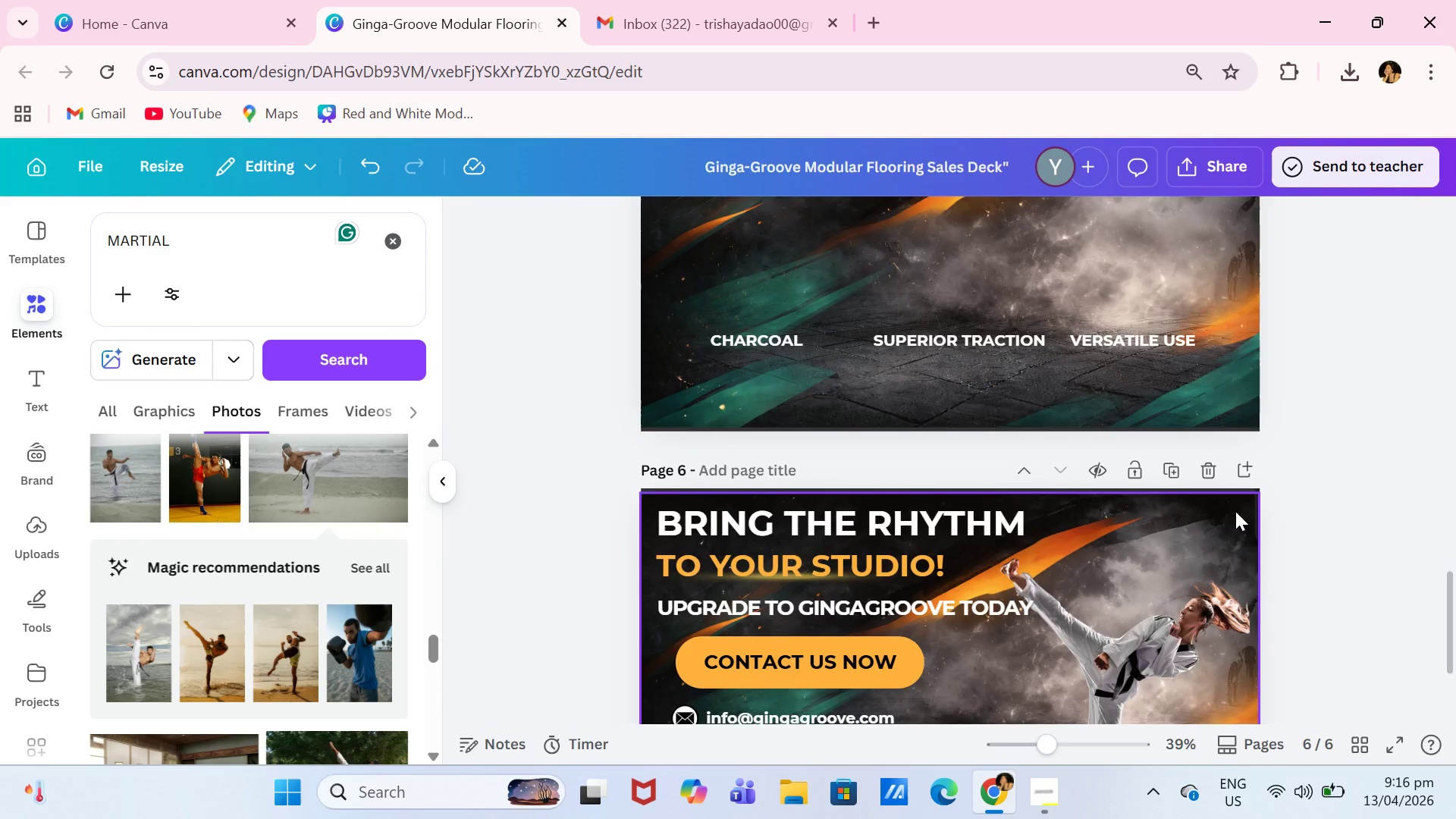 
scroll: coordinate [1235, 511], scroll_direction: up, amount: 2.0
 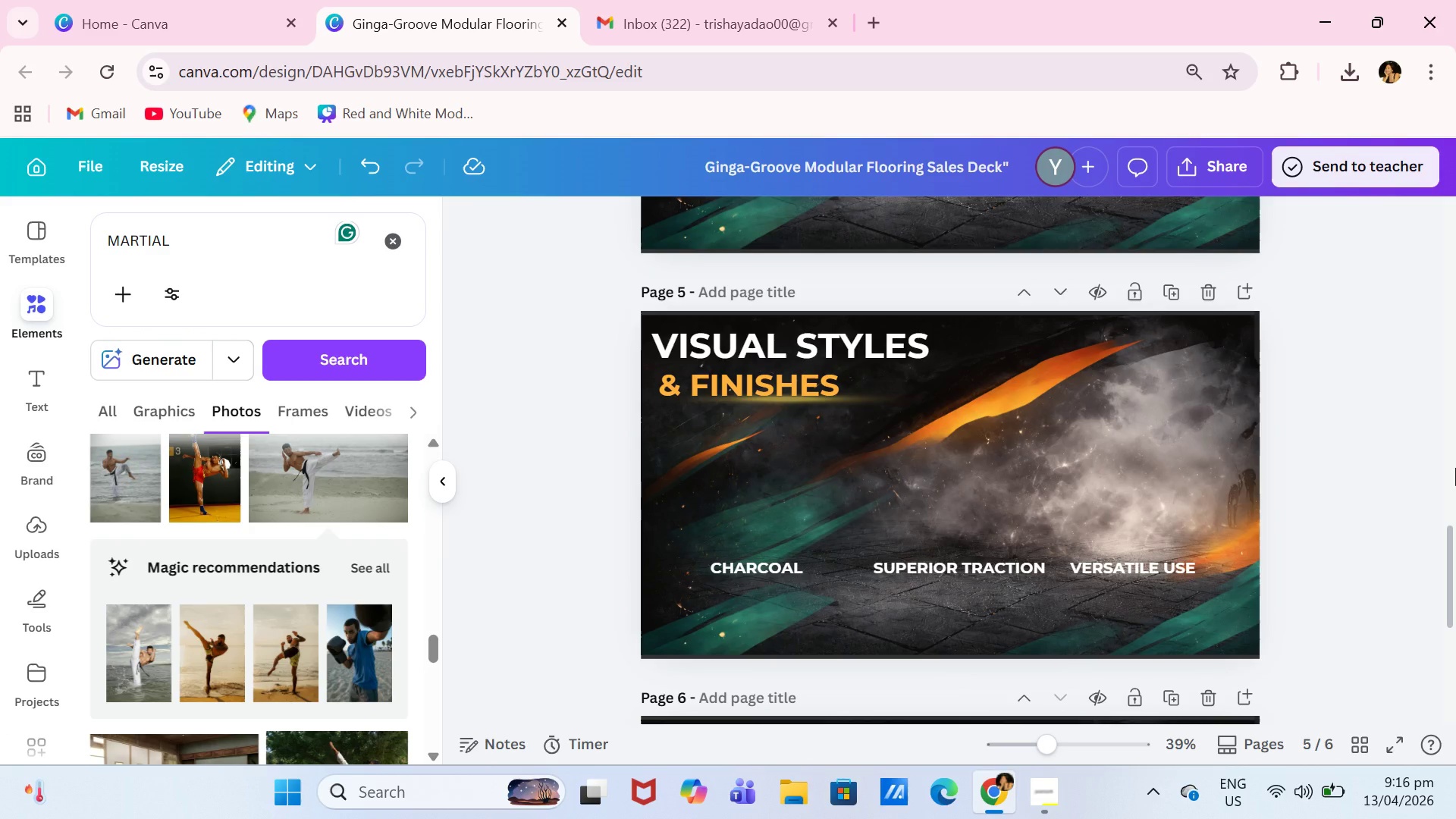 
wait(21.43)
 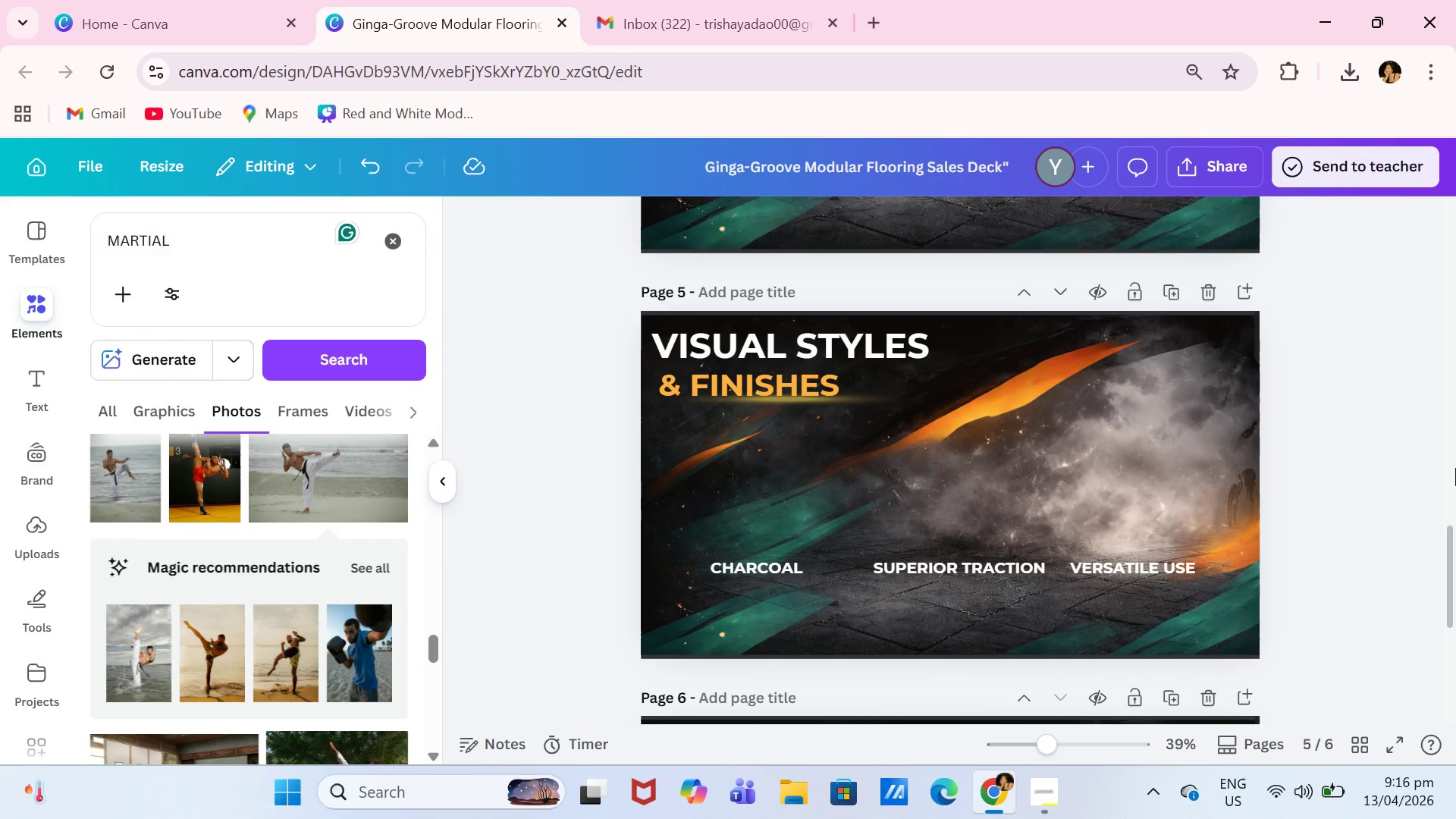 
scroll: coordinate [655, 358], scroll_direction: down, amount: 5.0
 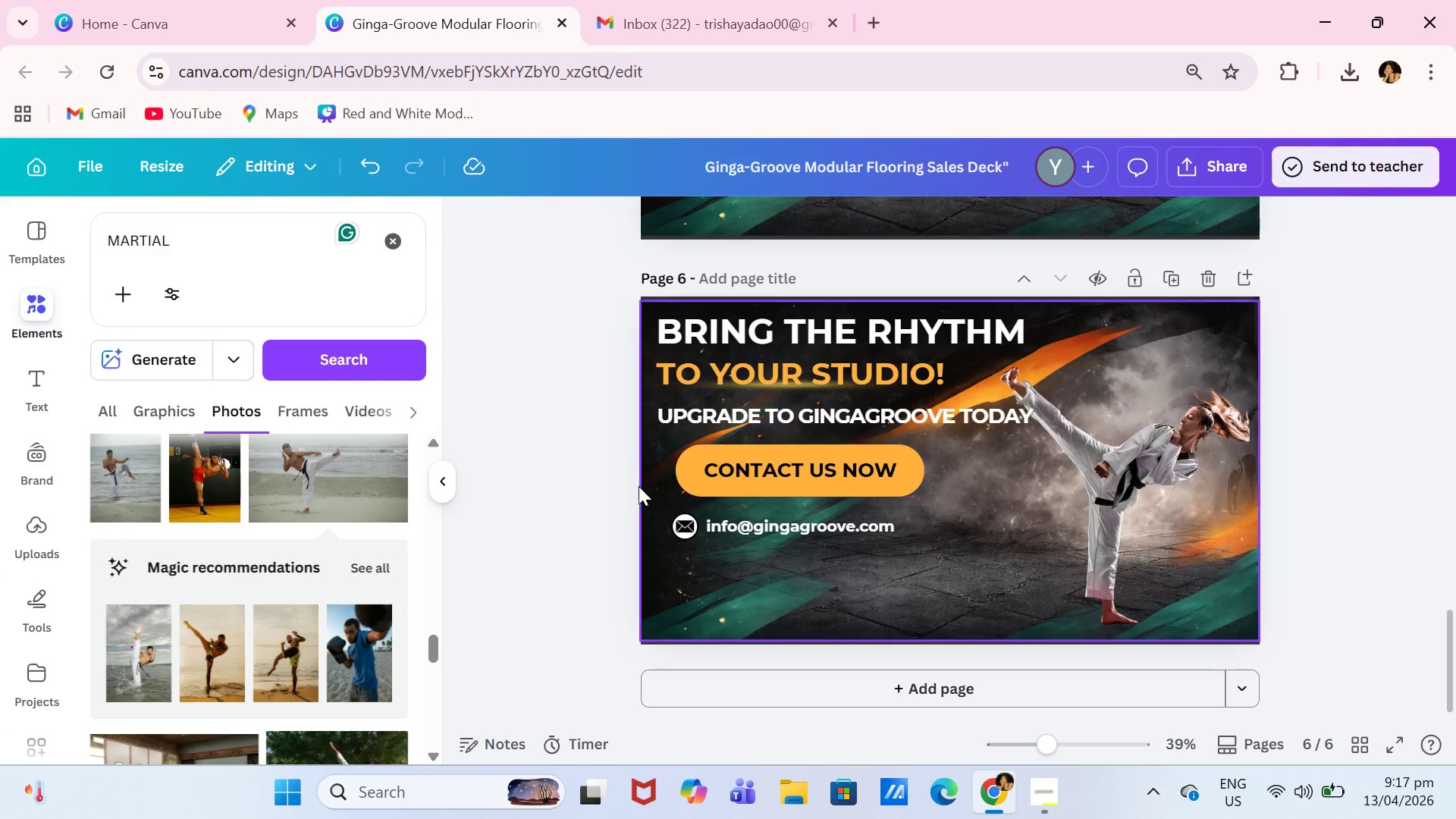 
scroll: coordinate [589, 448], scroll_direction: up, amount: 13.0
 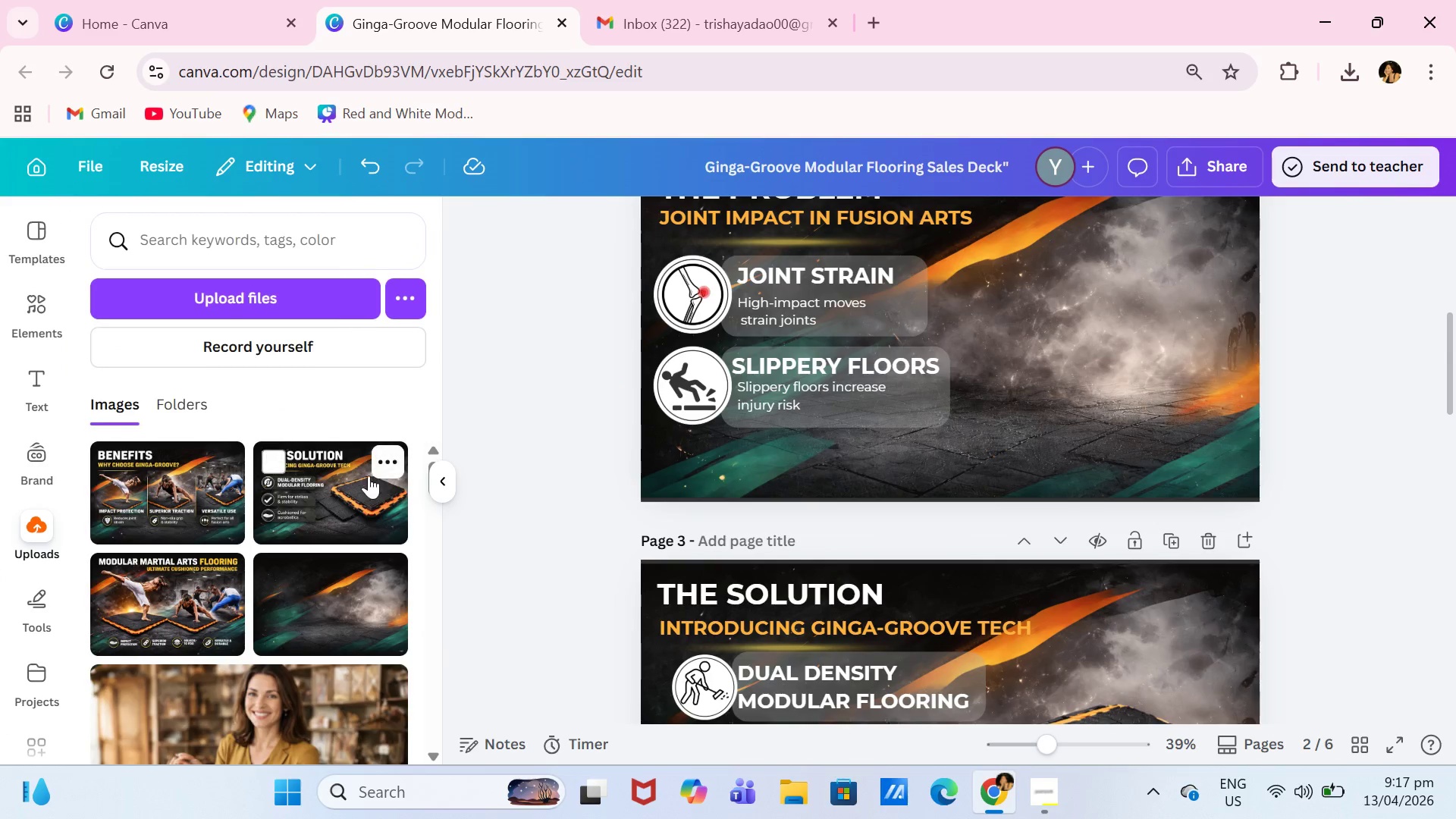 
left_click([148, 604])
 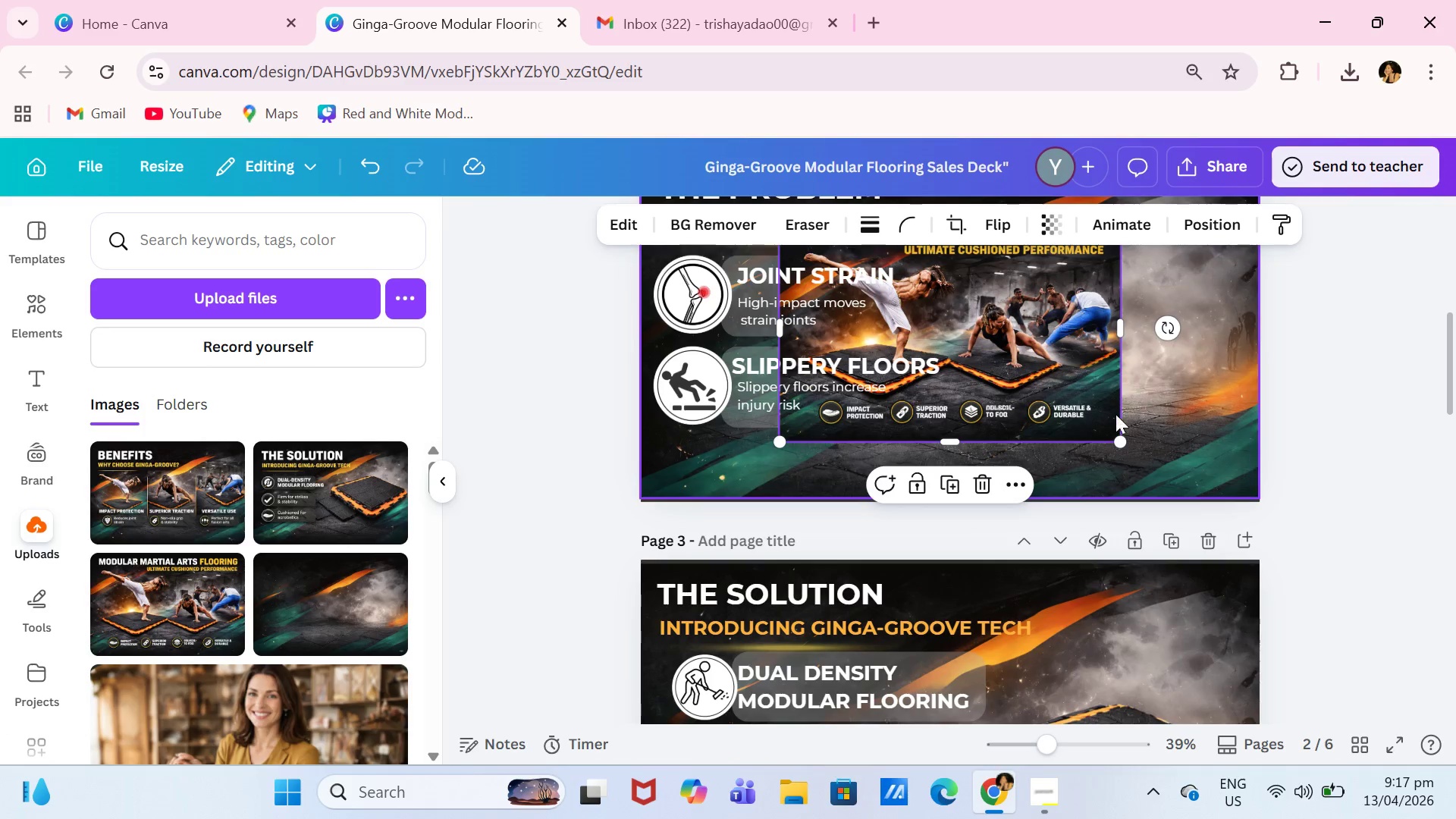 
scroll: coordinate [1084, 413], scroll_direction: up, amount: 1.0
 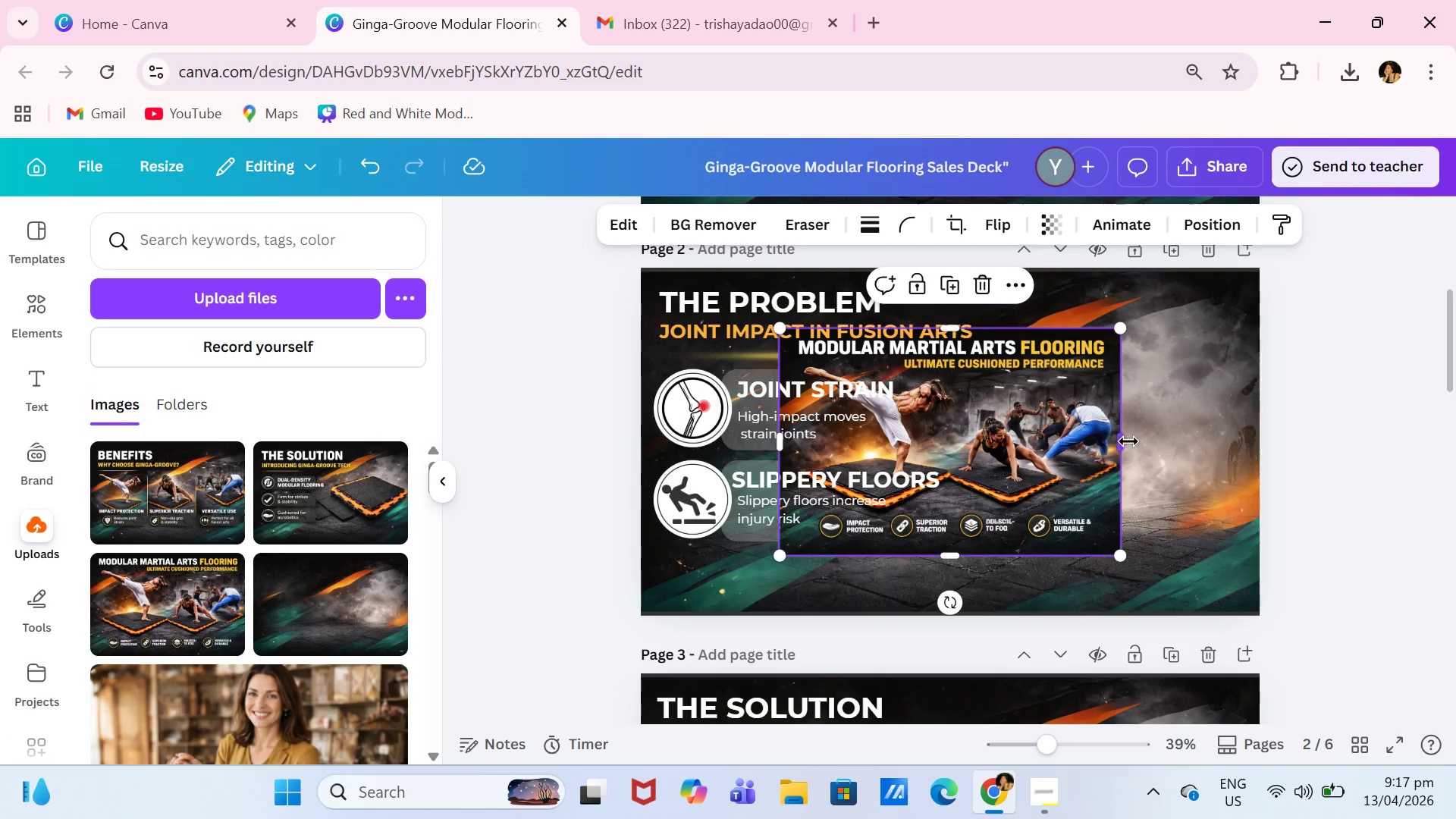 
left_click_drag(start_coordinate=[1125, 443], to_coordinate=[950, 445])
 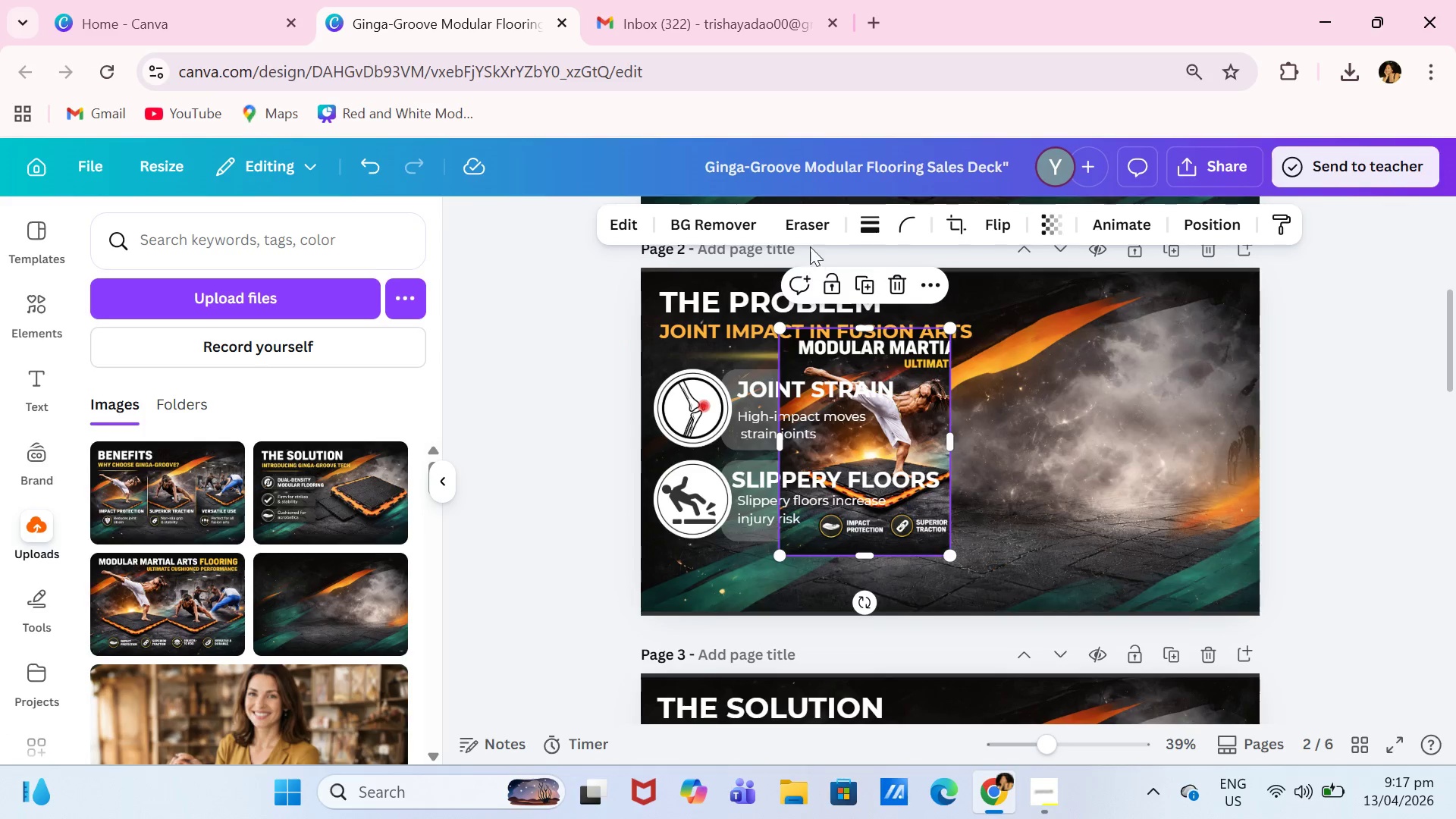 
left_click([695, 223])
 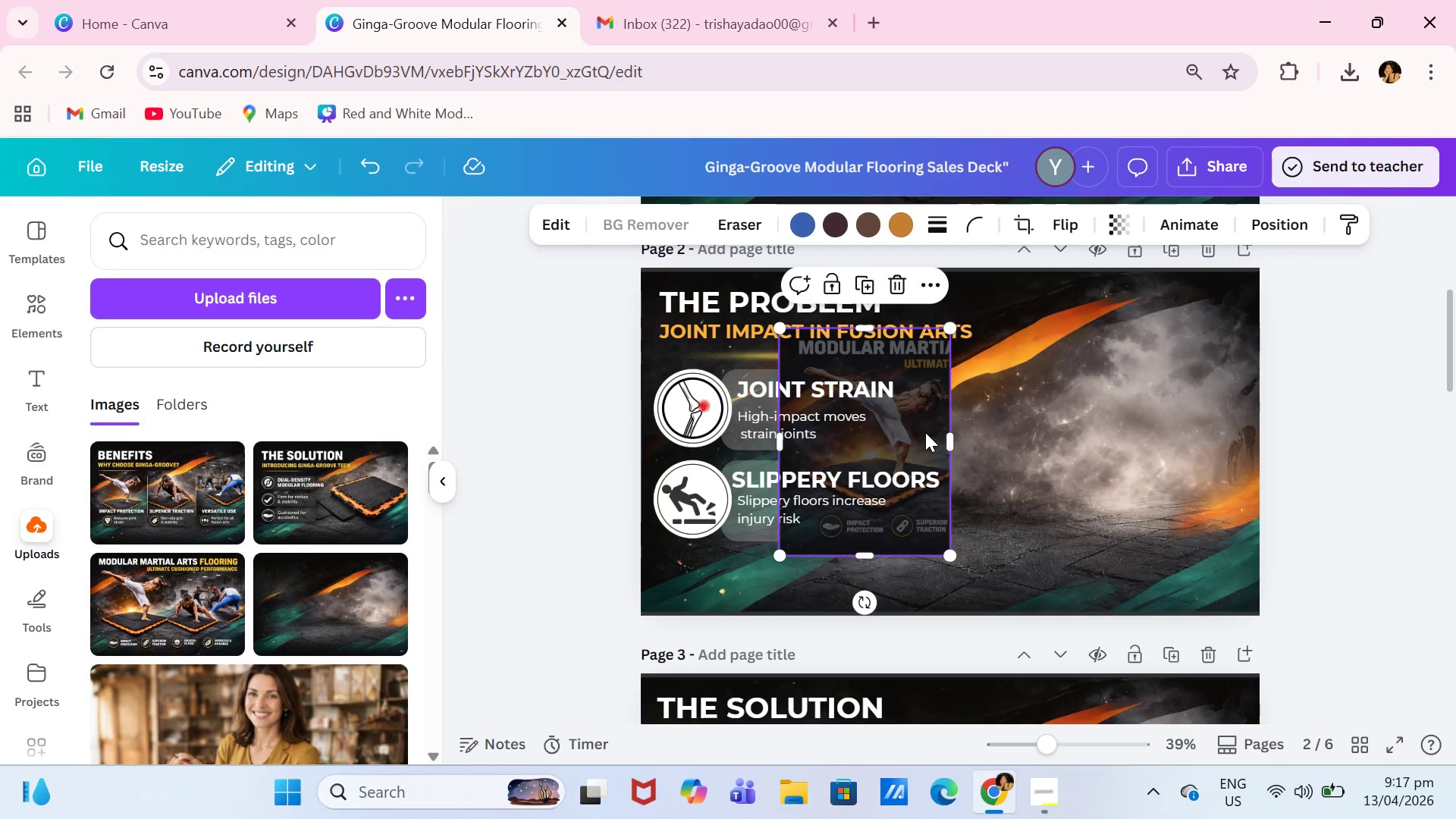 
scroll: coordinate [930, 432], scroll_direction: down, amount: 1.0
 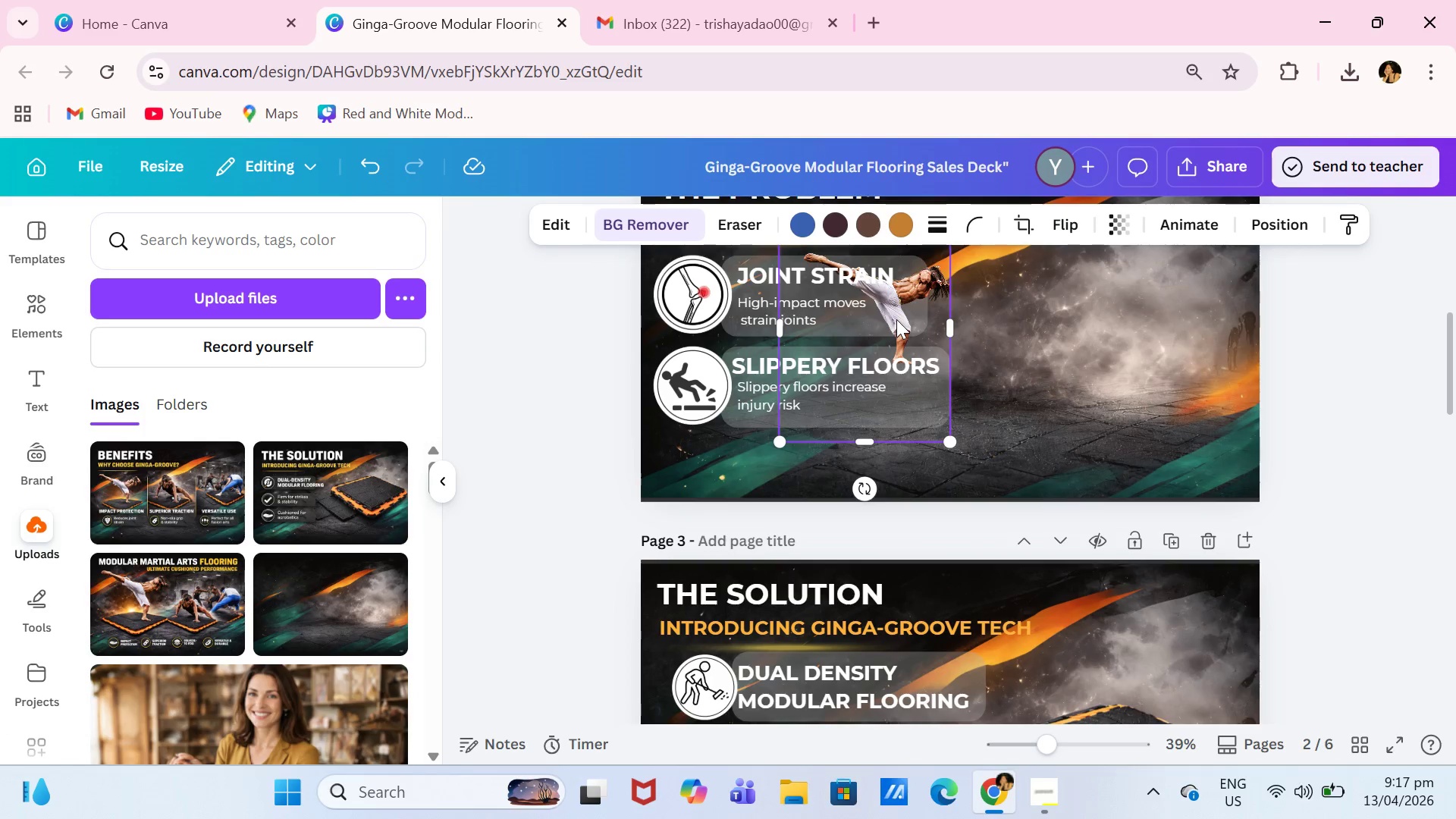 
left_click_drag(start_coordinate=[896, 317], to_coordinate=[1147, 664])
 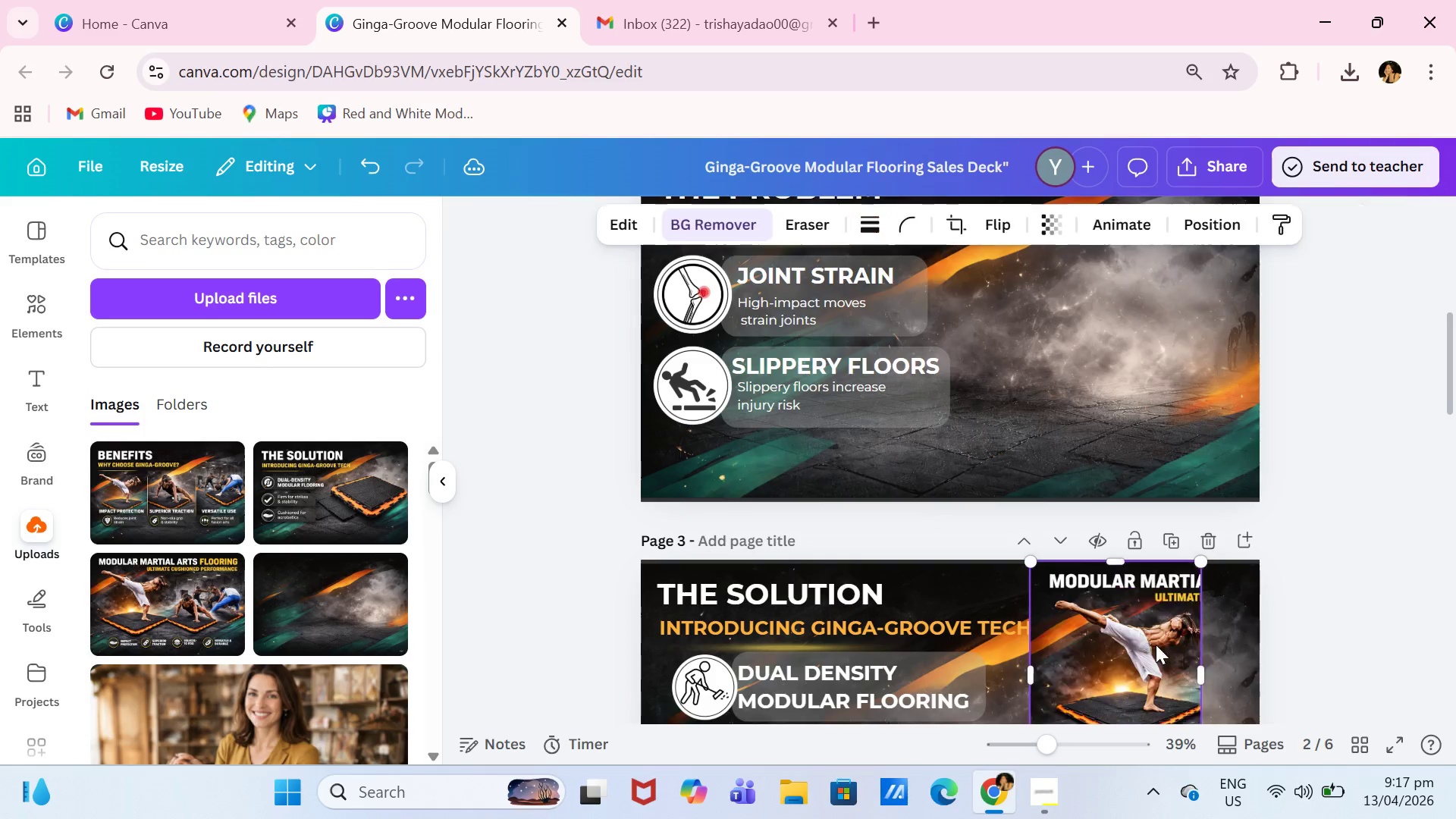 
scroll: coordinate [1162, 617], scroll_direction: down, amount: 4.0
 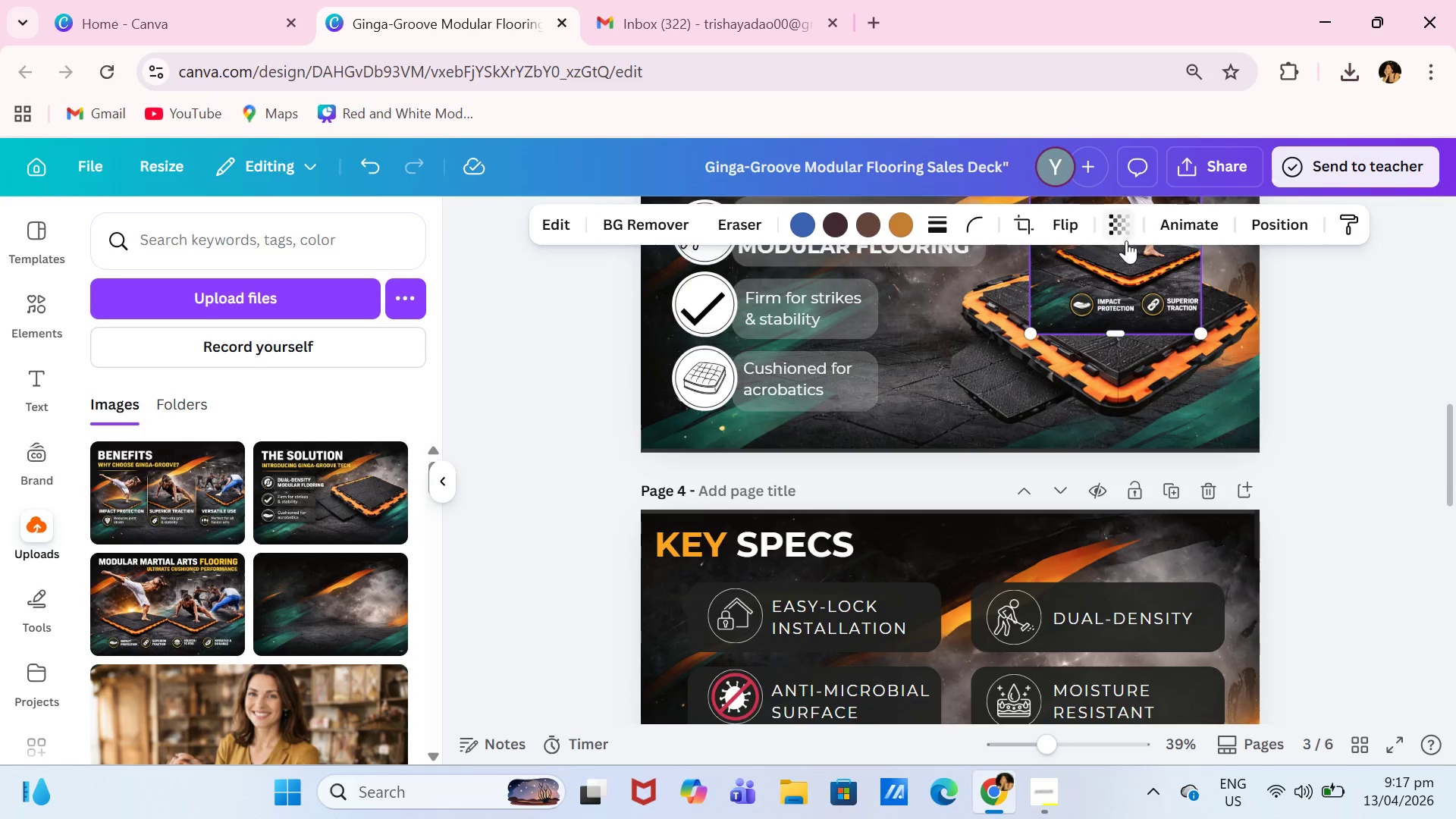 
left_click_drag(start_coordinate=[1136, 261], to_coordinate=[1006, 726])
 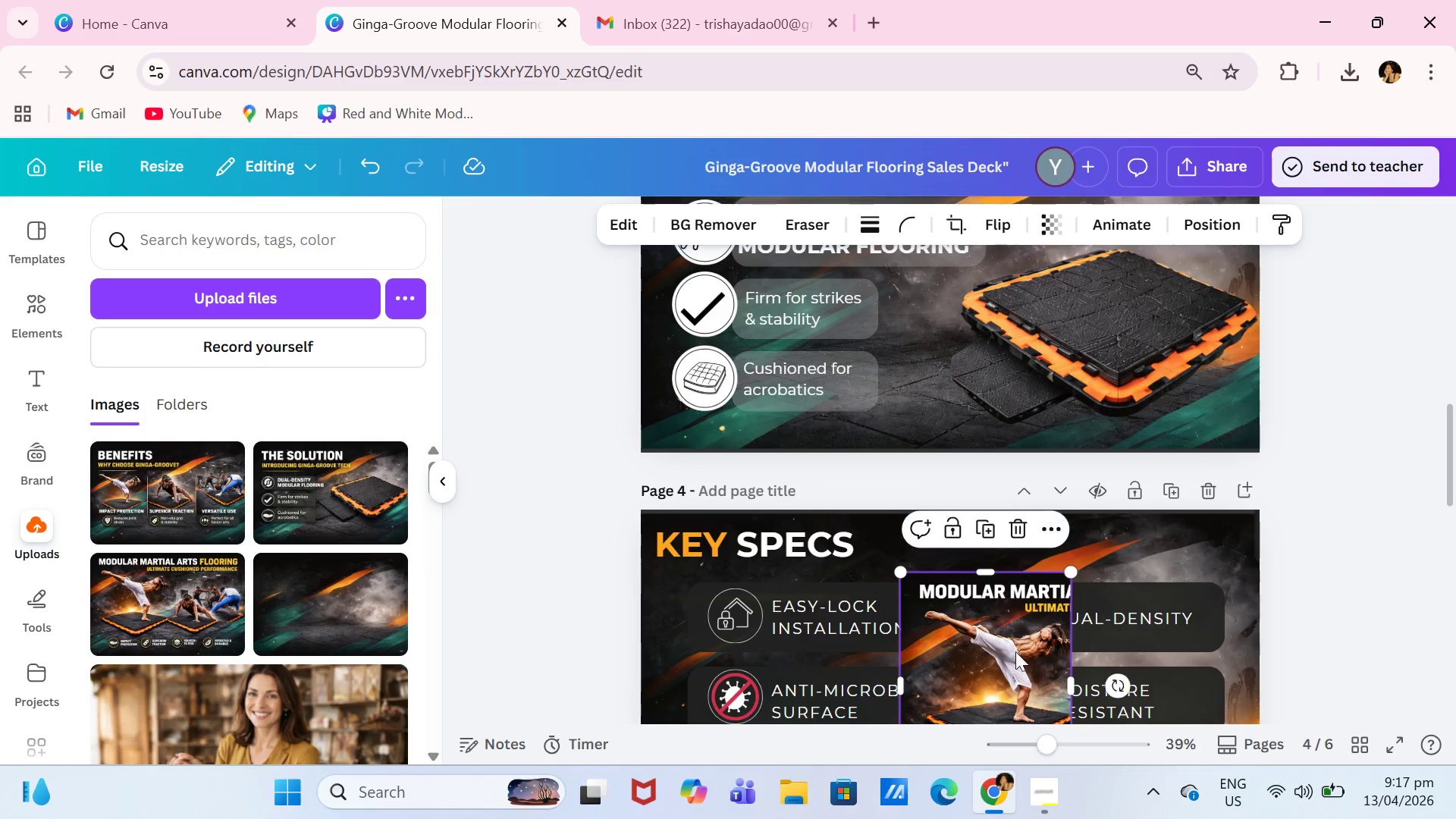 
scroll: coordinate [1025, 521], scroll_direction: none, amount: 0.0
 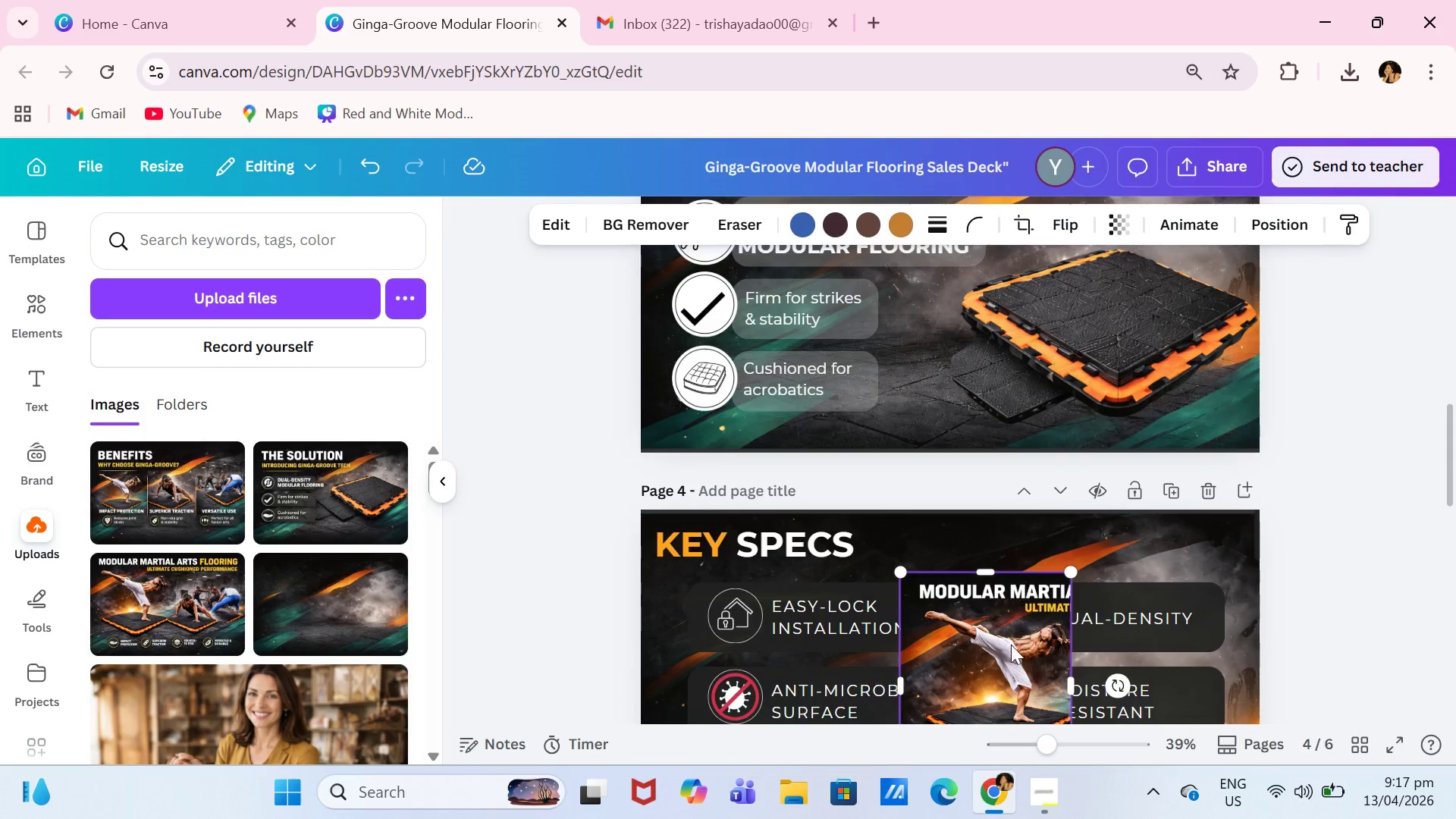 
left_click_drag(start_coordinate=[1014, 684], to_coordinate=[1074, 291])
 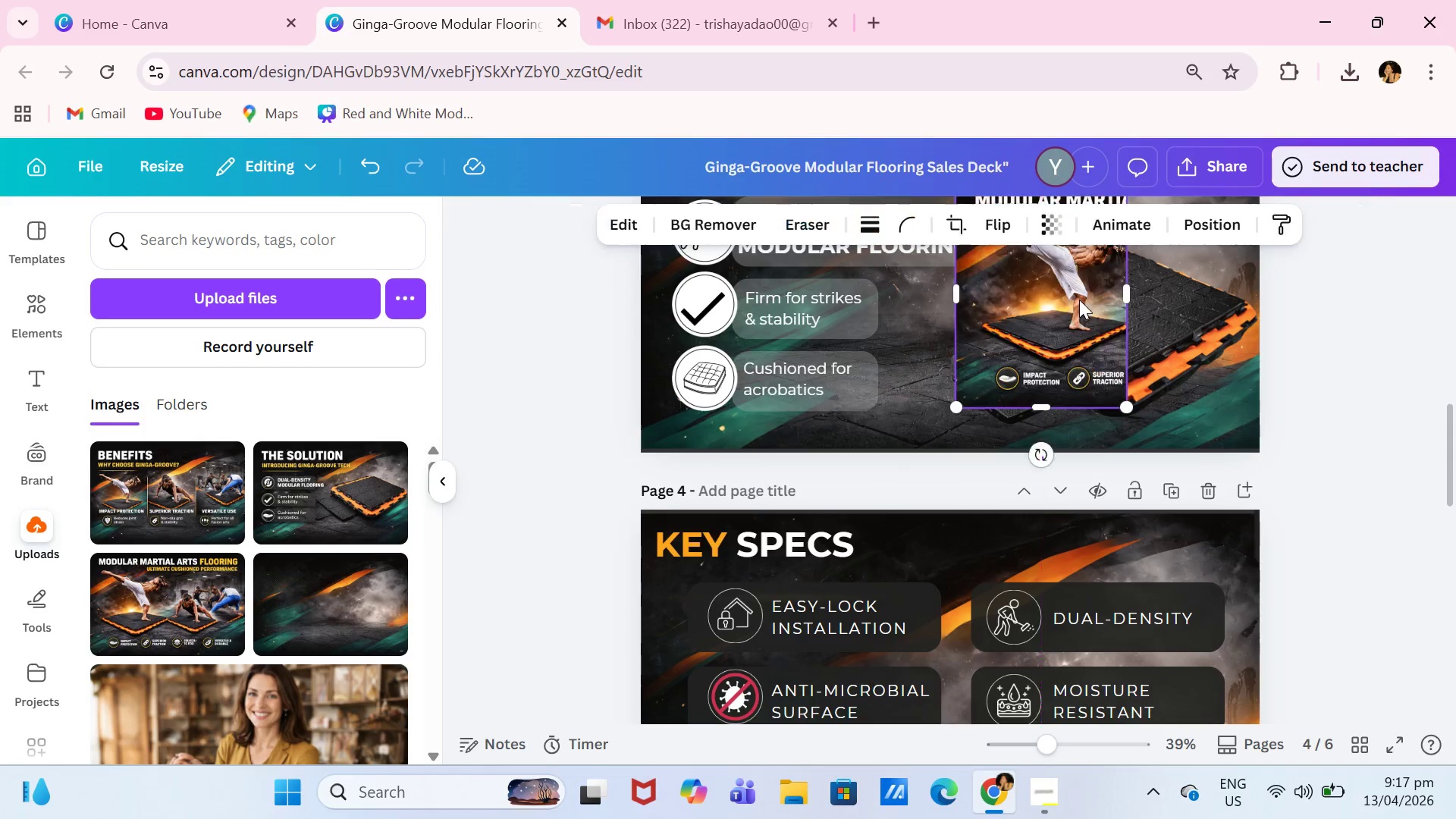 
scroll: coordinate [1079, 318], scroll_direction: up, amount: 2.0
 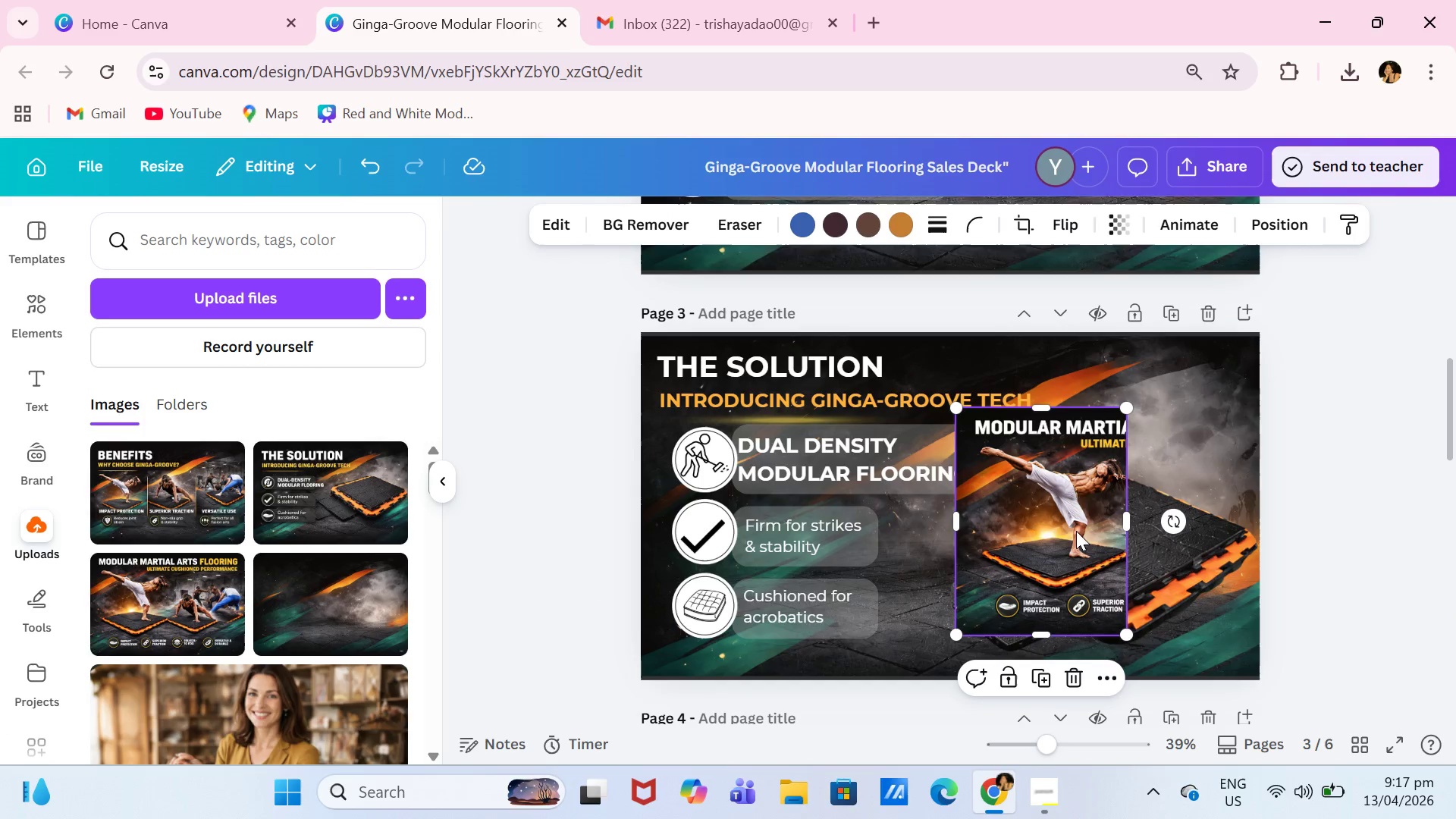 
left_click_drag(start_coordinate=[1067, 541], to_coordinate=[1087, 211])
 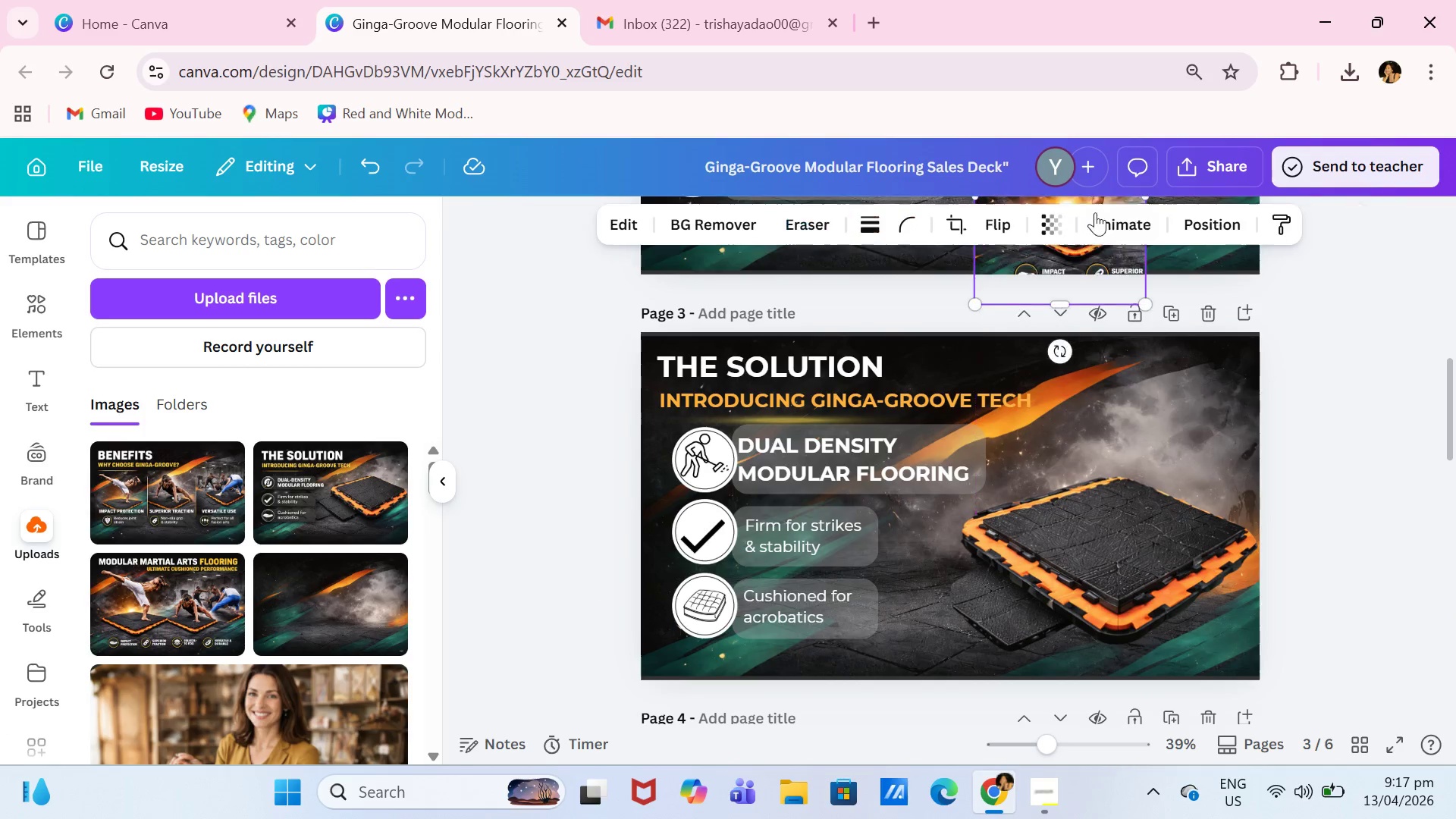 
scroll: coordinate [1100, 249], scroll_direction: none, amount: 0.0
 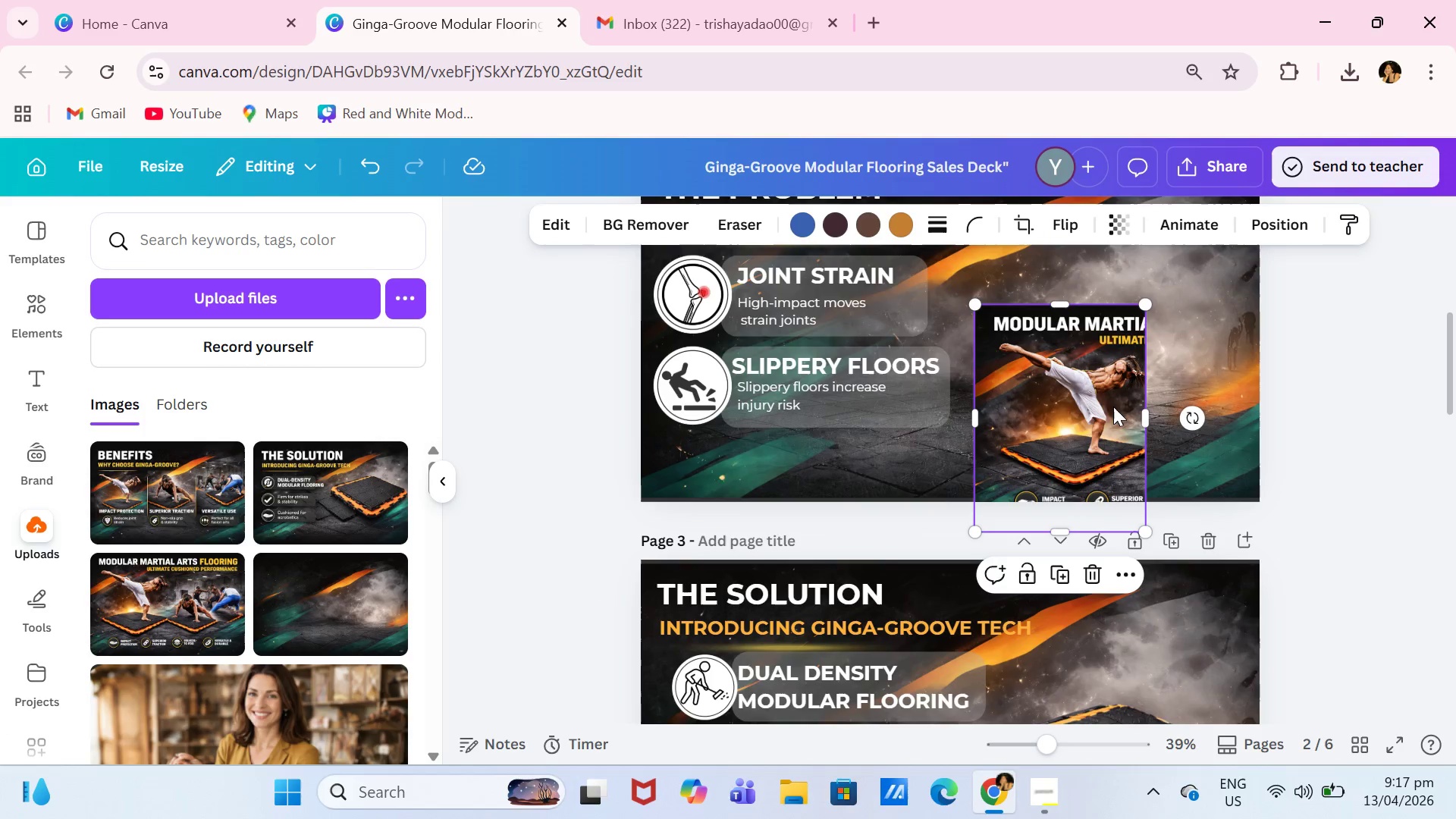 
left_click_drag(start_coordinate=[1084, 430], to_coordinate=[1089, 368])
 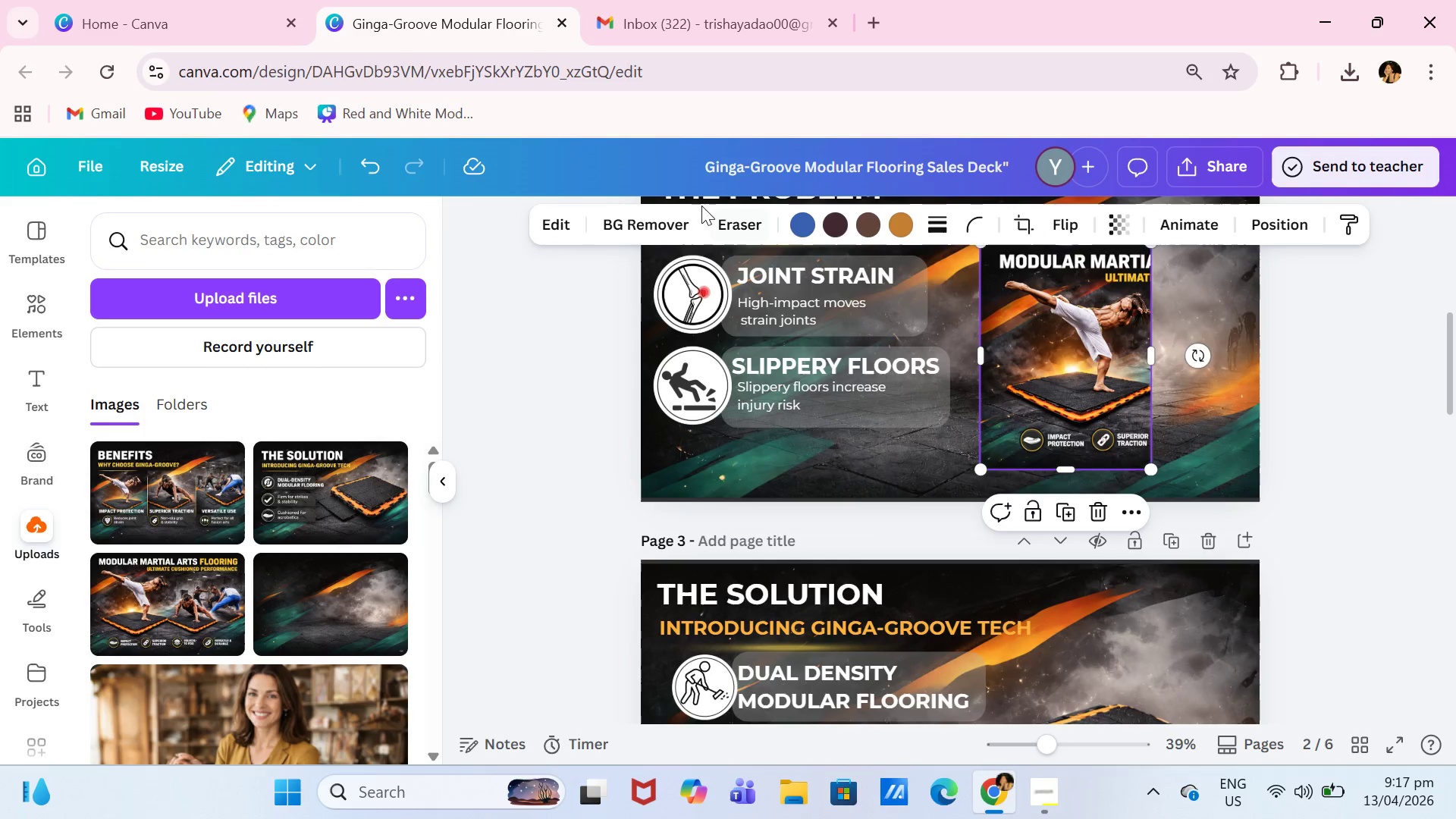 
left_click([642, 219])
 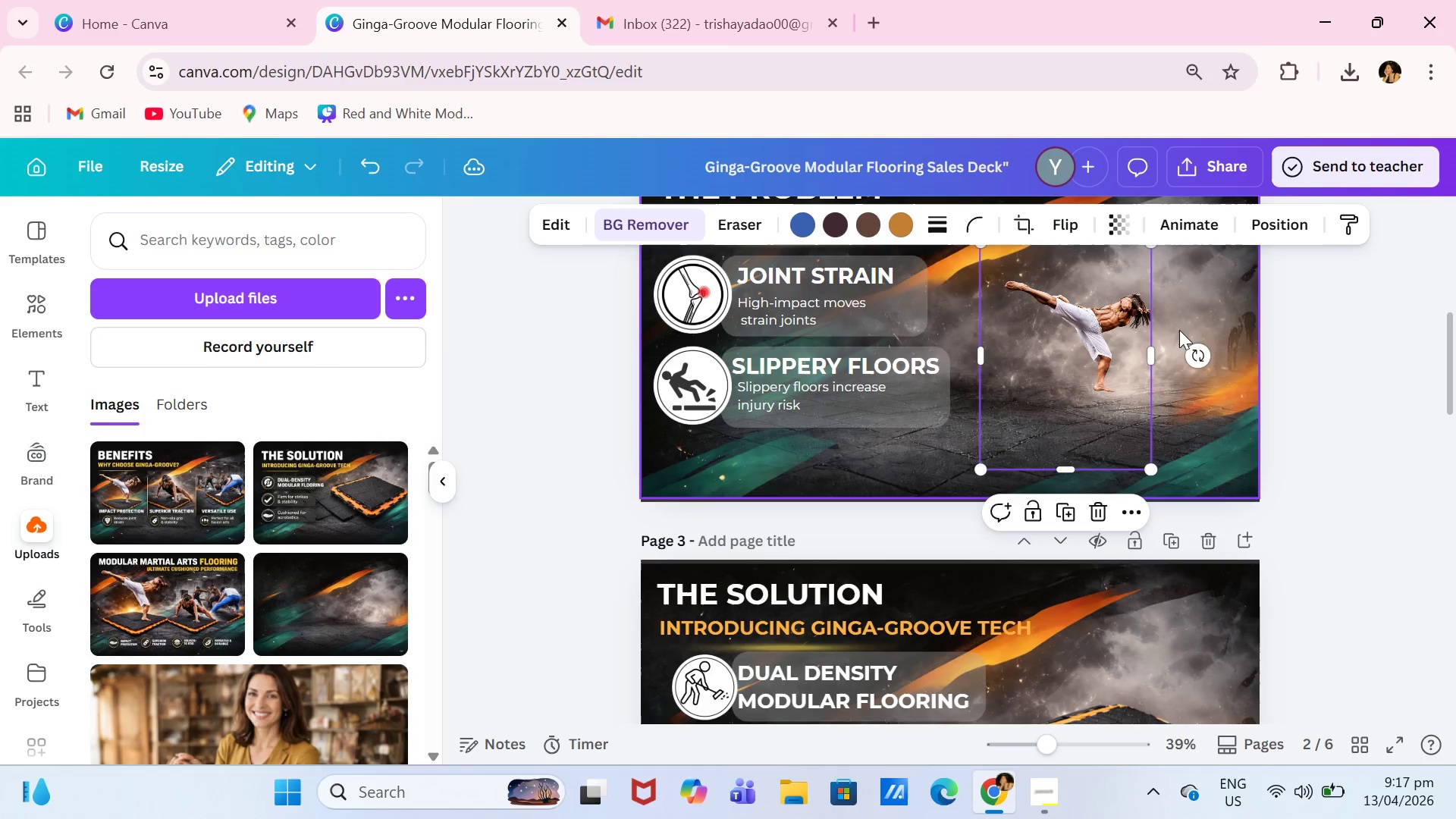 
left_click_drag(start_coordinate=[980, 357], to_coordinate=[1007, 357])
 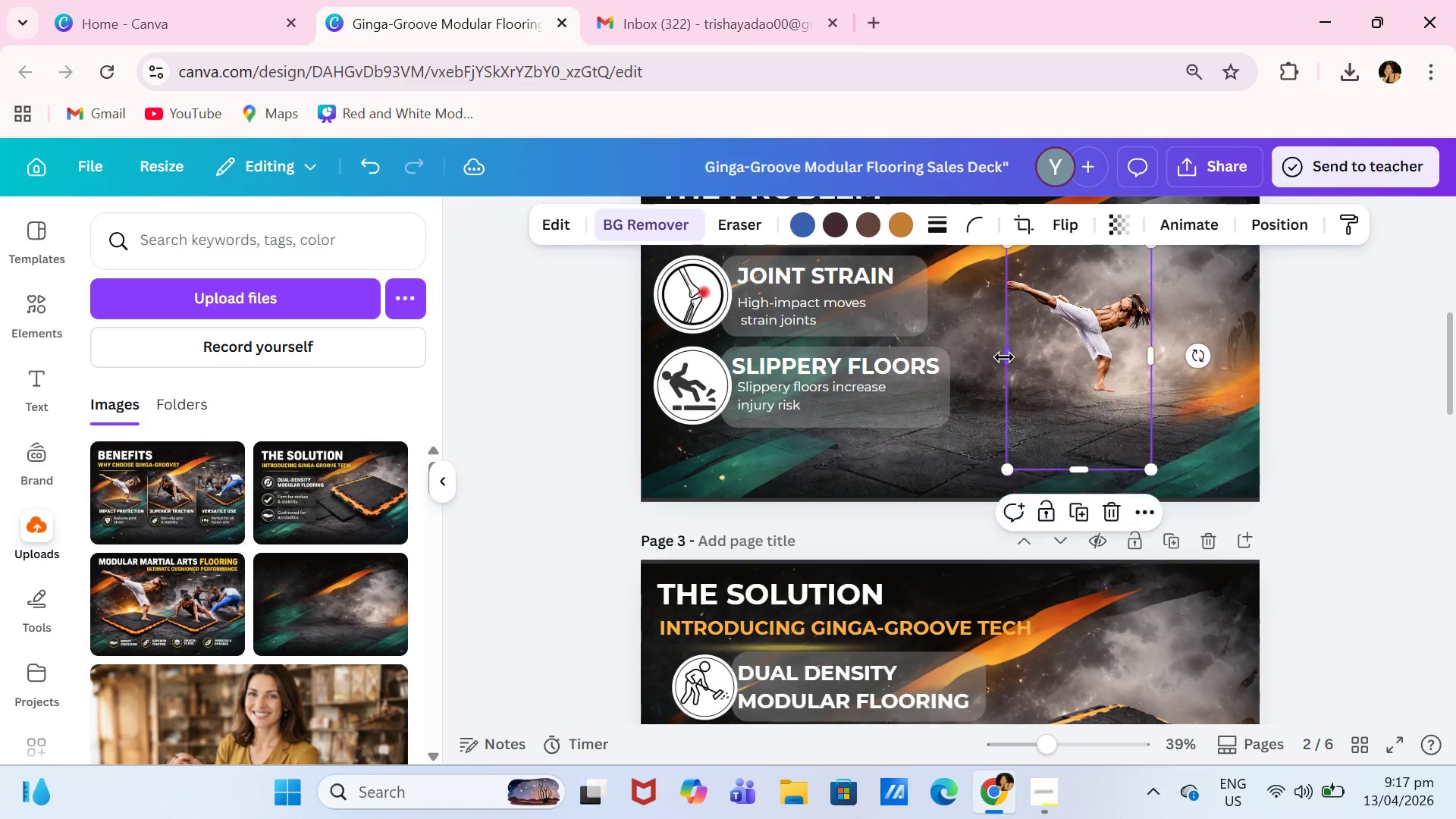 
left_click_drag(start_coordinate=[1004, 357], to_coordinate=[994, 357])
 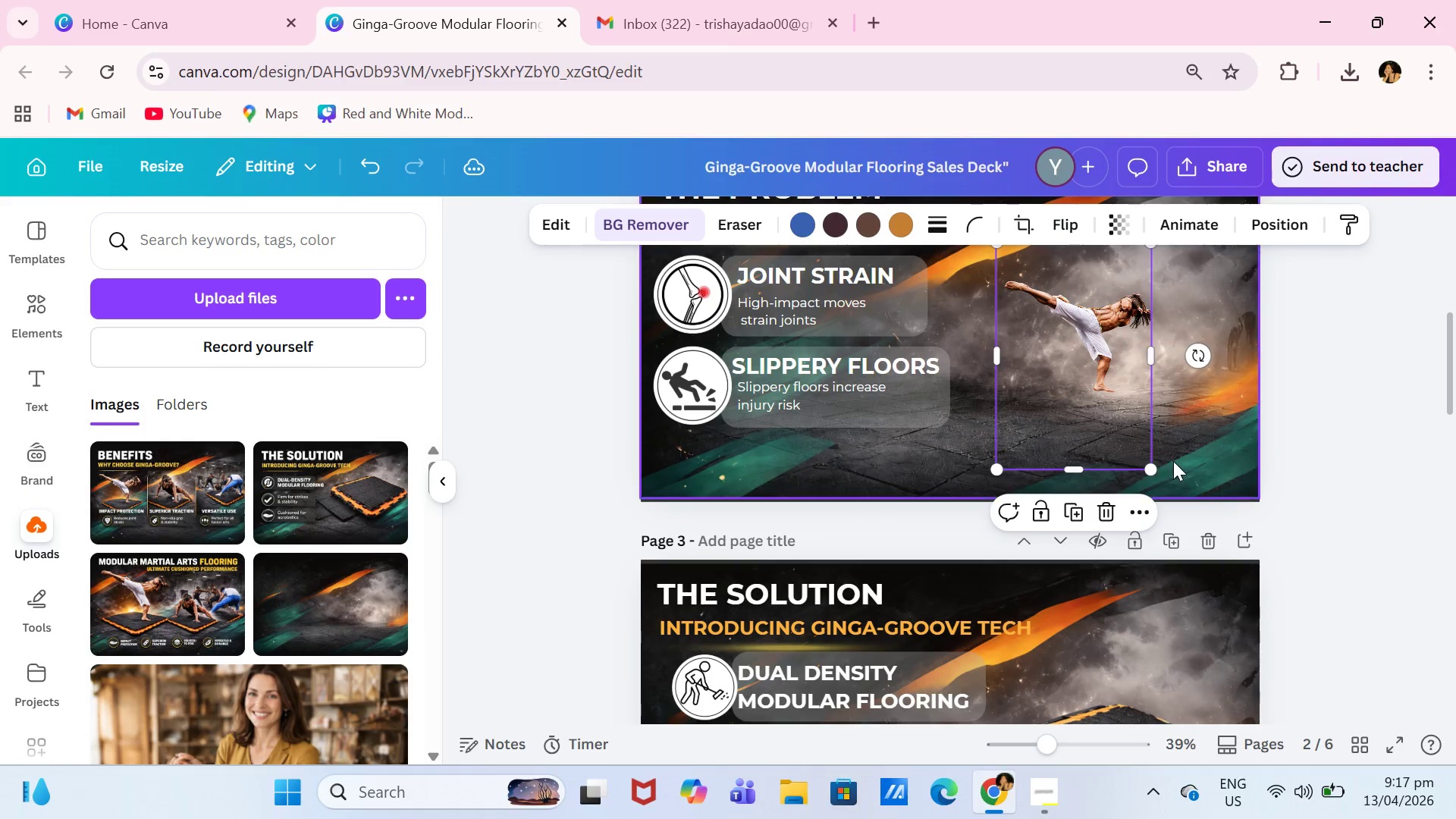 
scroll: coordinate [1174, 447], scroll_direction: up, amount: 1.0
 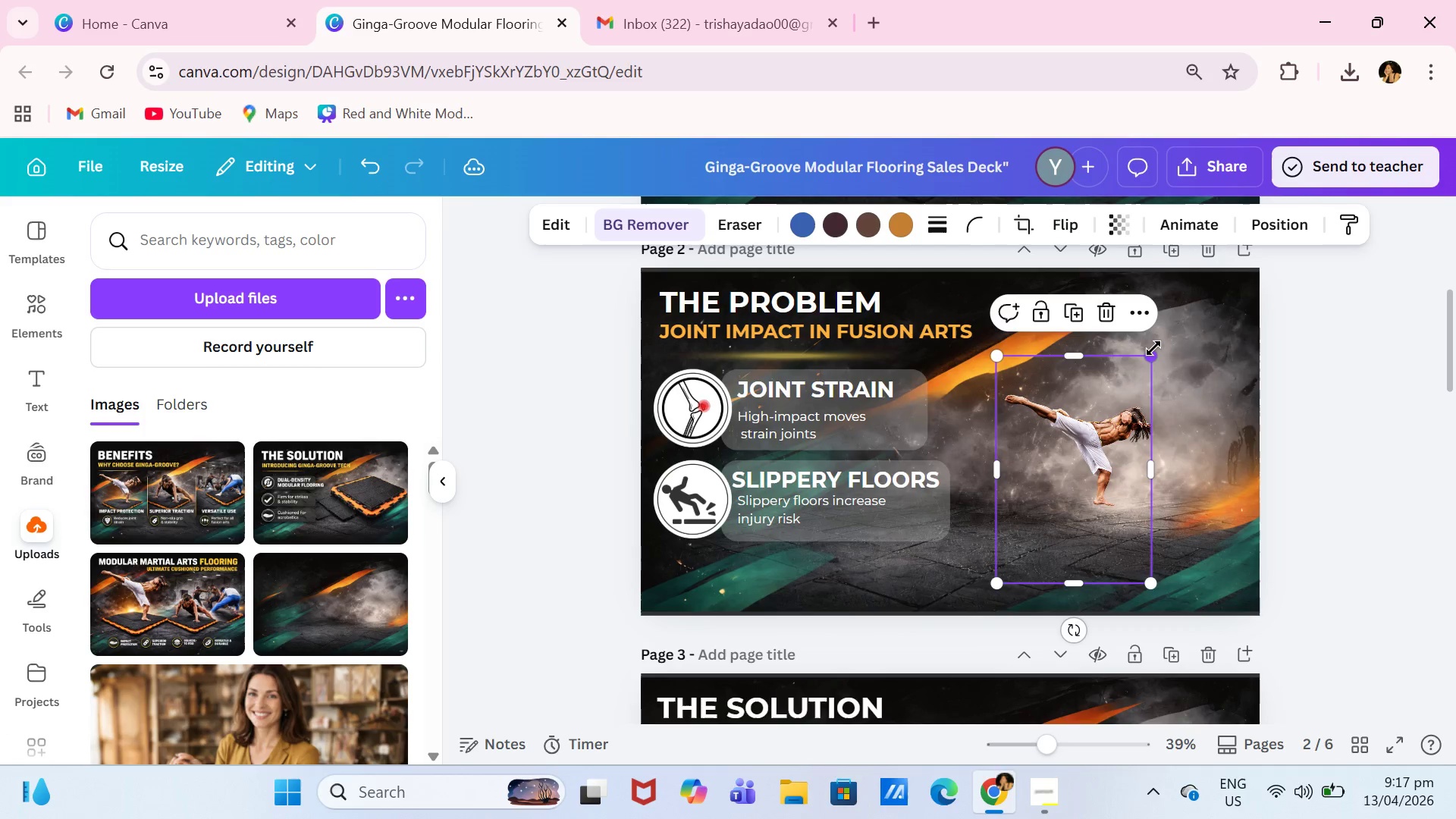 
left_click_drag(start_coordinate=[1155, 351], to_coordinate=[1348, 224])
 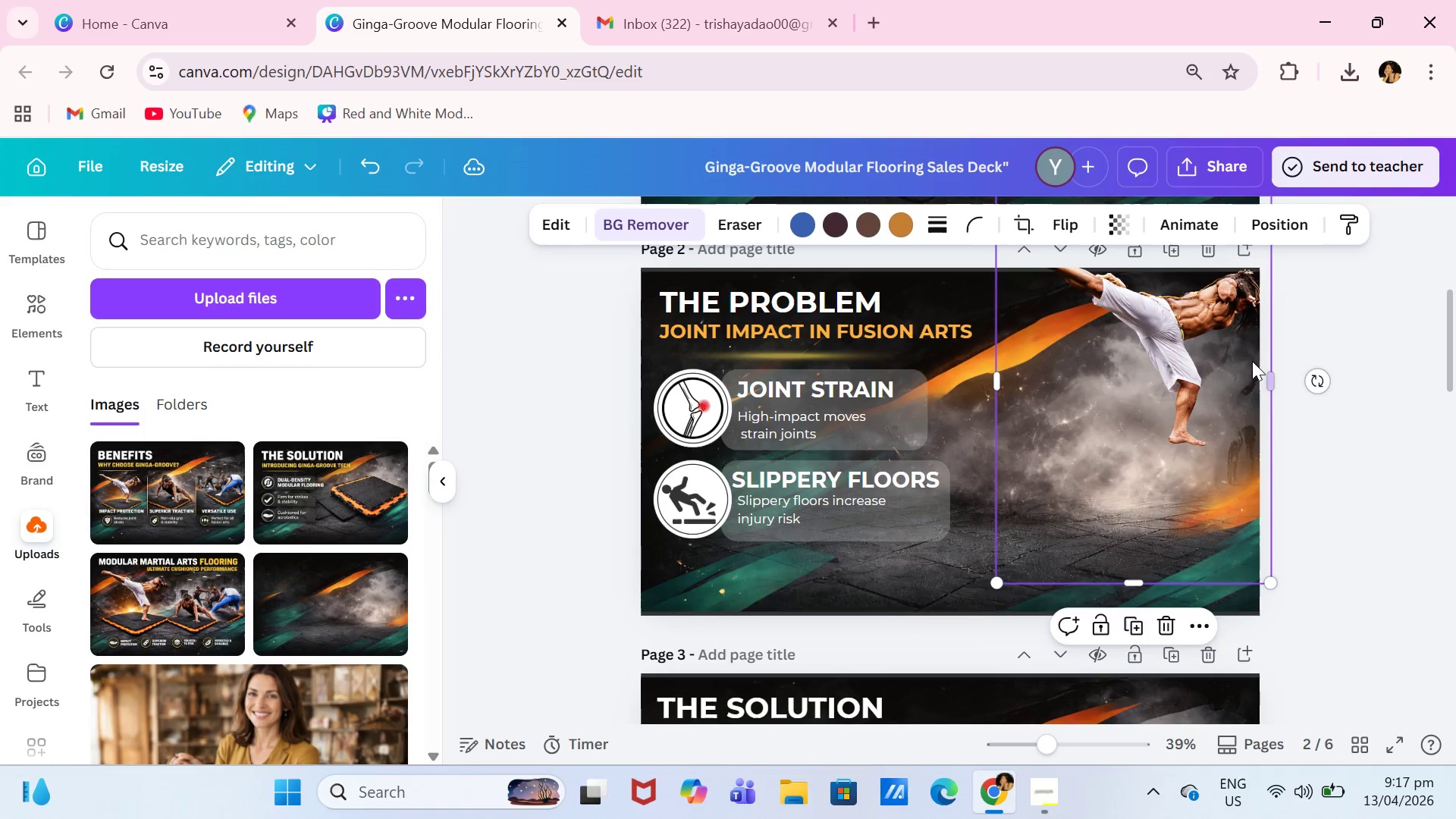 
left_click_drag(start_coordinate=[1231, 375], to_coordinate=[1185, 495])
 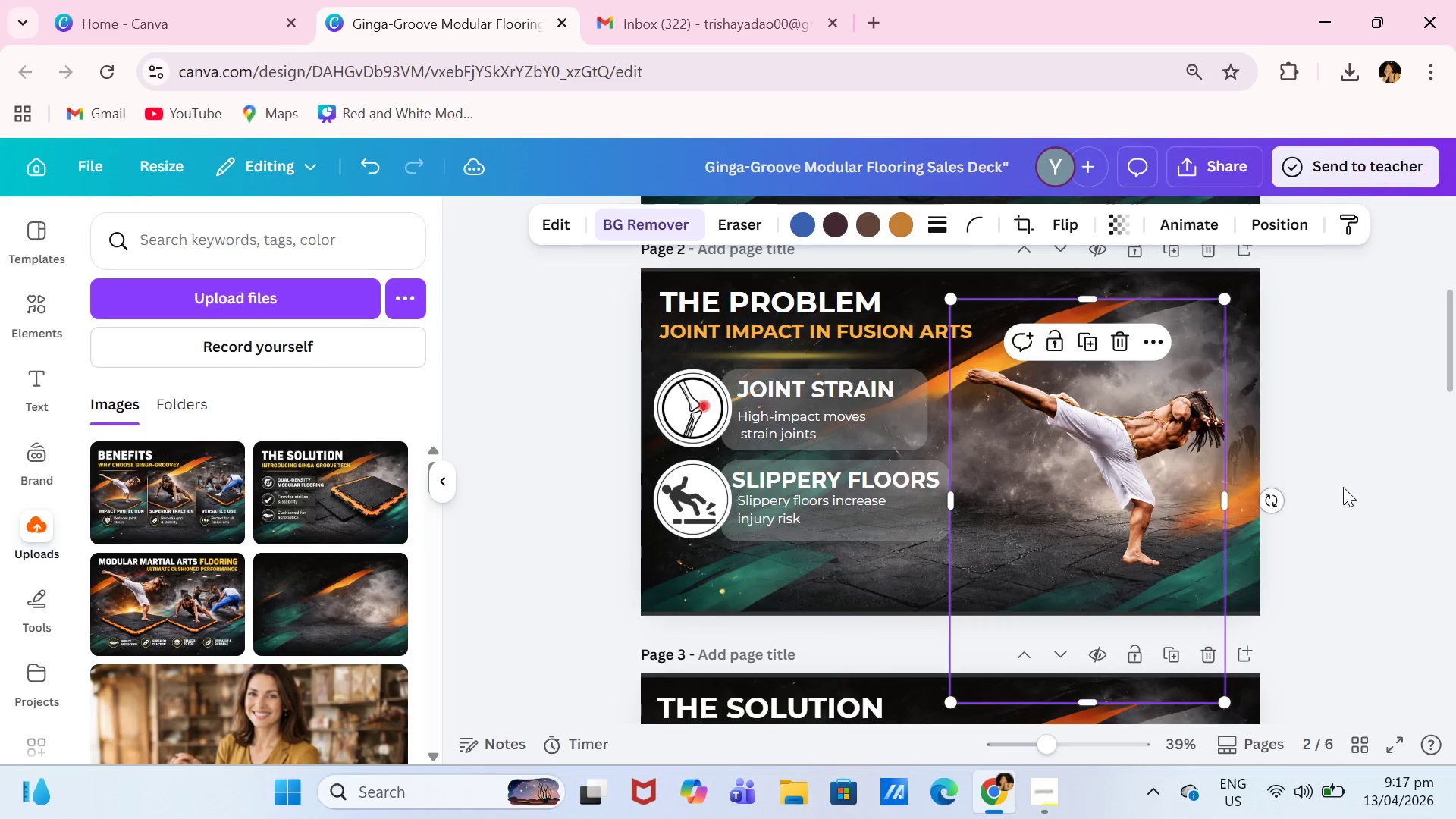 
left_click([1368, 477])
 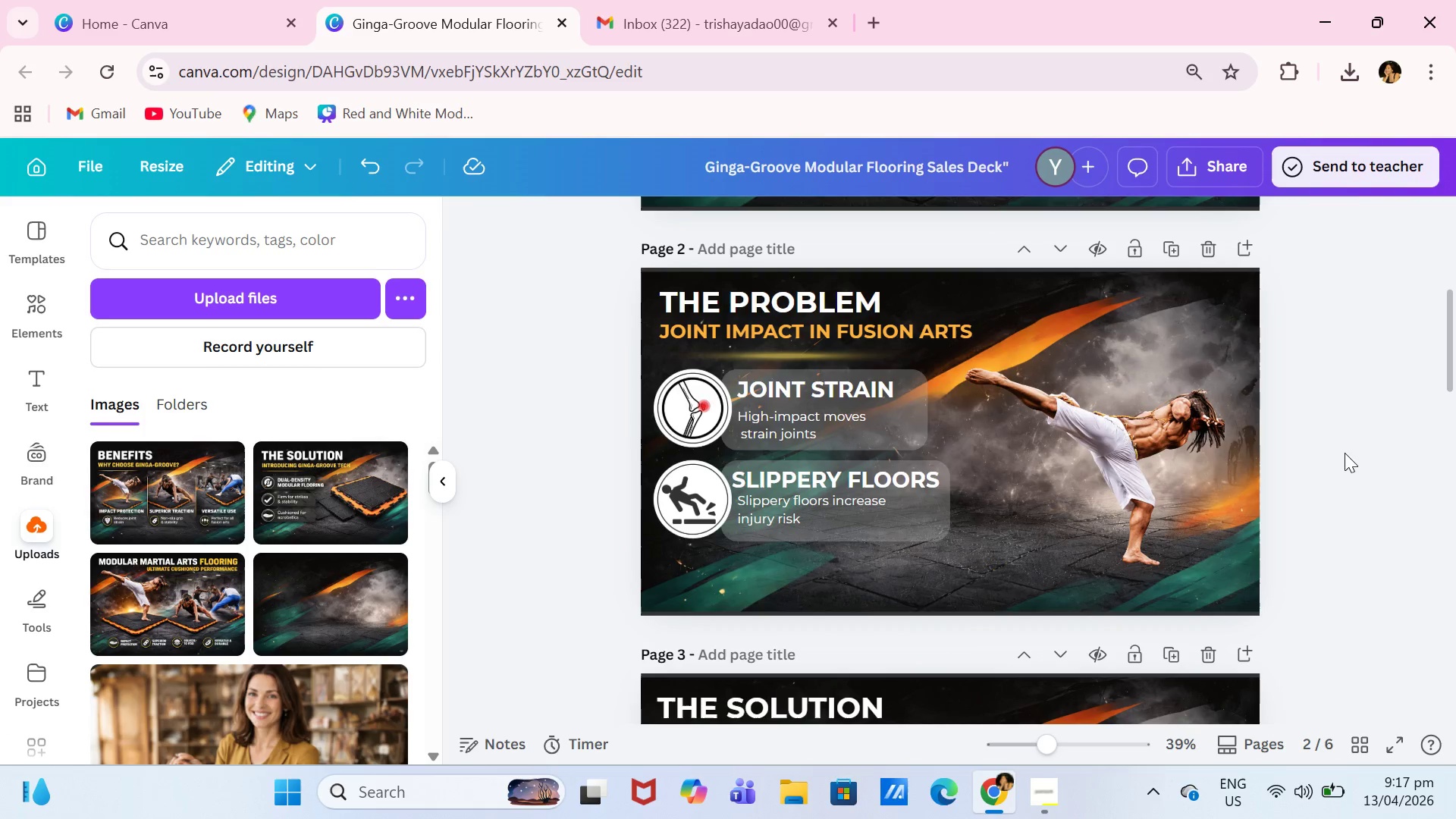 
scroll: coordinate [1345, 433], scroll_direction: up, amount: 2.0
 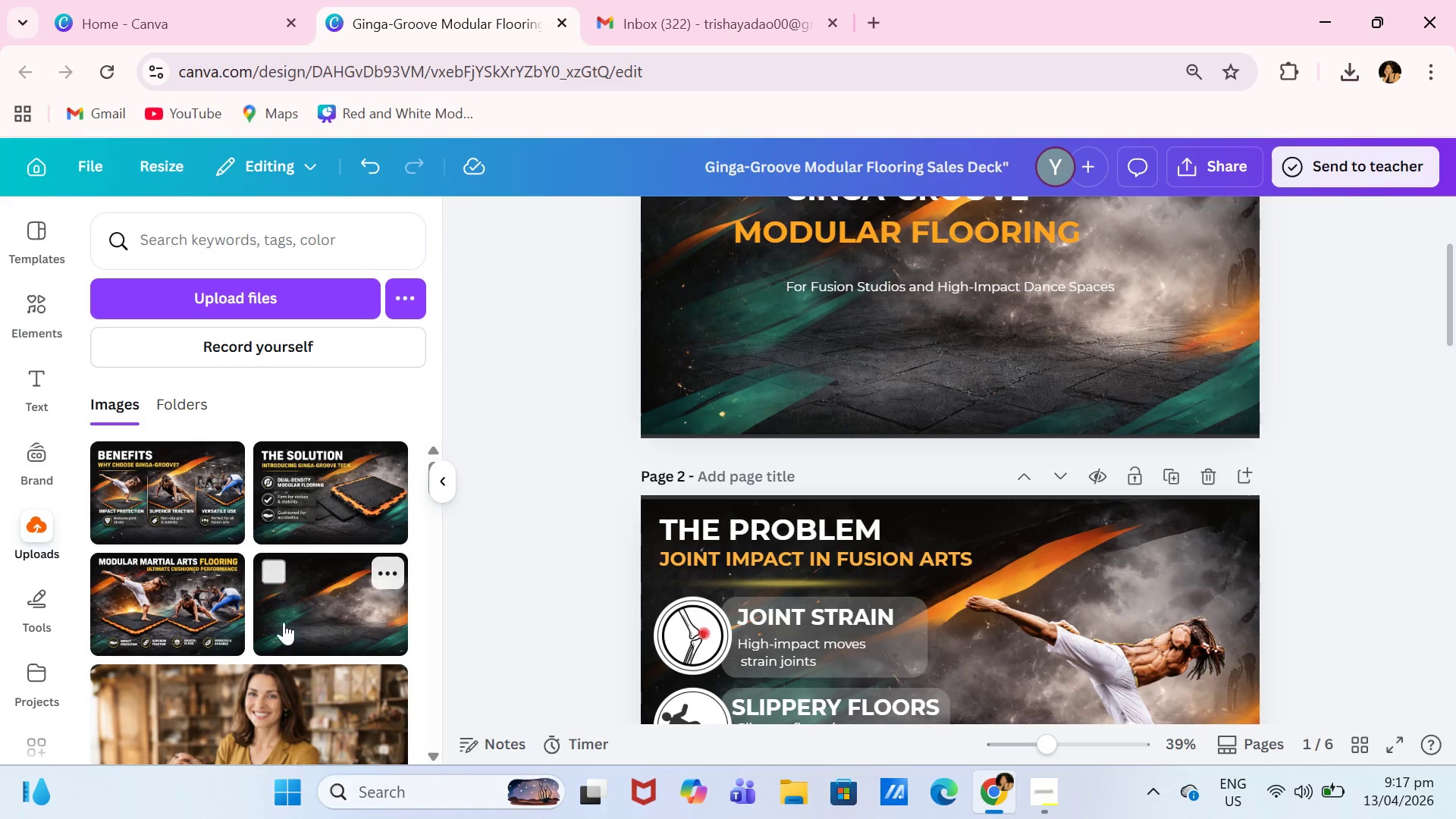 
left_click([168, 610])
 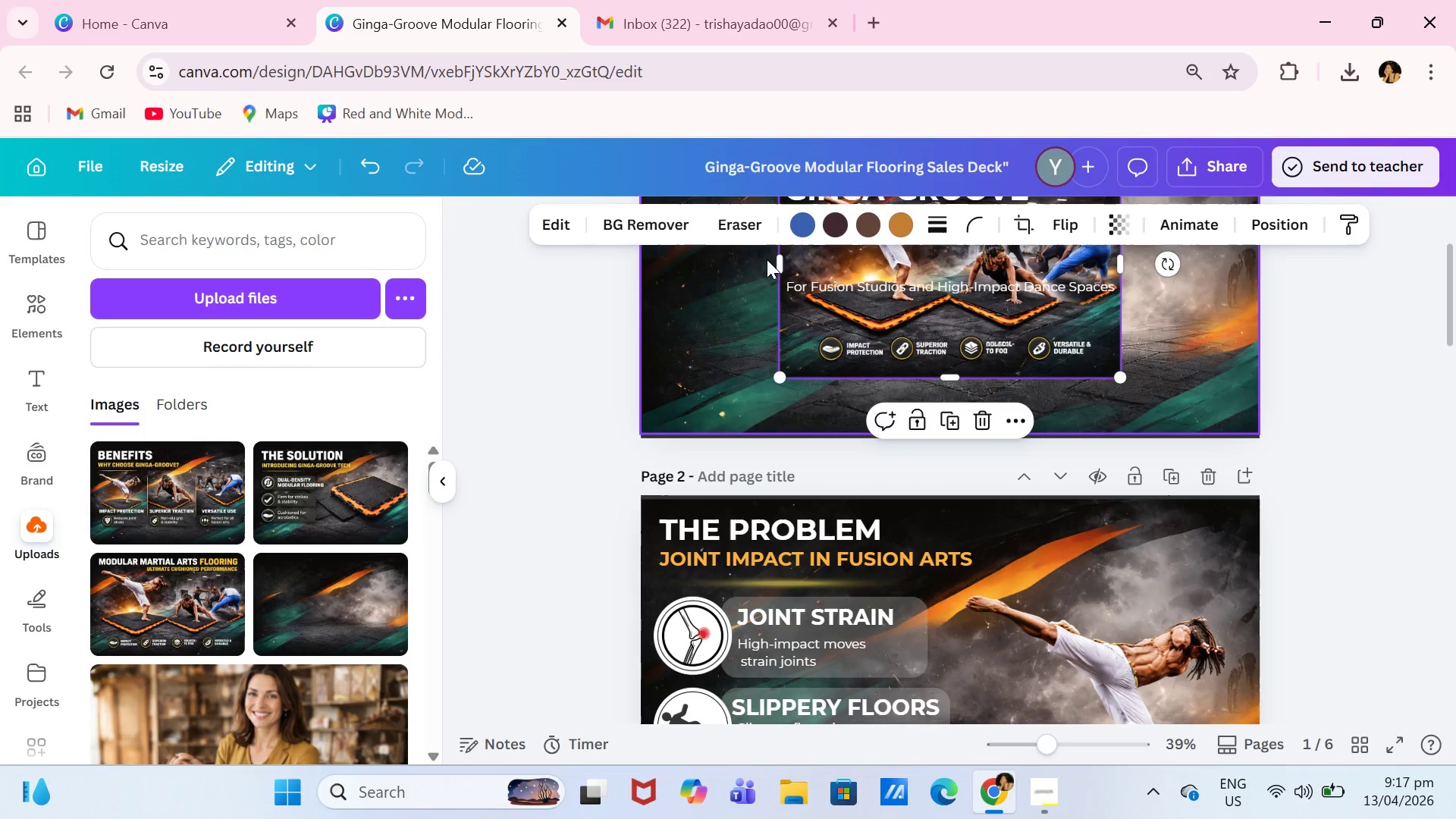 
left_click_drag(start_coordinate=[777, 262], to_coordinate=[930, 272])
 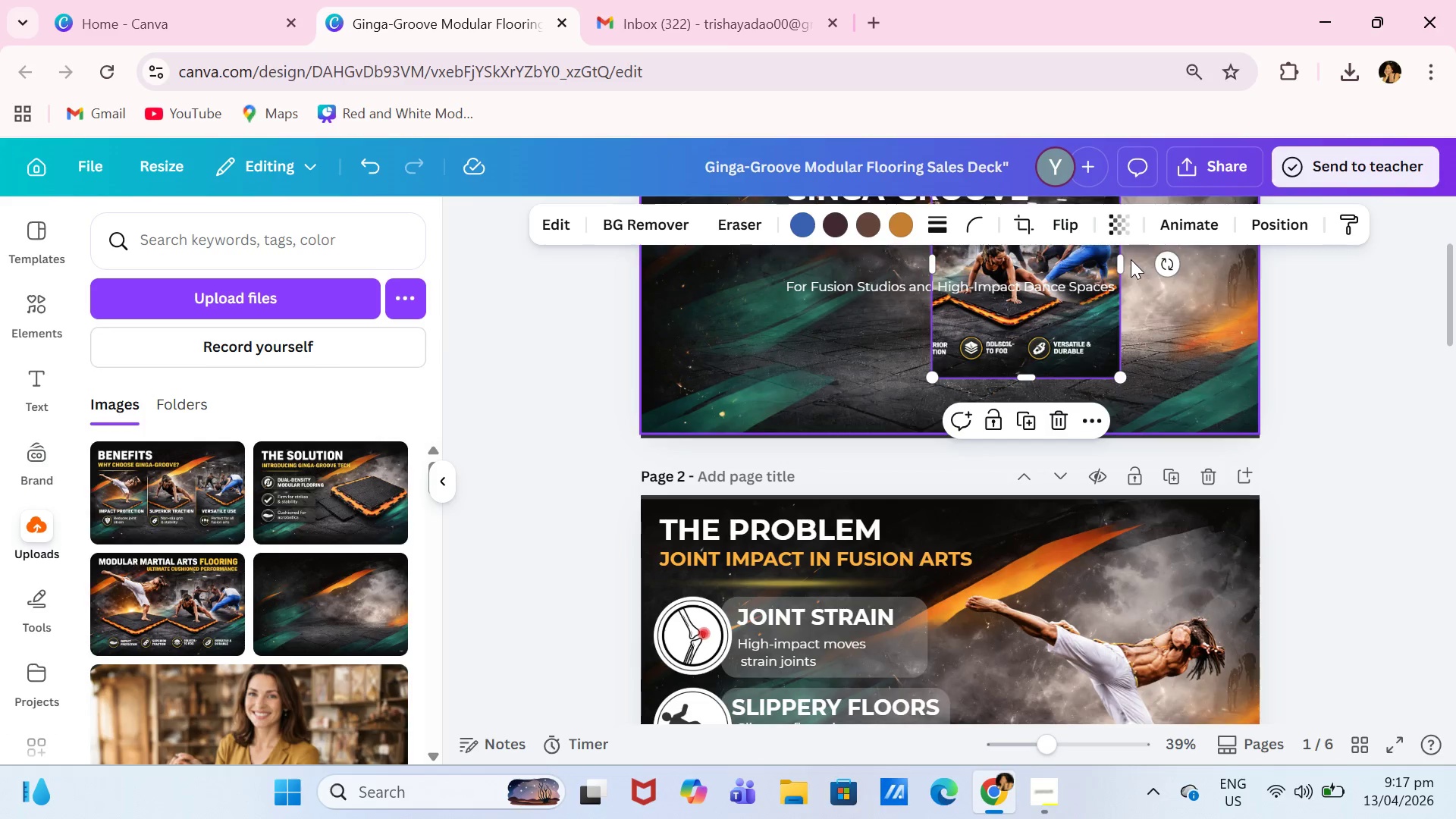 
left_click_drag(start_coordinate=[1120, 260], to_coordinate=[1058, 271])
 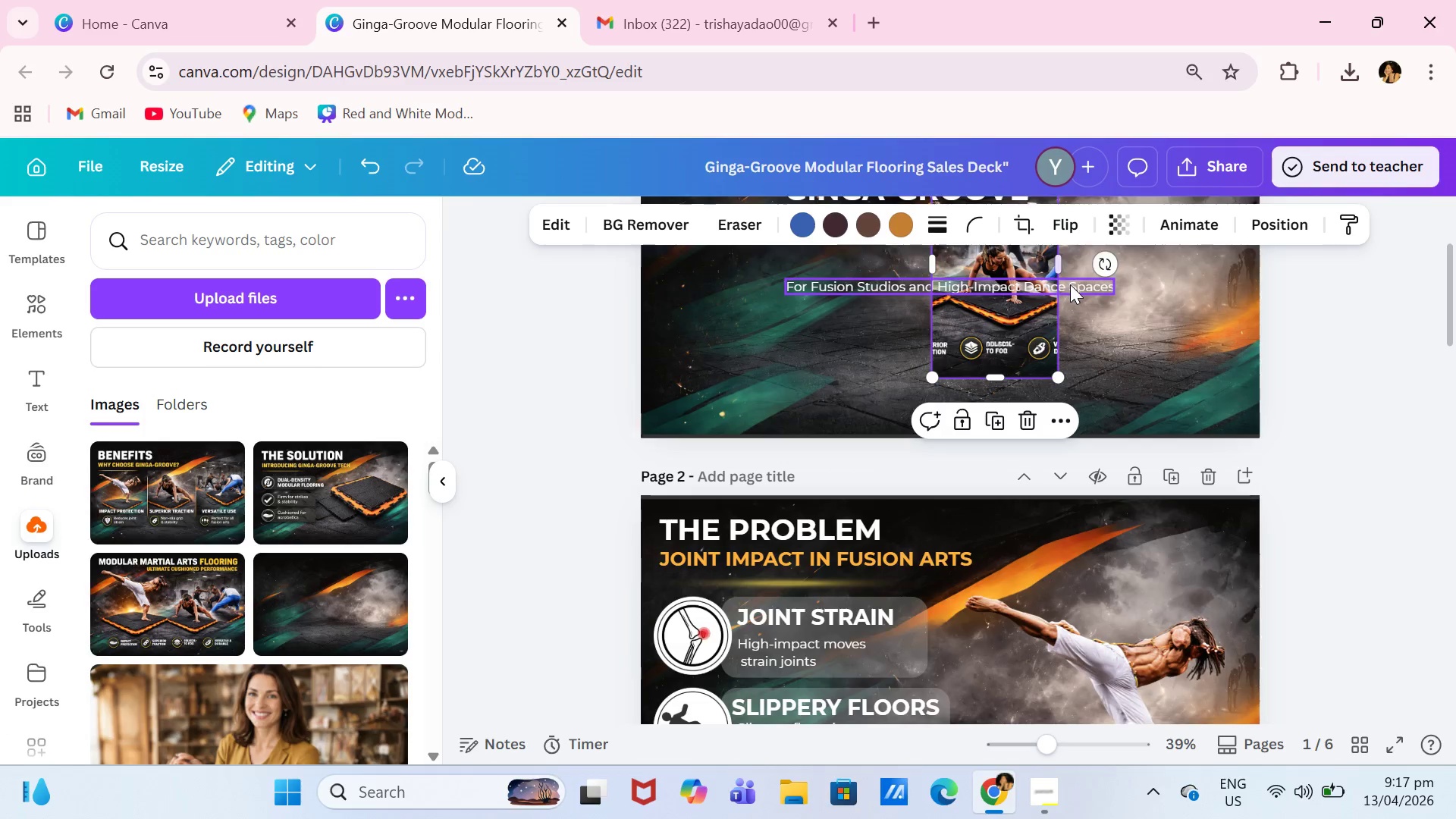 
scroll: coordinate [1070, 284], scroll_direction: up, amount: 1.0
 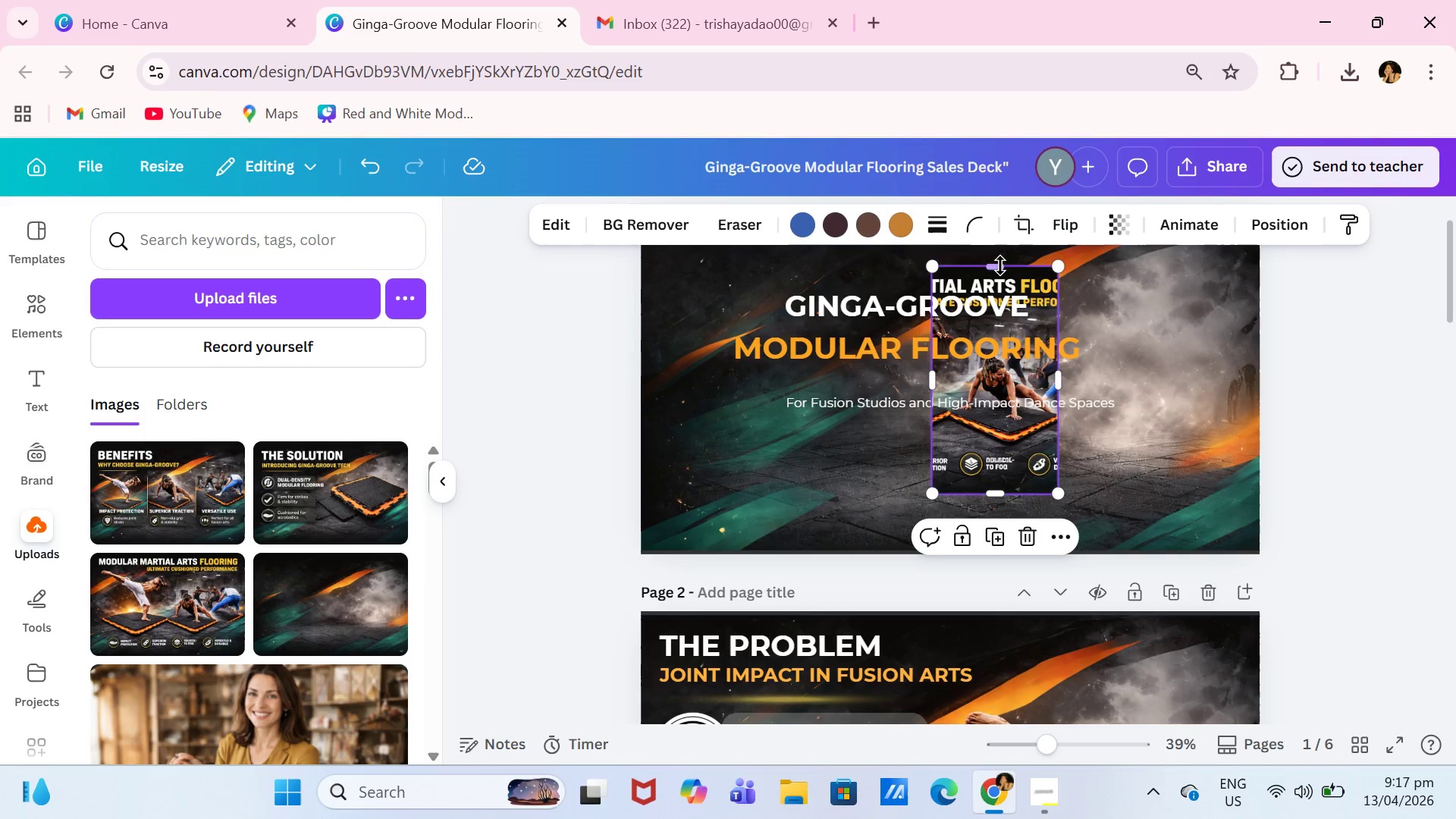 
left_click_drag(start_coordinate=[1003, 264], to_coordinate=[1010, 322])
 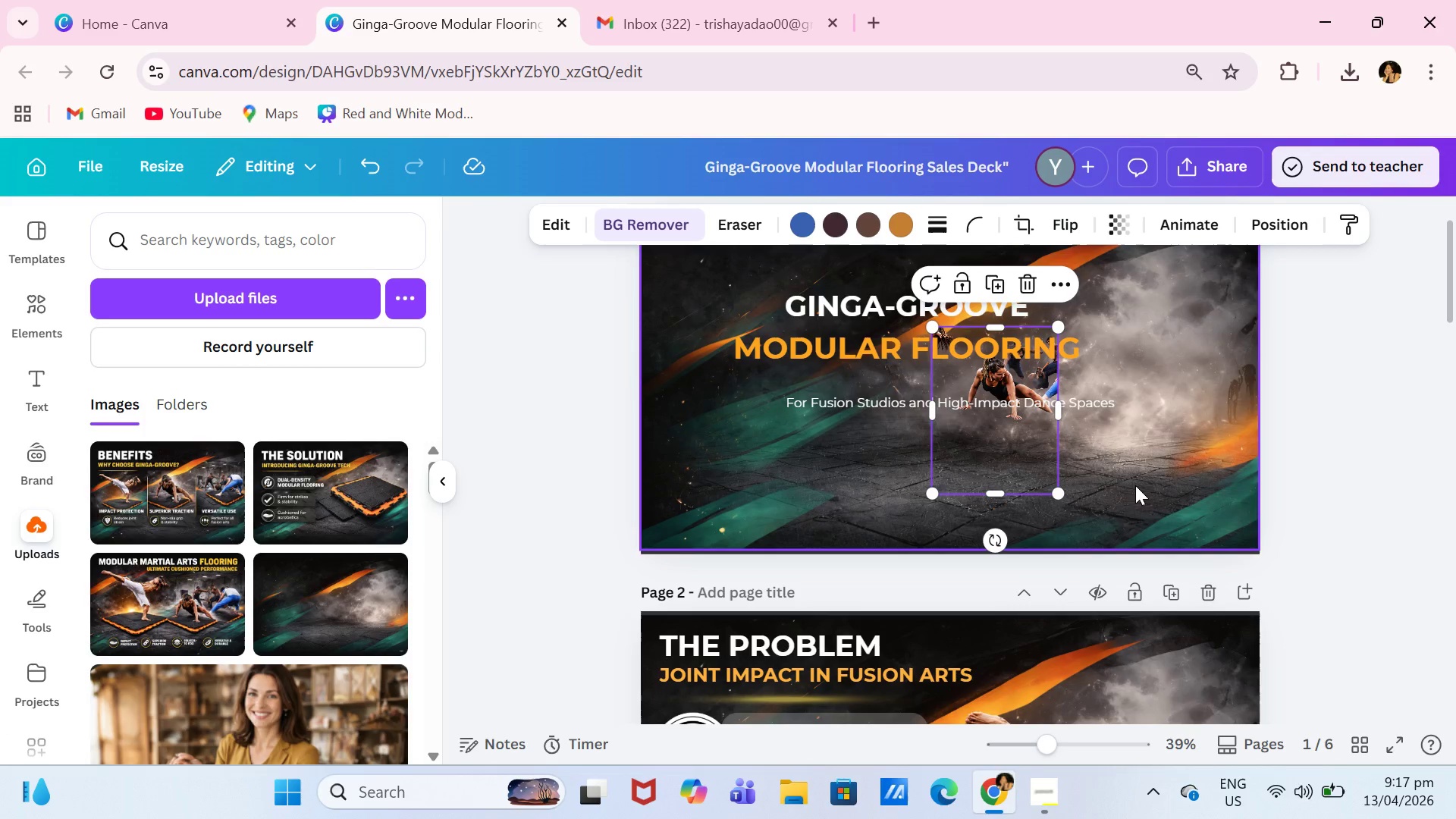 
left_click_drag(start_coordinate=[1015, 439], to_coordinate=[968, 558])
 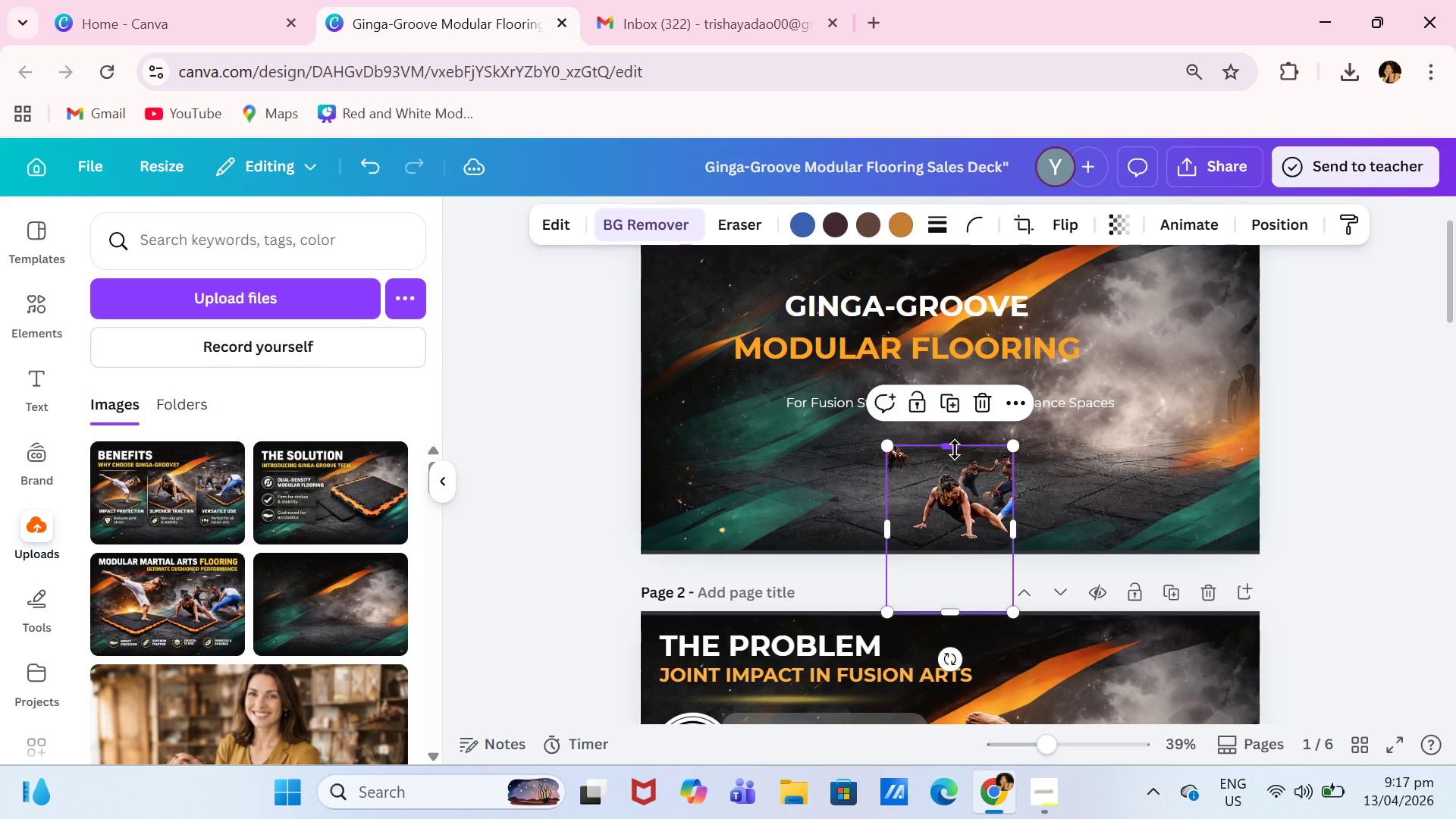 
left_click_drag(start_coordinate=[956, 450], to_coordinate=[962, 471])
 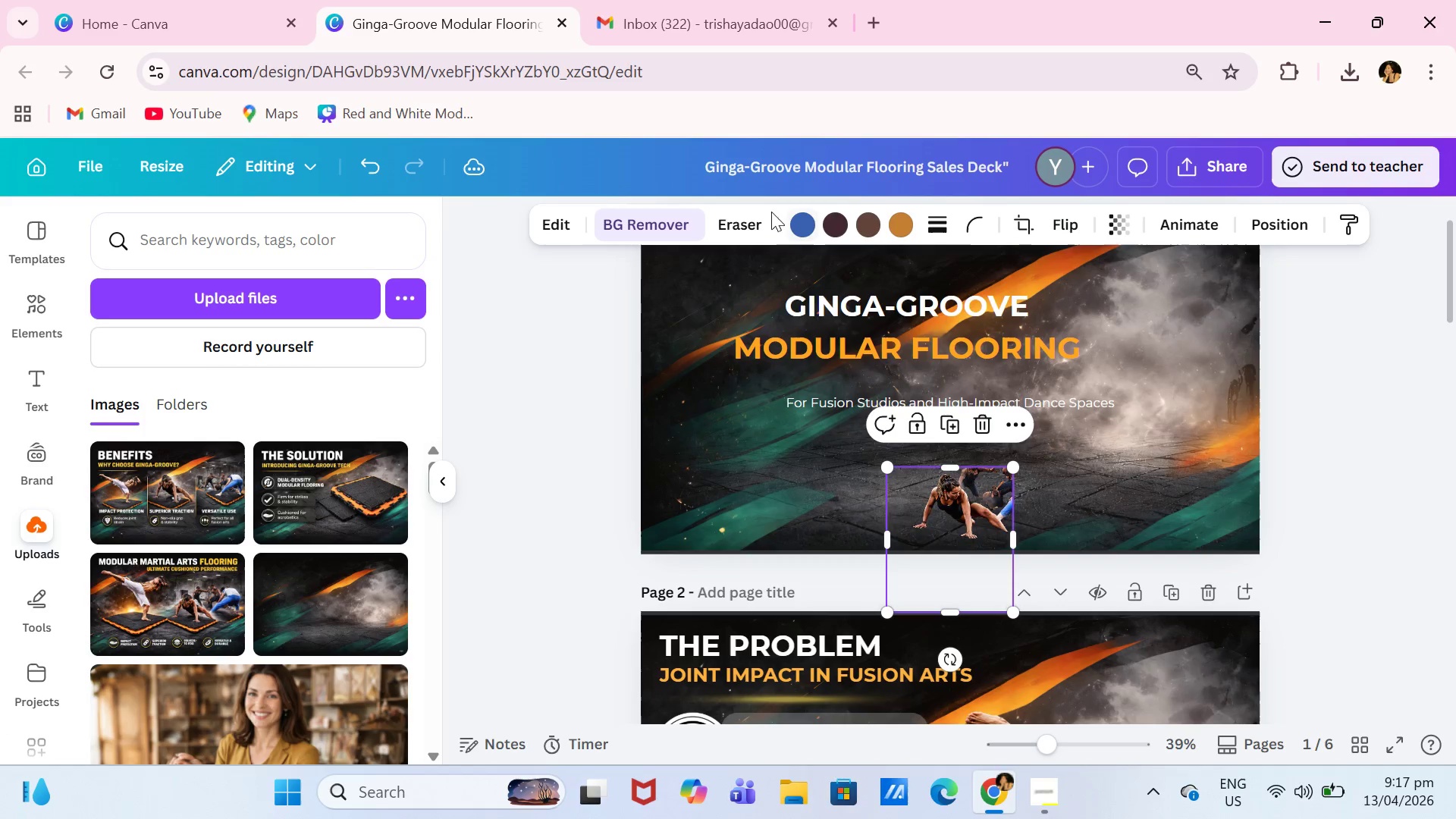 
left_click([665, 215])
 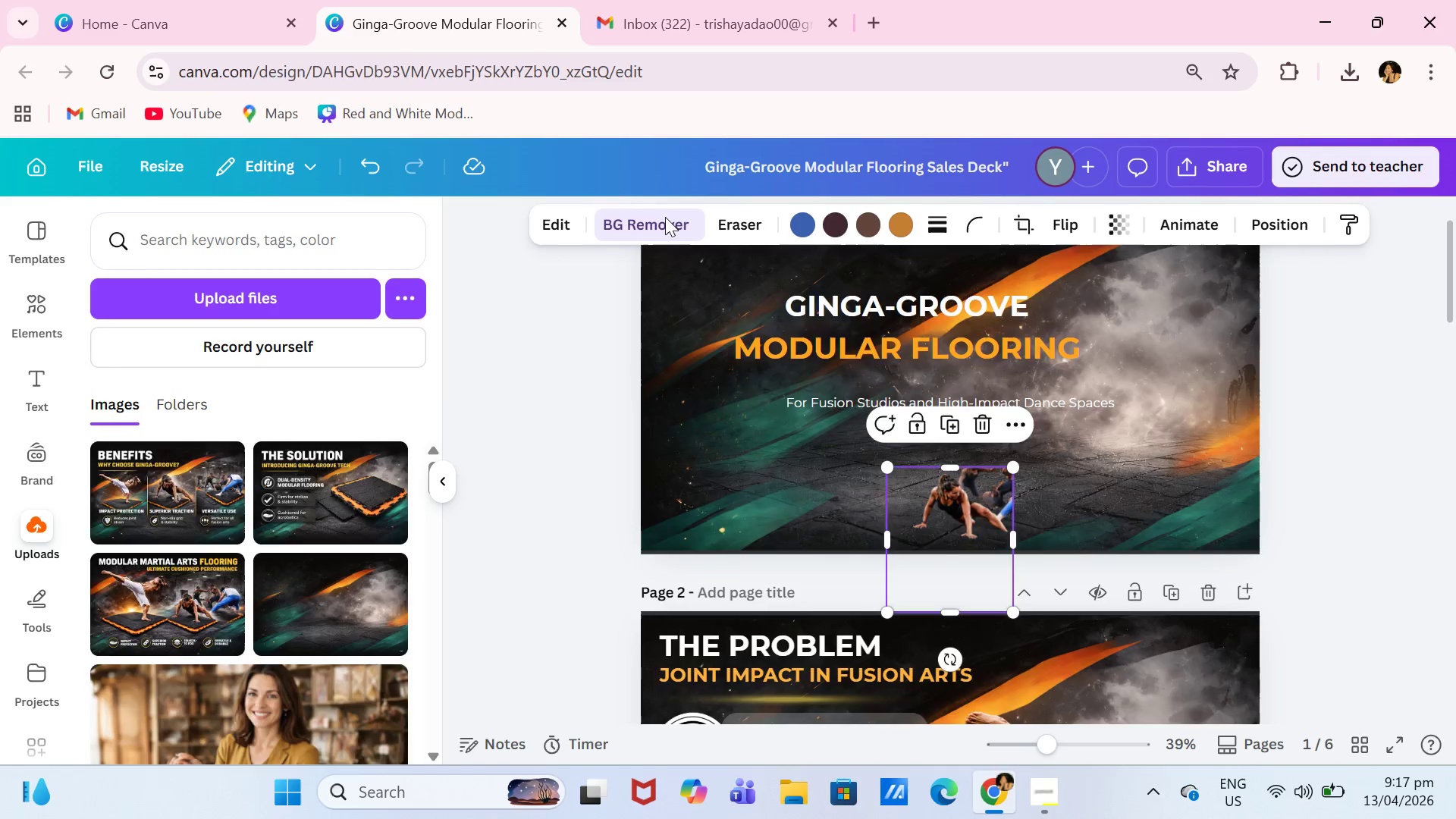 
left_click([666, 218])
 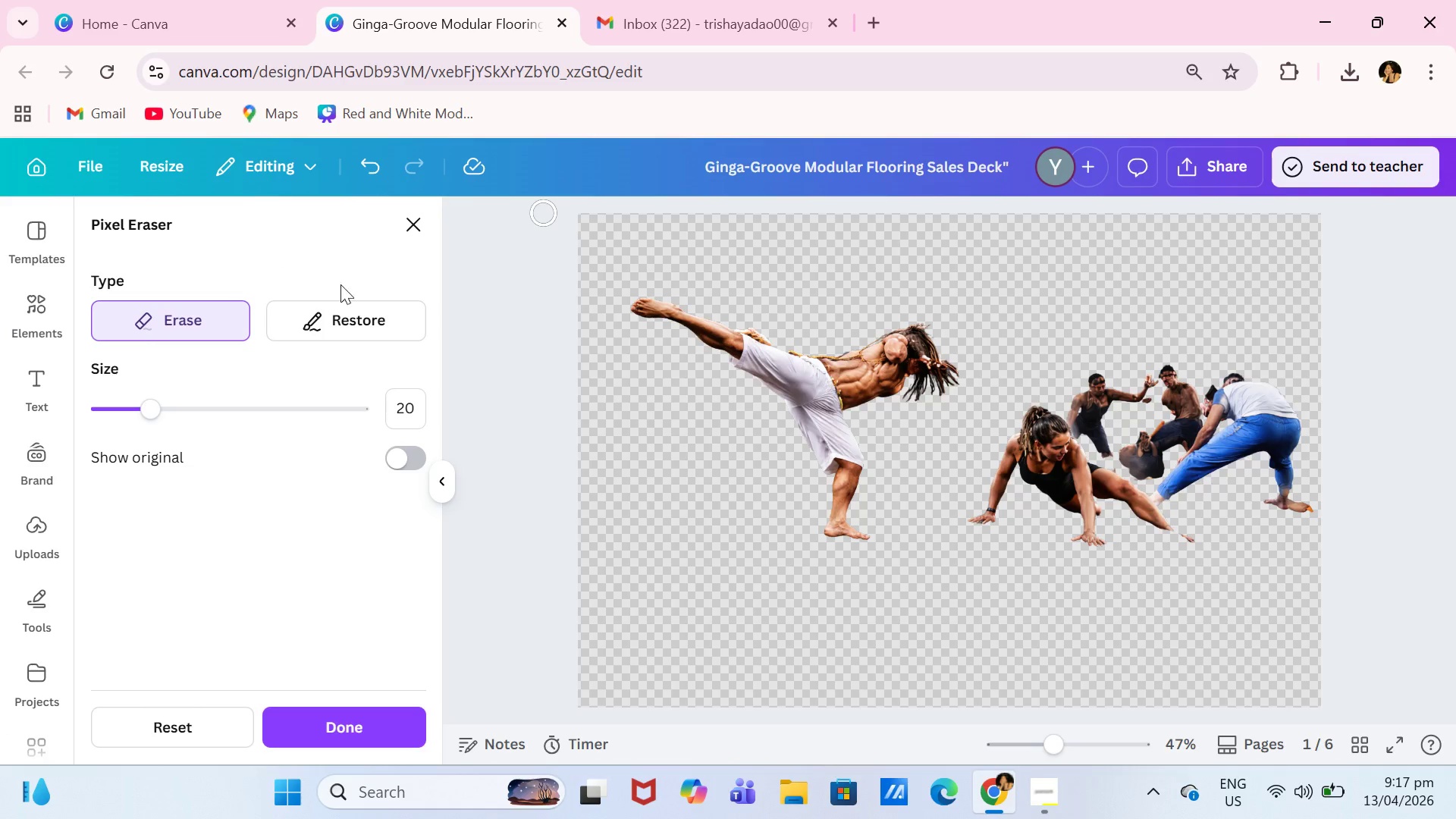 
left_click_drag(start_coordinate=[1175, 435], to_coordinate=[890, 545])
 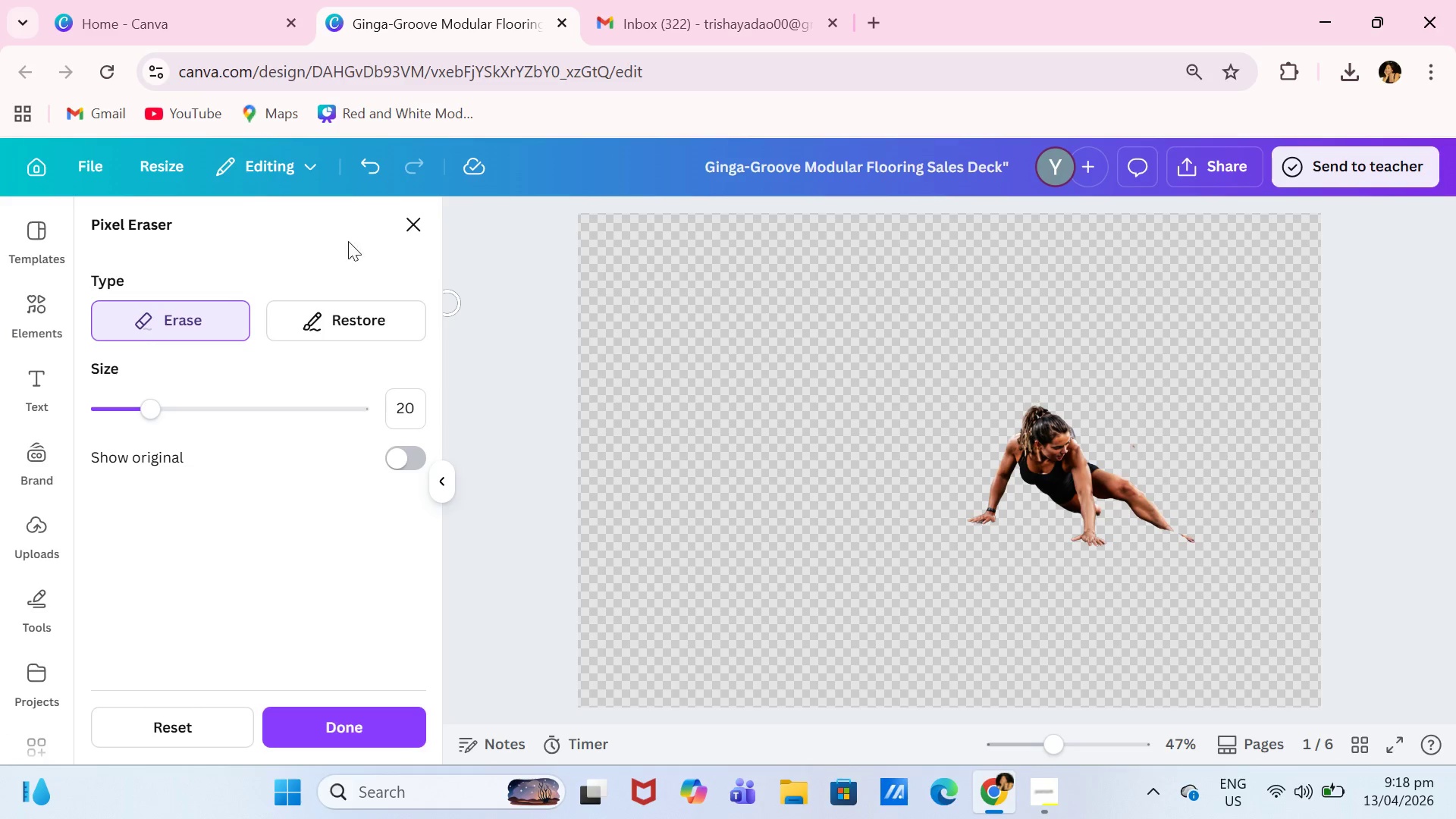 
left_click([389, 325])
 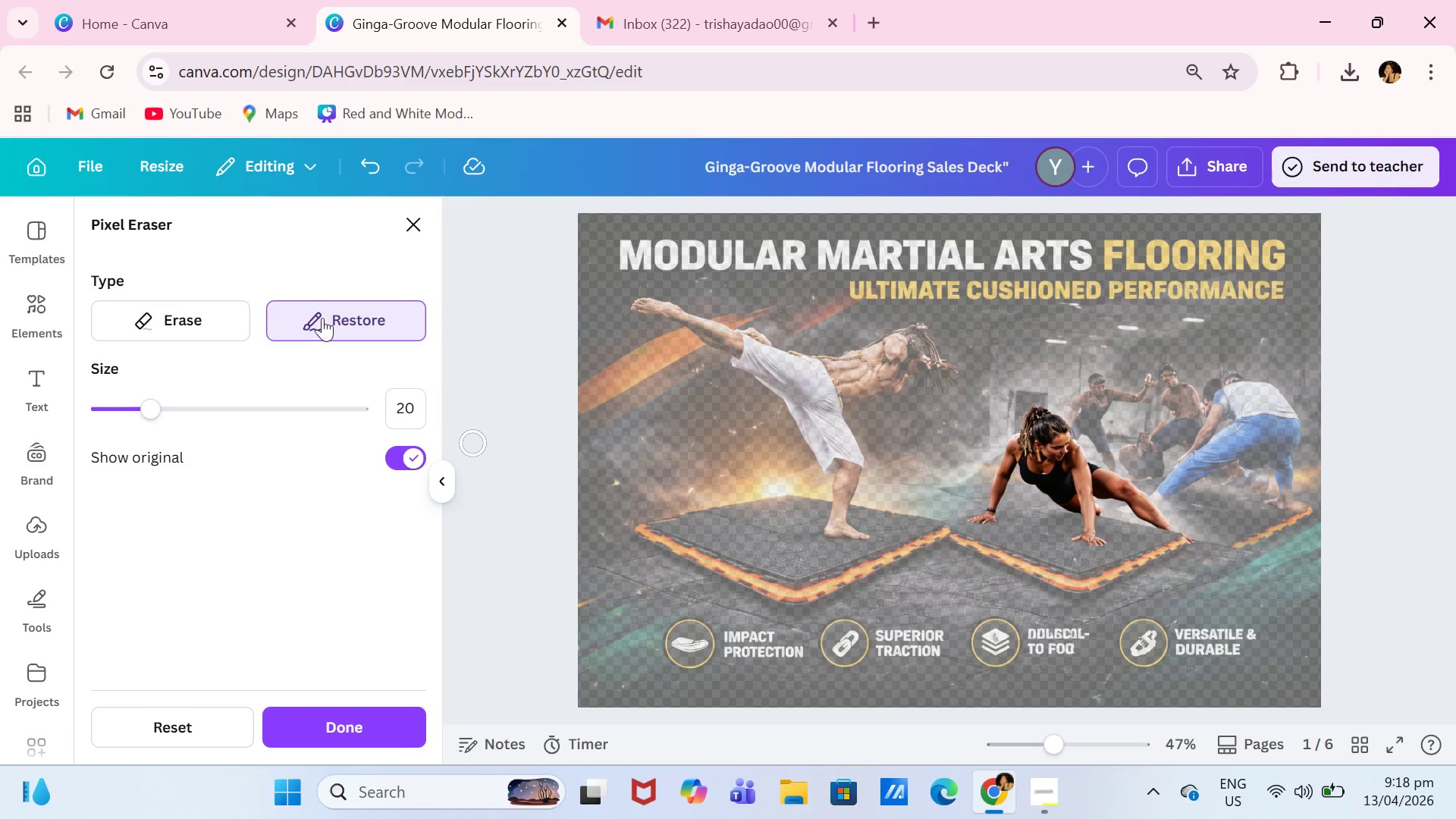 
left_click([337, 717])
 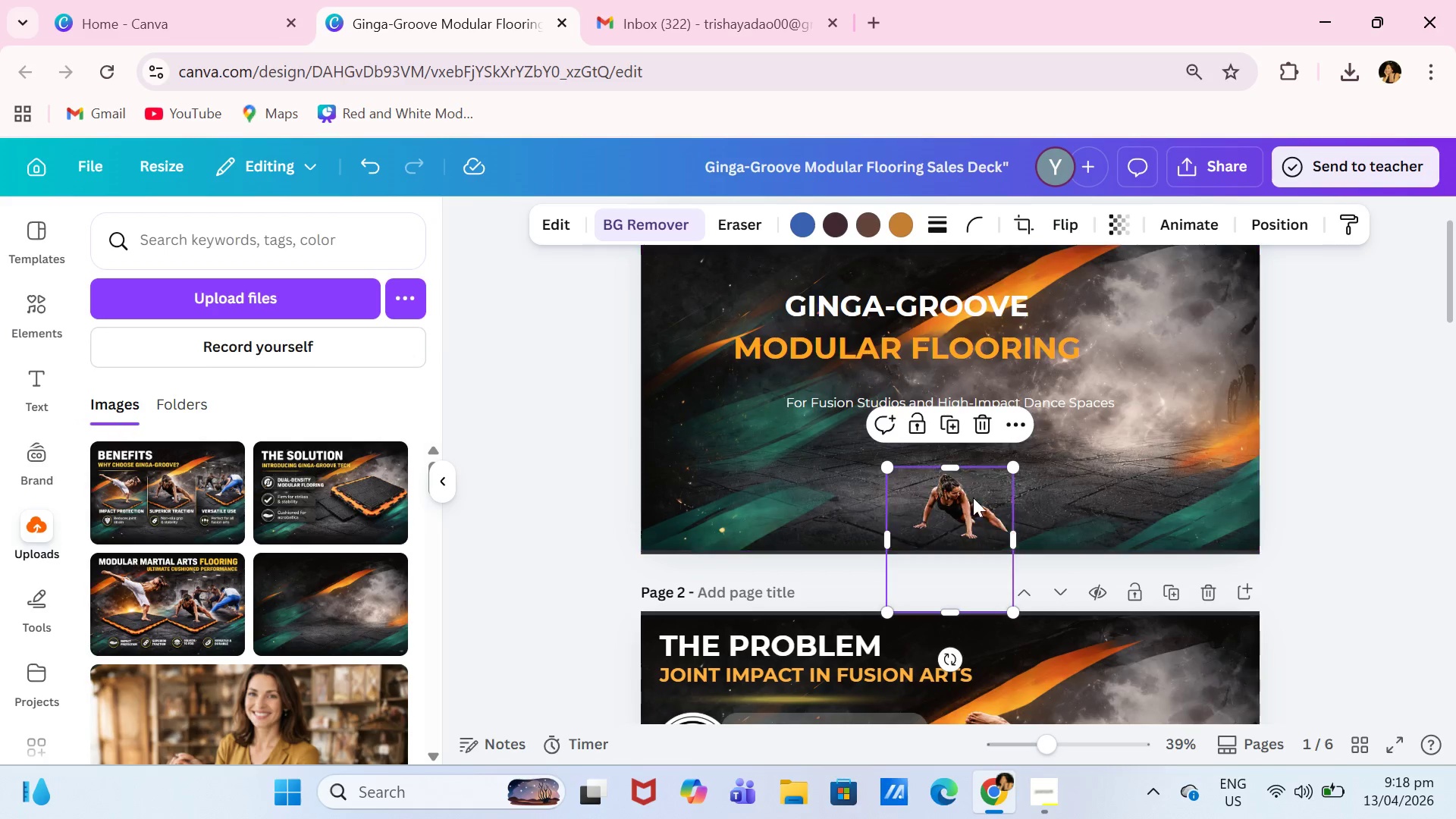 
left_click_drag(start_coordinate=[943, 494], to_coordinate=[1074, 731])
 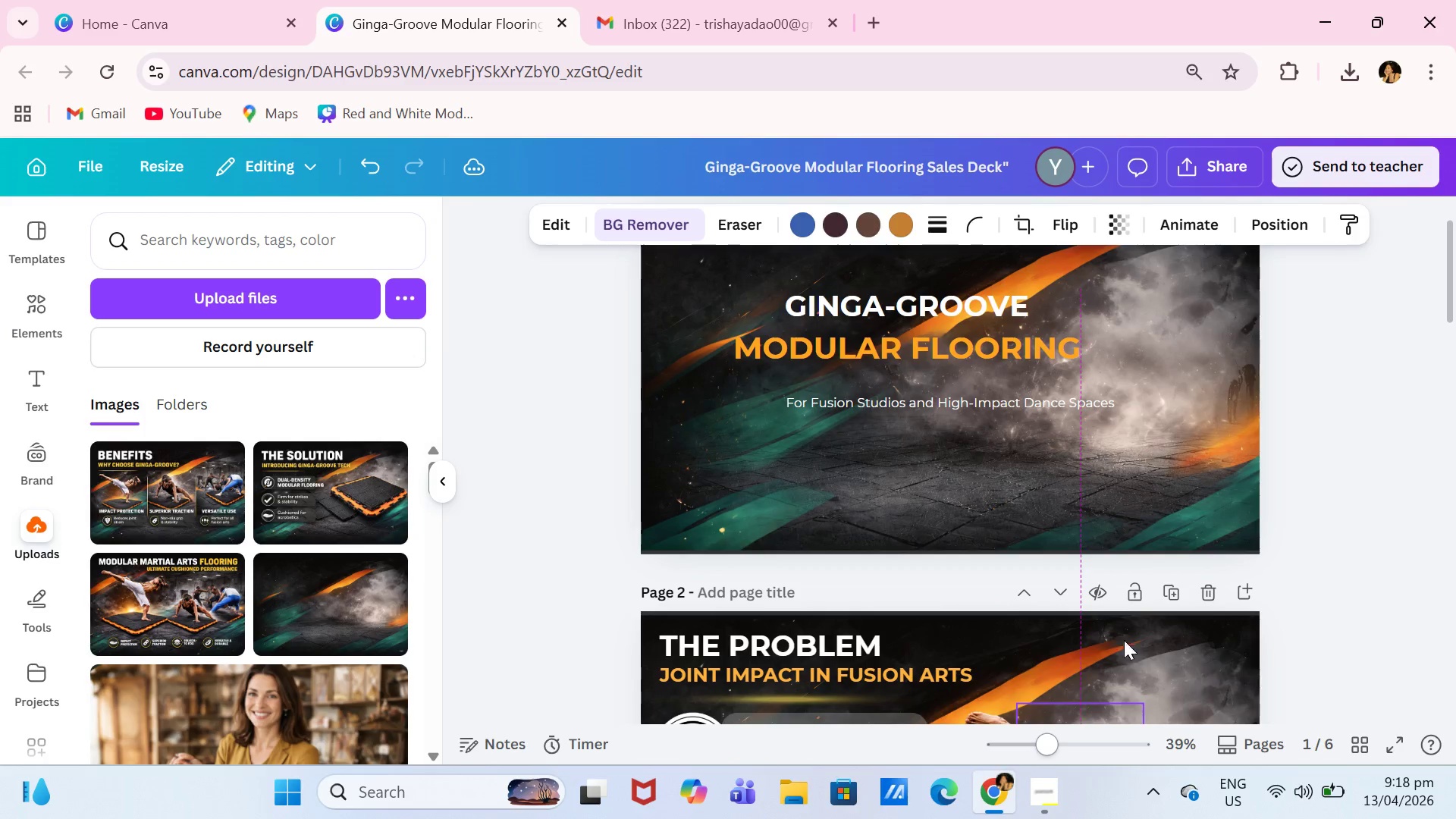 
scroll: coordinate [1160, 507], scroll_direction: down, amount: 4.0
 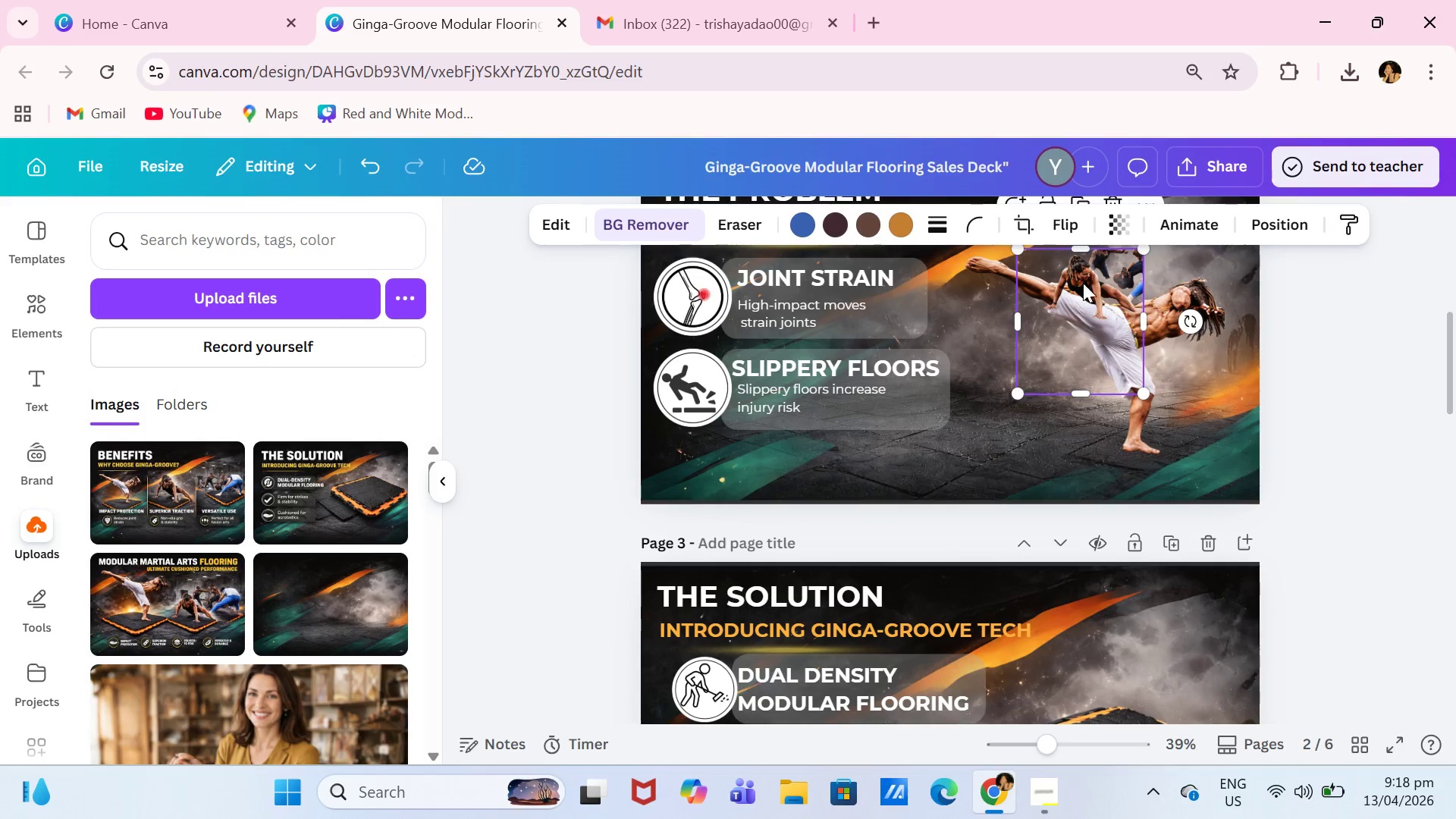 
left_click_drag(start_coordinate=[1084, 278], to_coordinate=[1046, 711])
 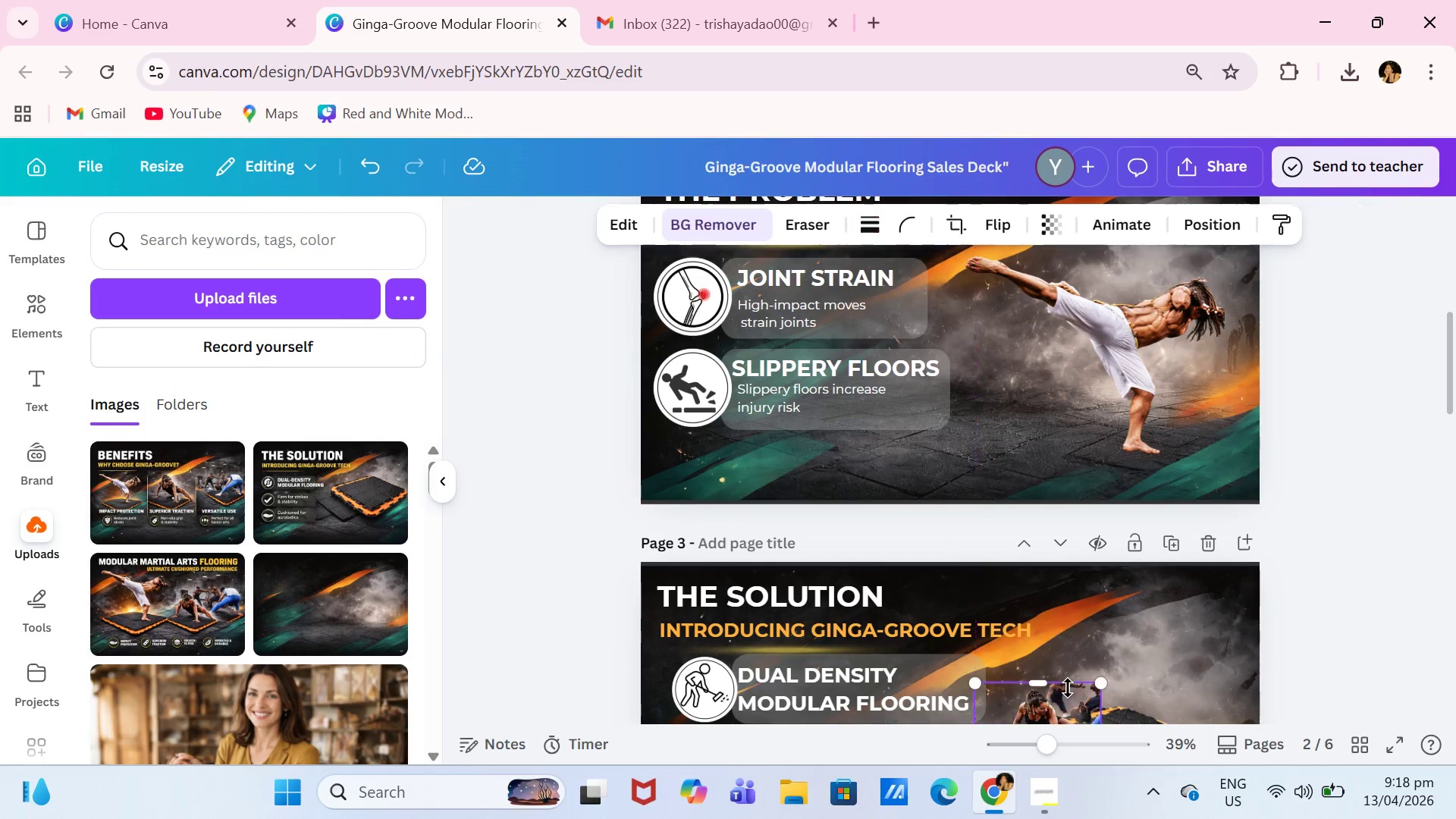 
scroll: coordinate [1072, 682], scroll_direction: down, amount: 2.0
 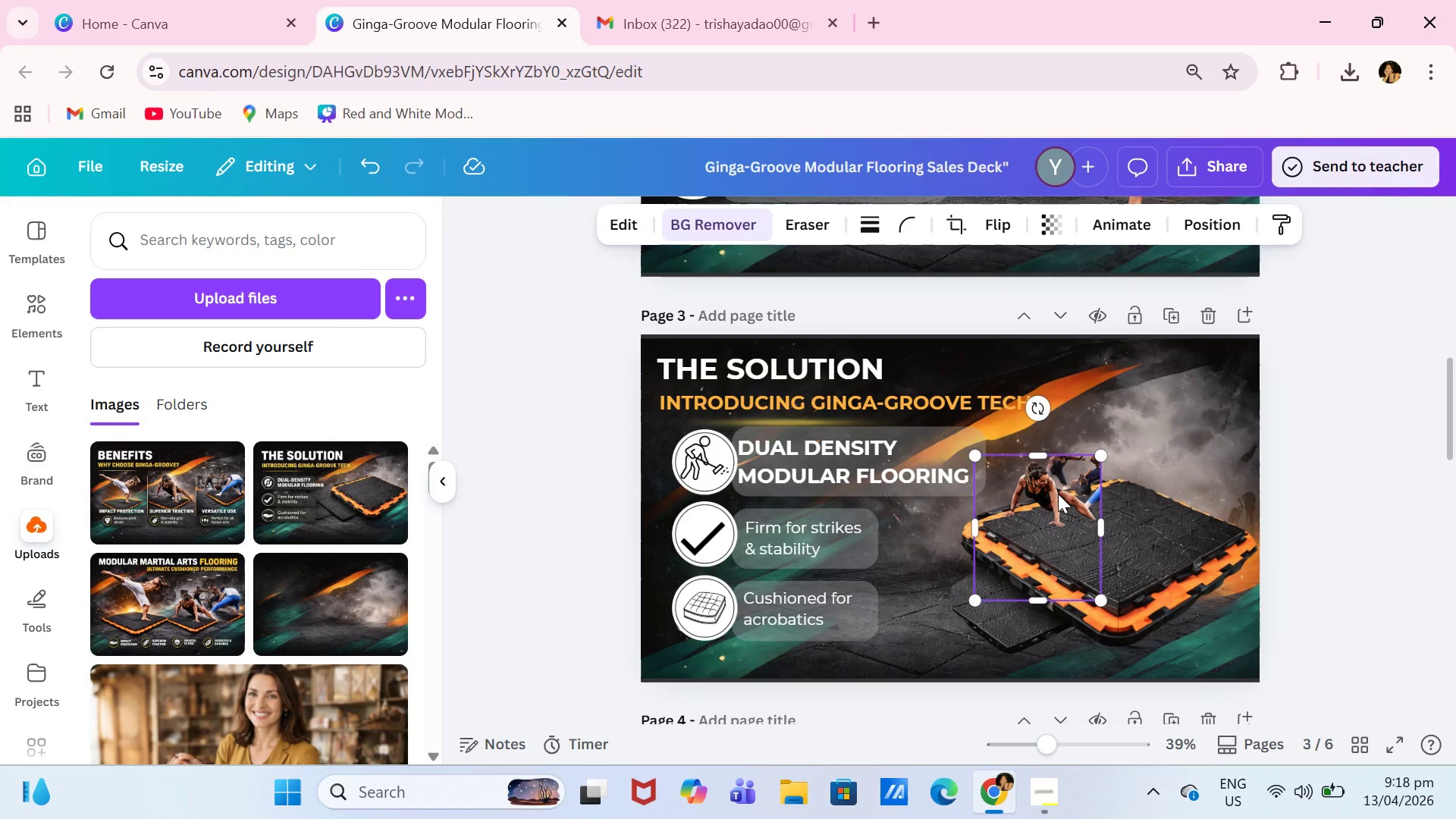 
left_click_drag(start_coordinate=[1053, 490], to_coordinate=[1067, 519])
 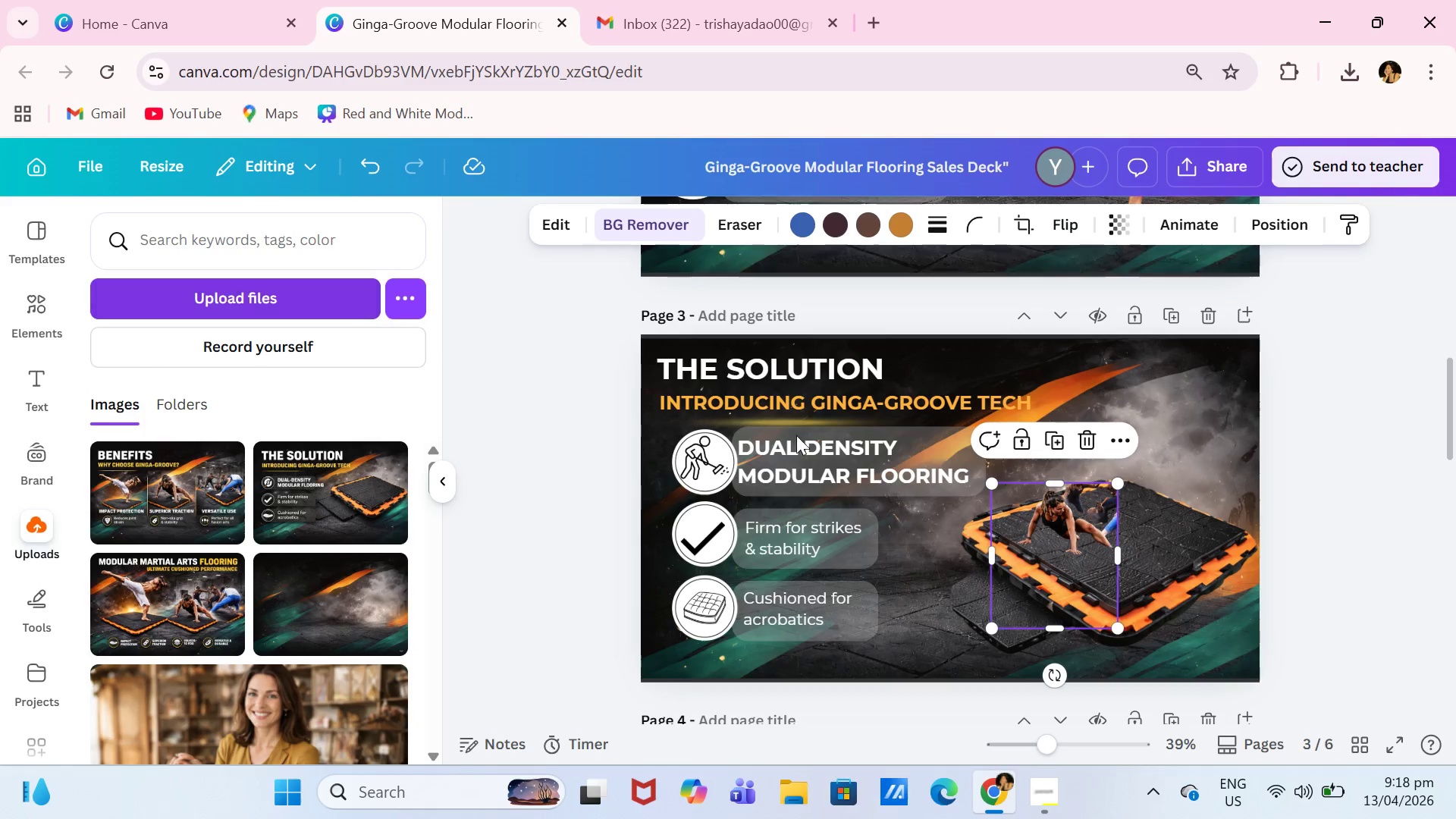 
double_click([1063, 529])
 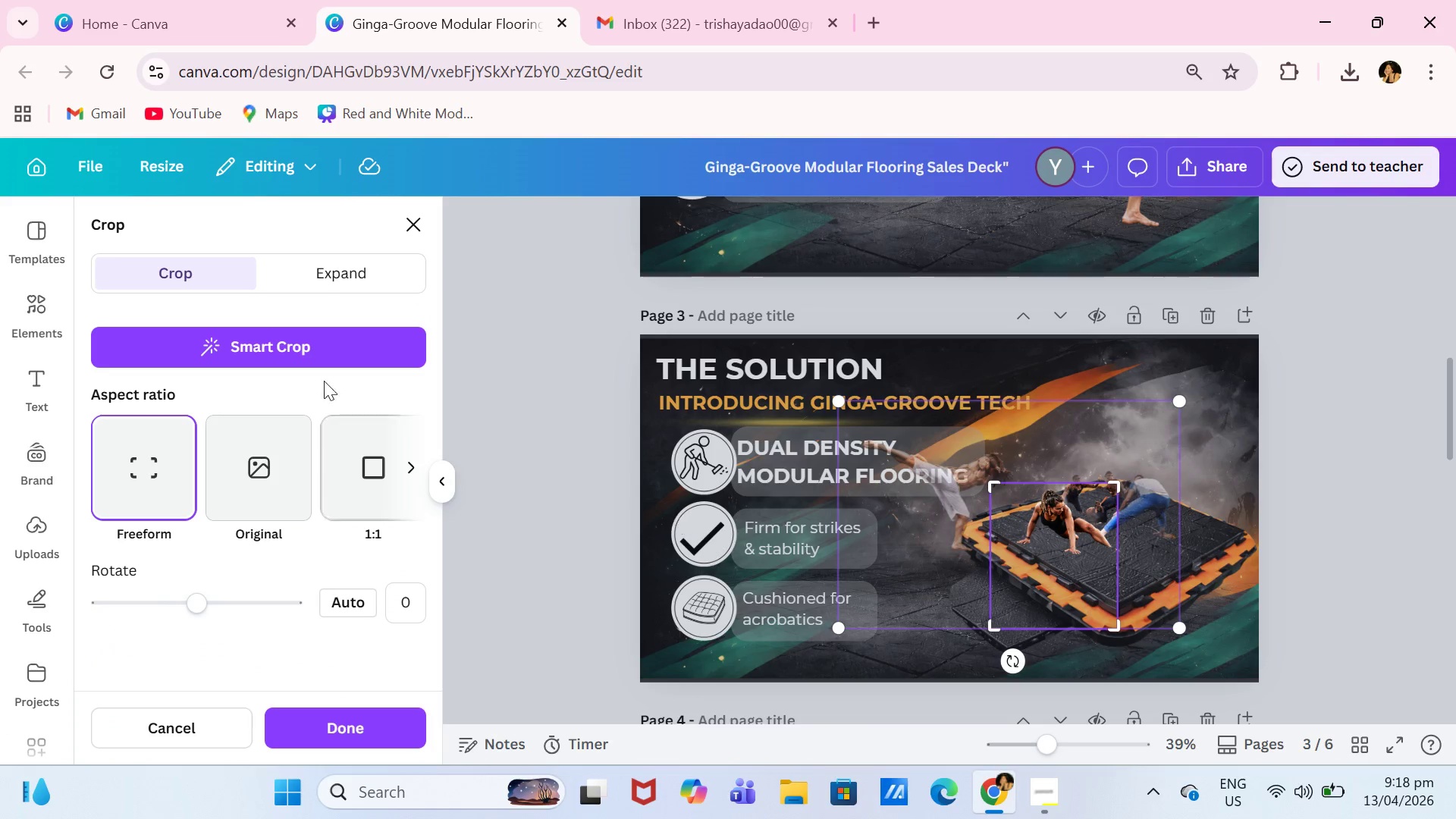 
left_click([340, 283])
 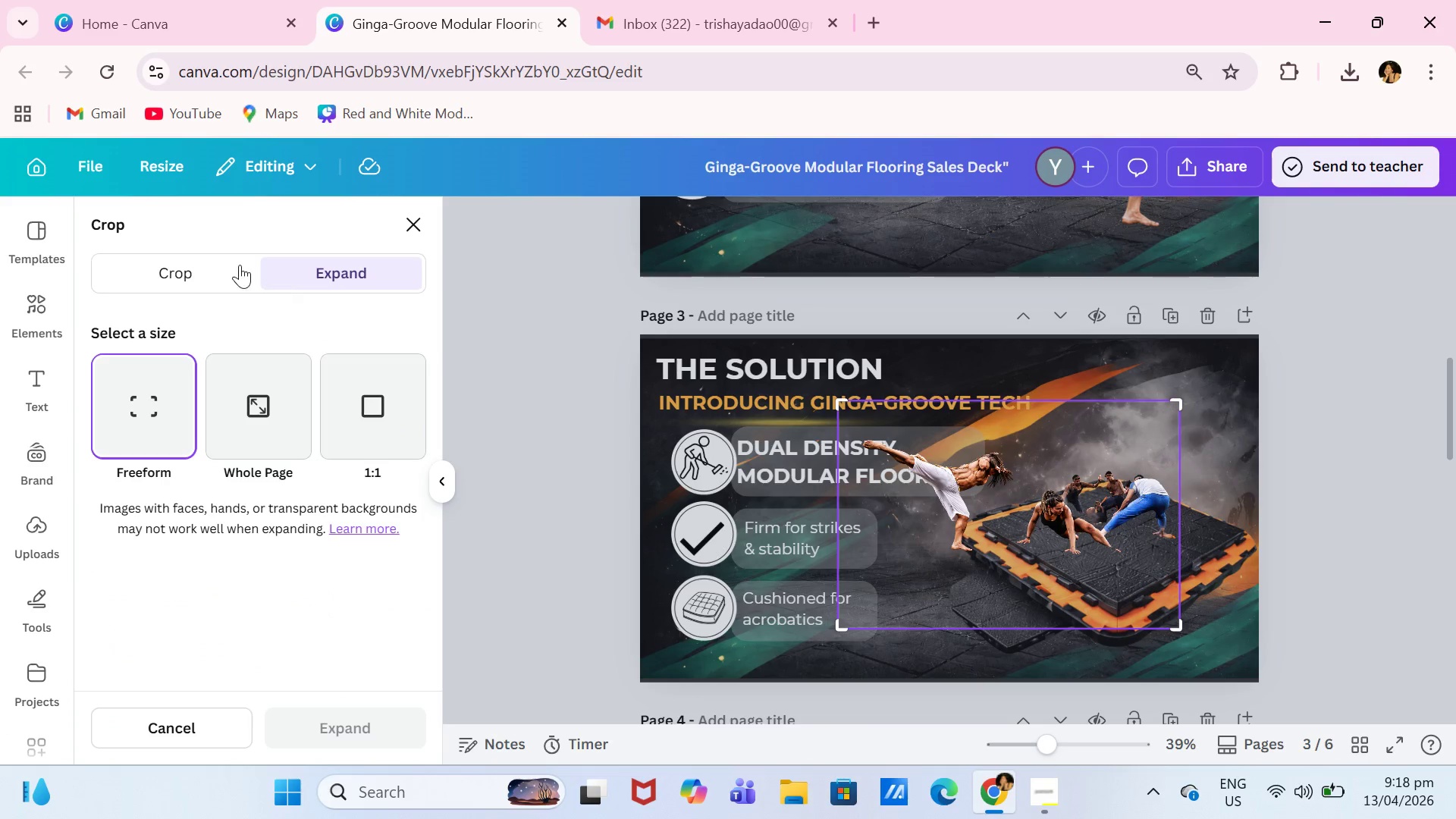 
left_click([240, 265])
 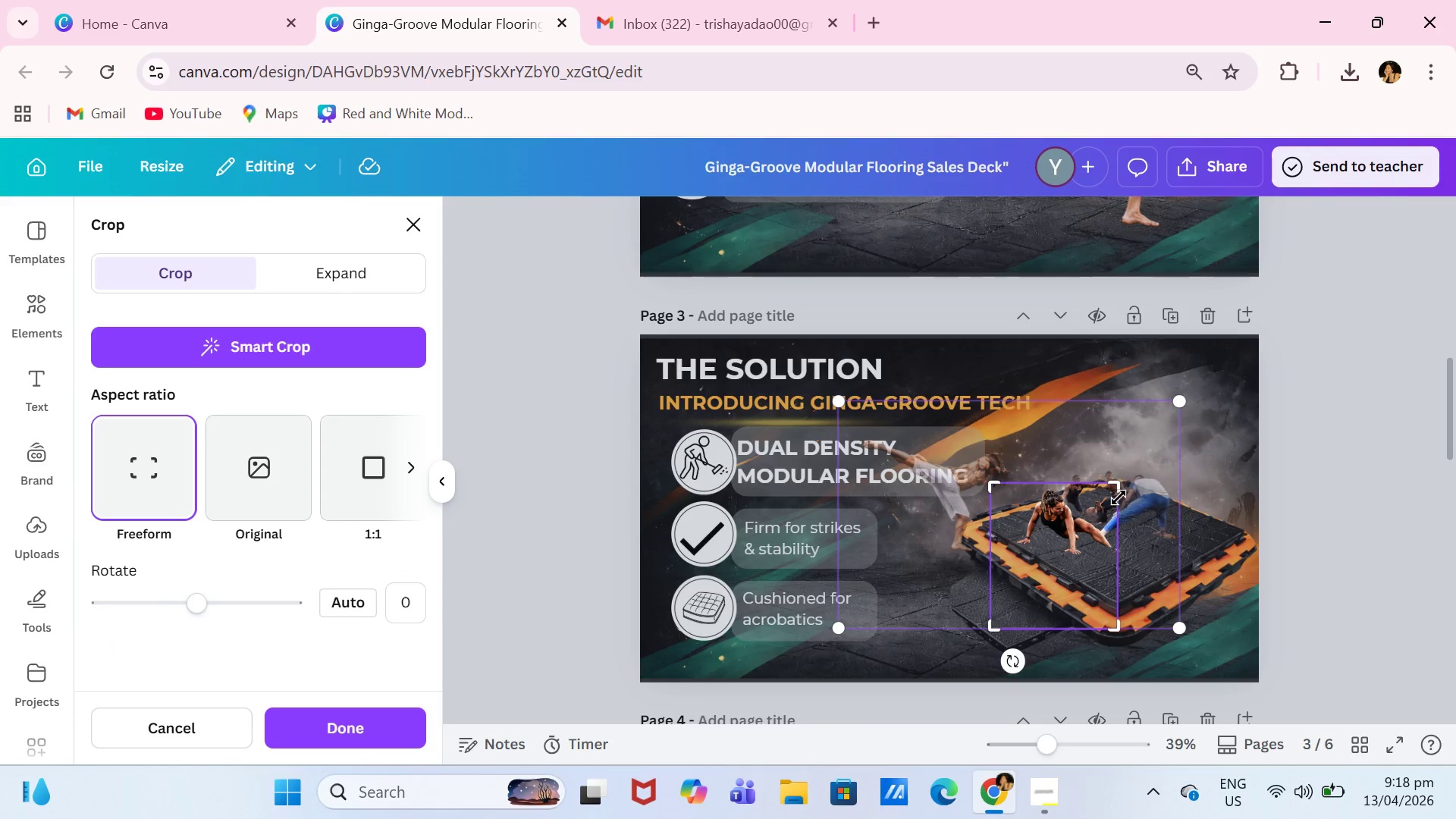 
left_click_drag(start_coordinate=[1121, 484], to_coordinate=[1130, 485])
 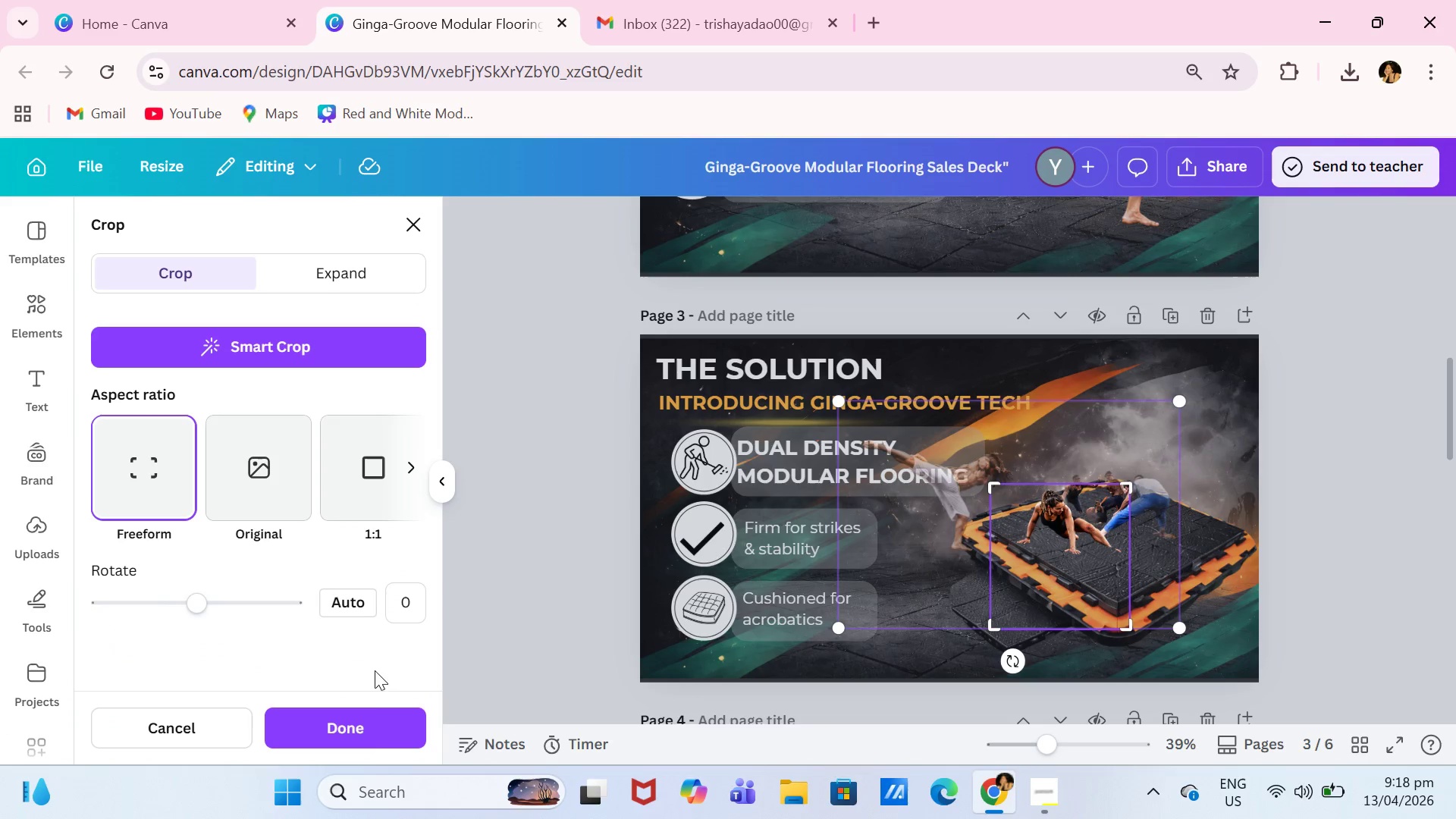 
left_click([370, 718])
 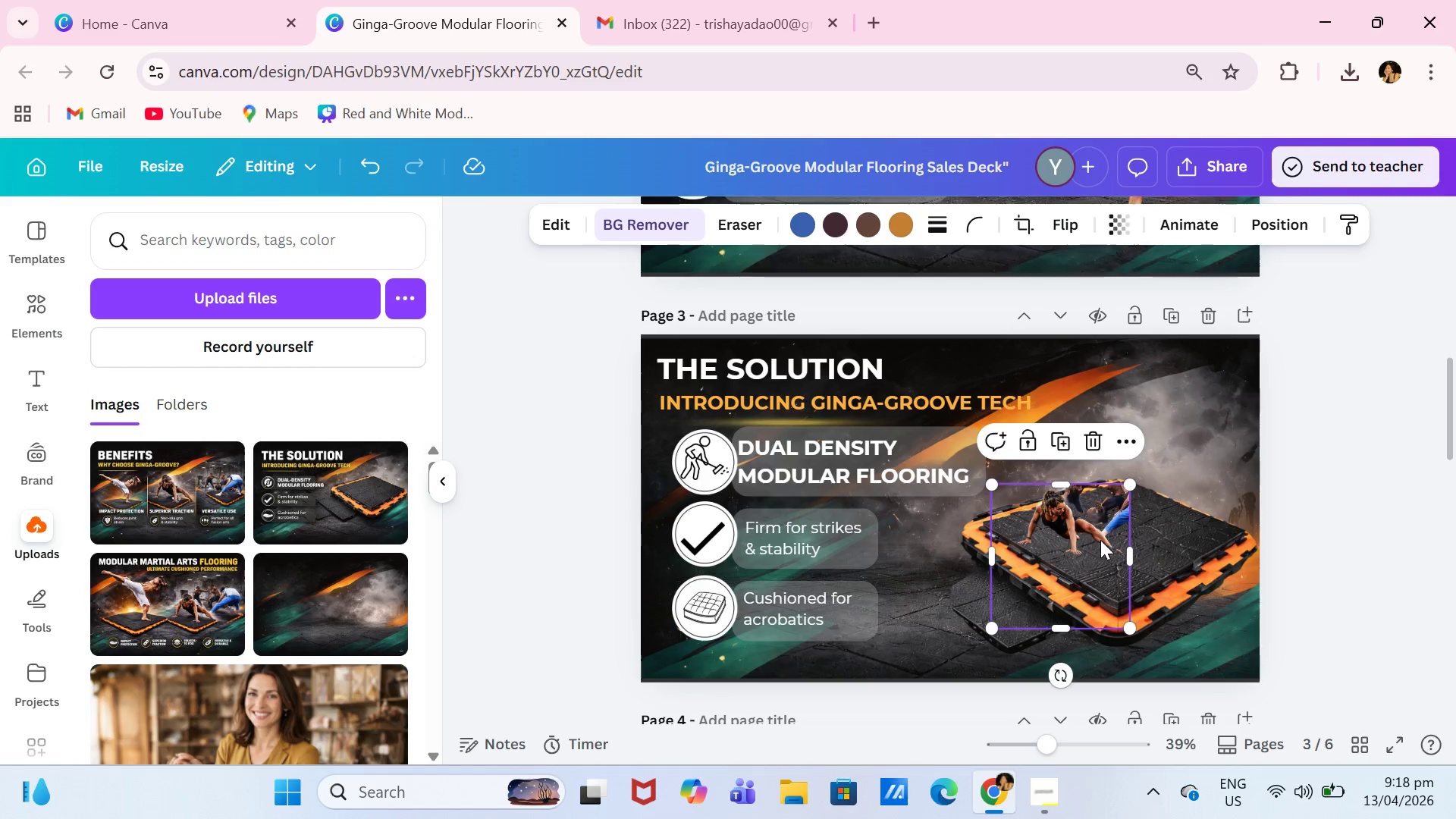 
key(Backspace)
 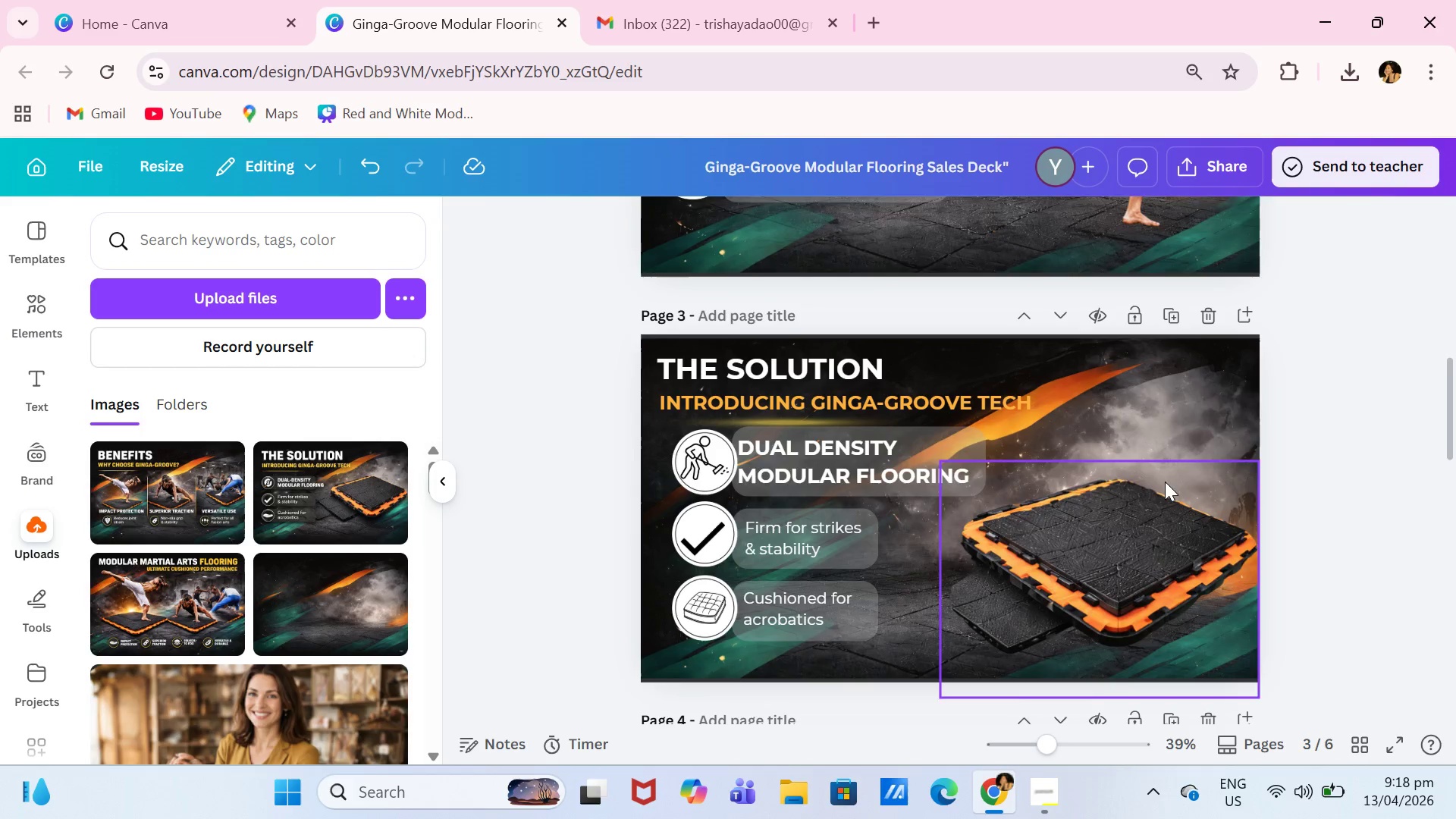 
scroll: coordinate [1336, 363], scroll_direction: down, amount: 8.0
 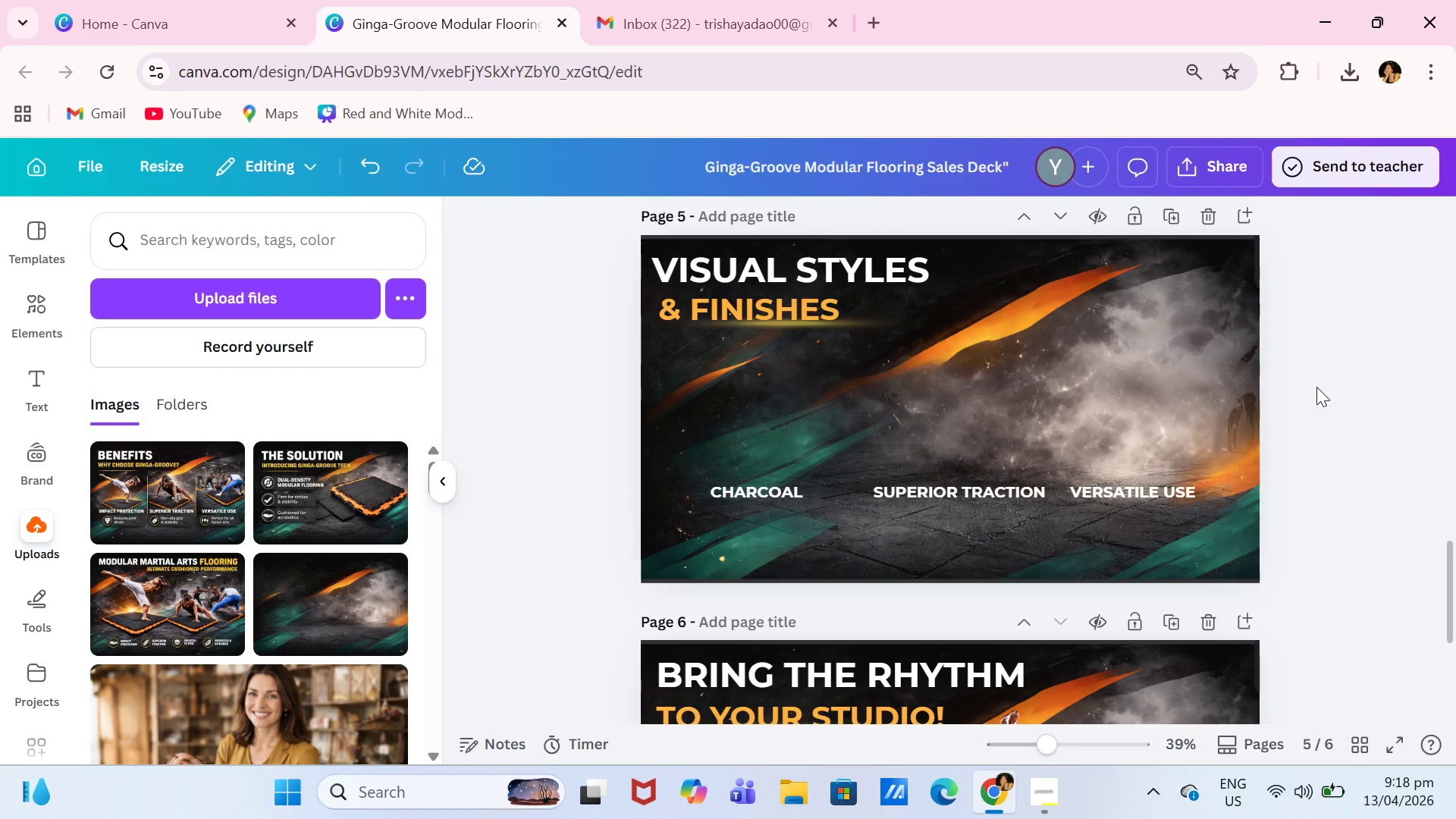 
wait(14.2)
 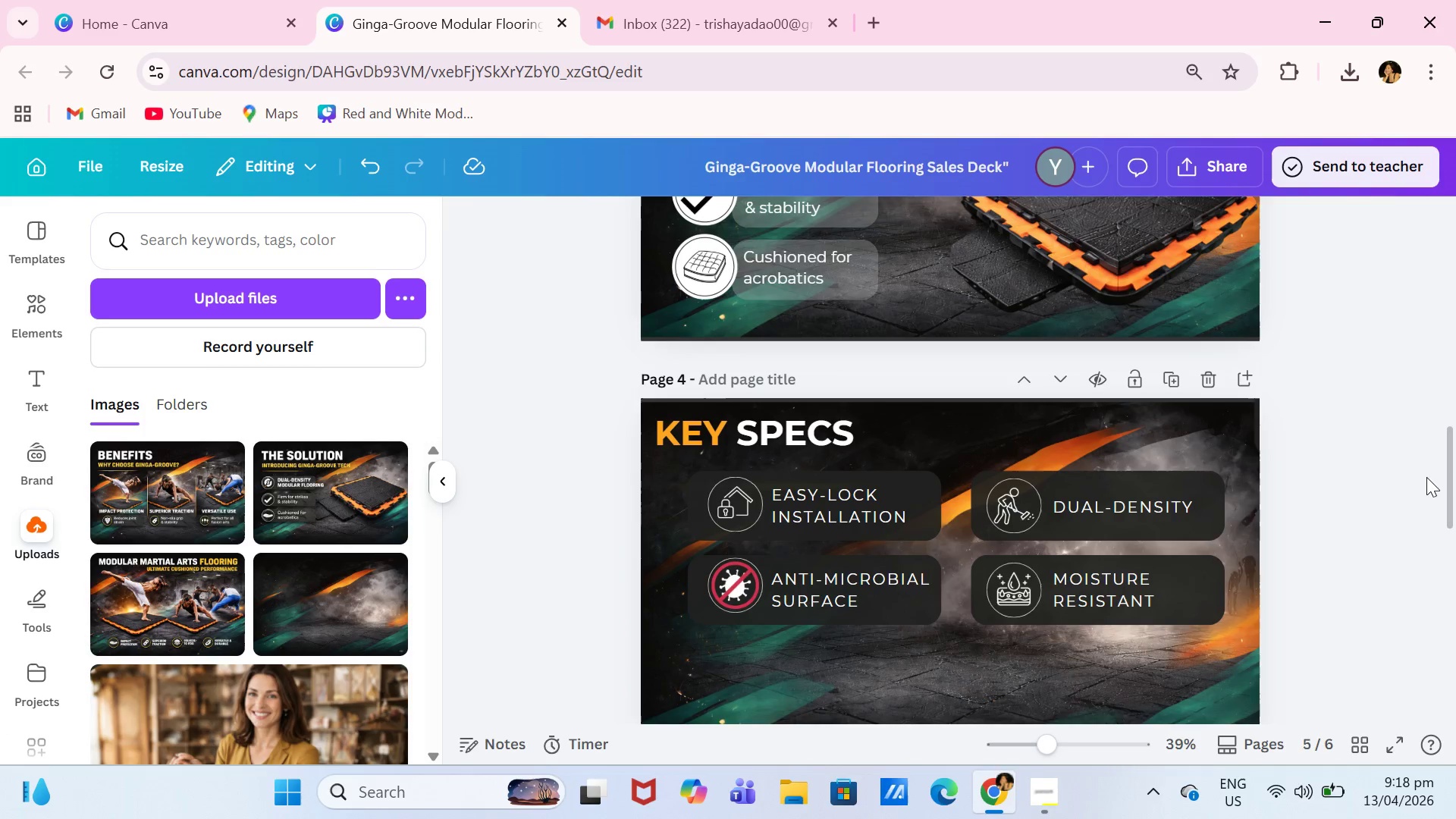 
left_click_drag(start_coordinate=[1455, 500], to_coordinate=[1455, 221])
 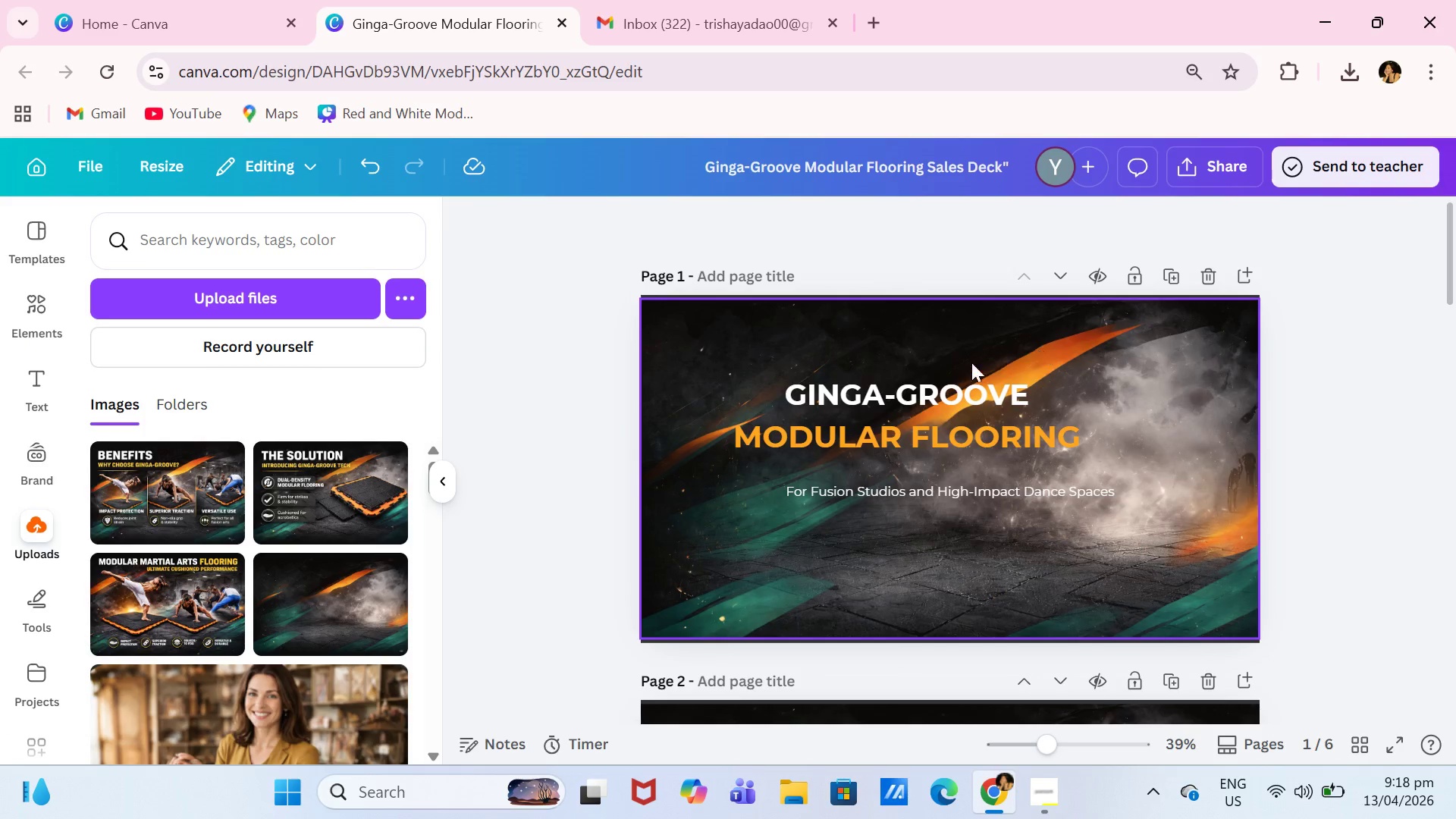 
scroll: coordinate [1339, 497], scroll_direction: up, amount: 5.0
 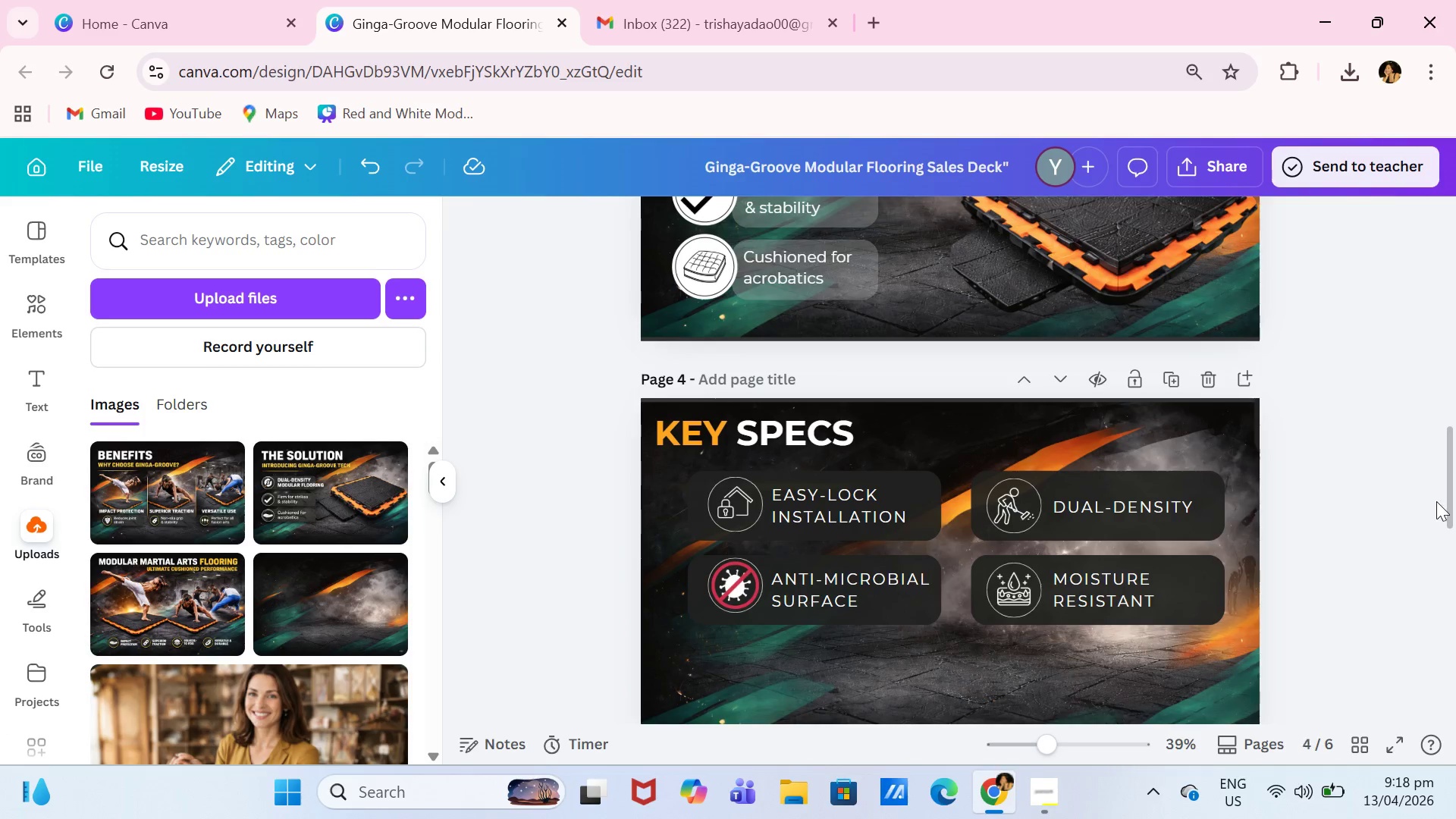 
left_click([963, 385])
 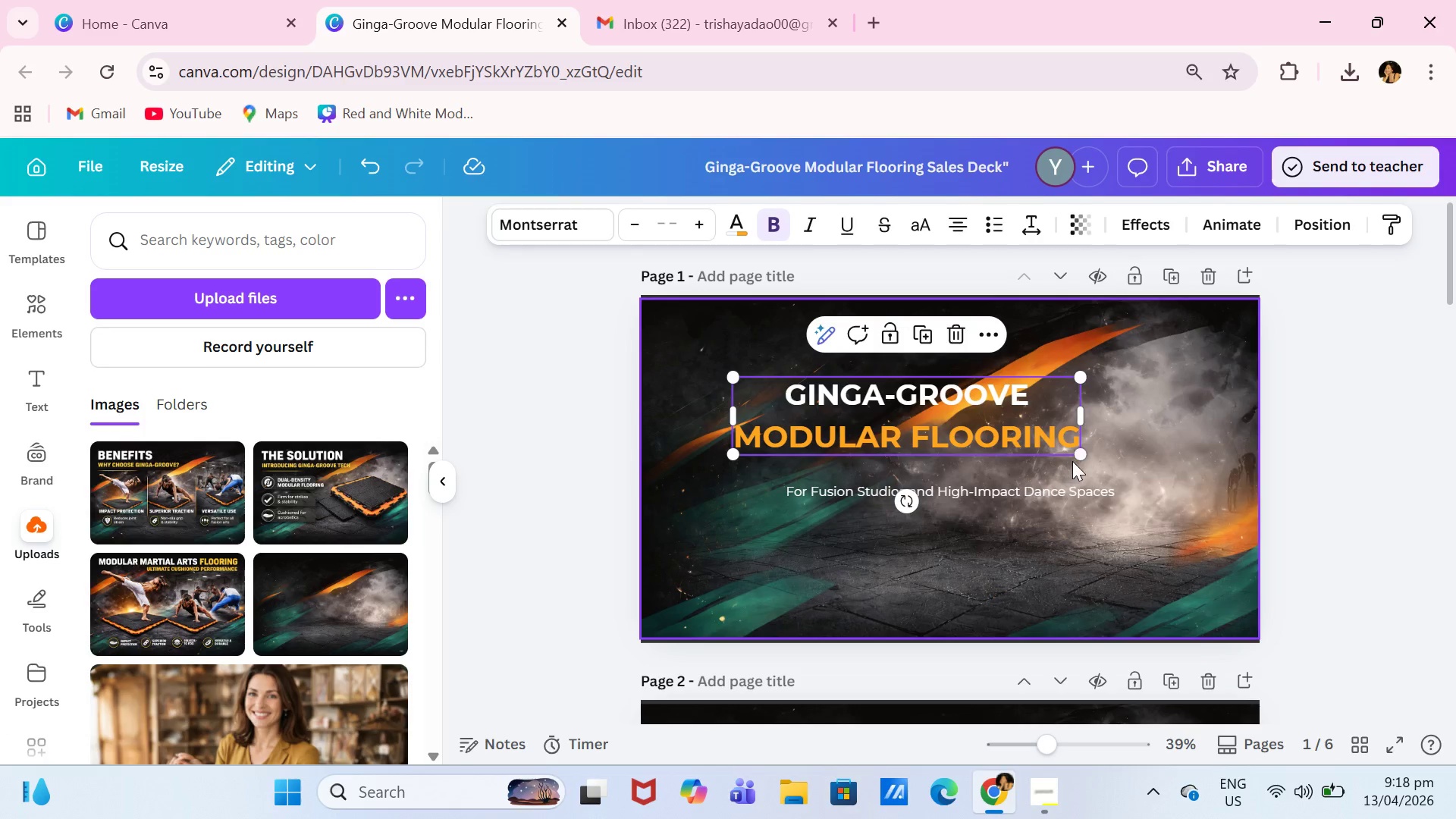 
left_click_drag(start_coordinate=[1080, 456], to_coordinate=[1280, 571])
 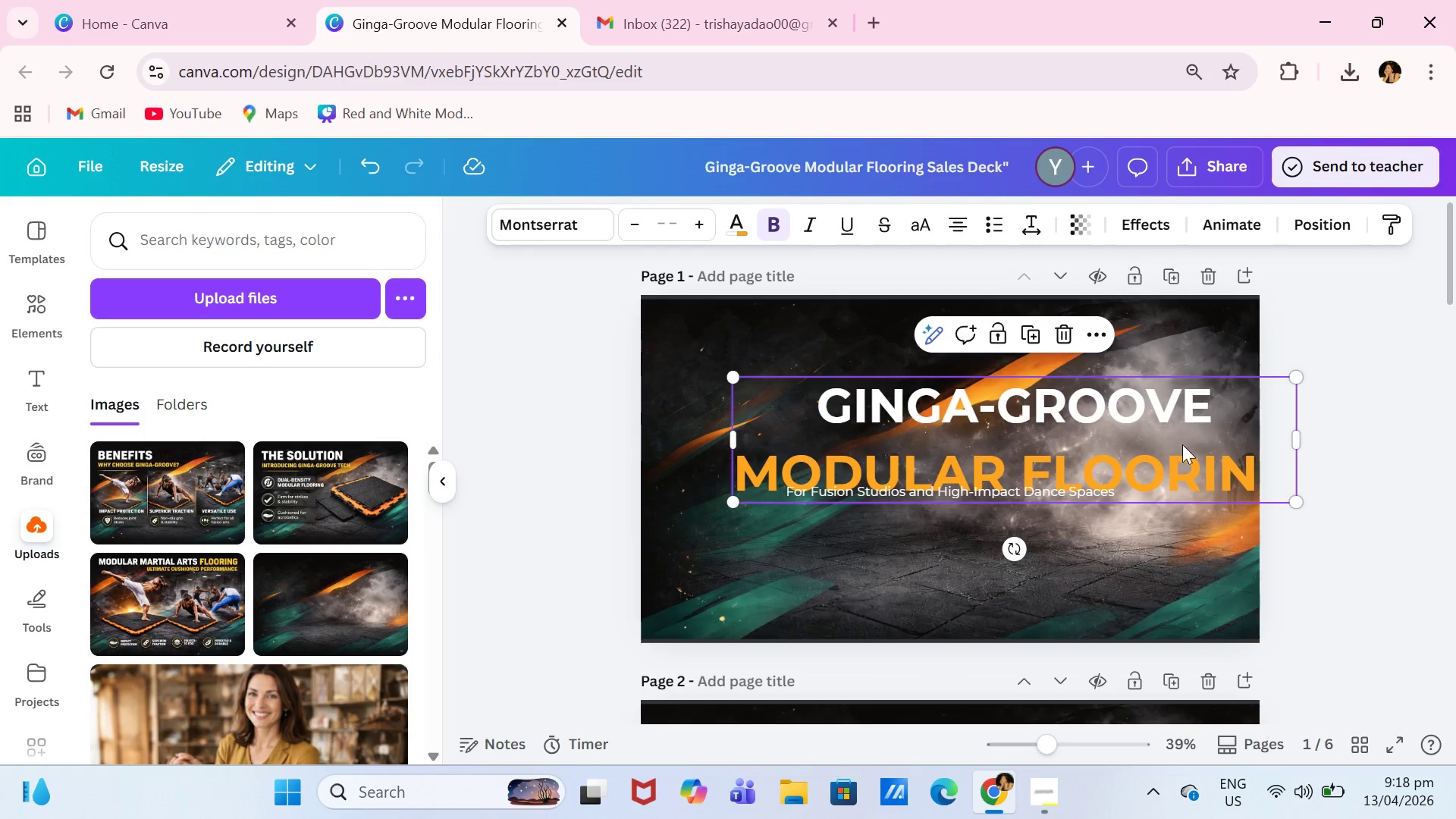 
left_click_drag(start_coordinate=[1182, 444], to_coordinate=[1121, 448])
 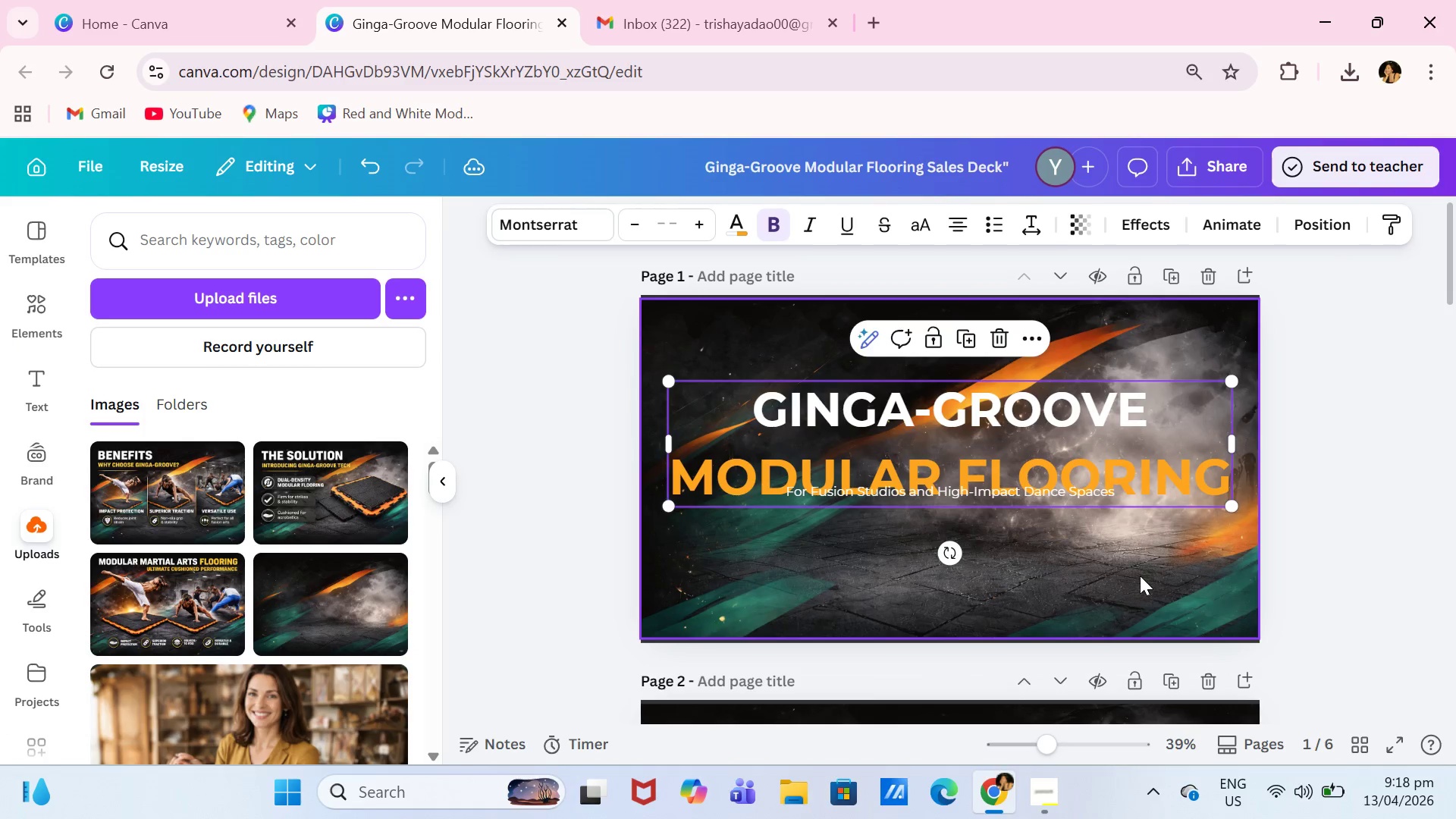 
left_click([1140, 576])
 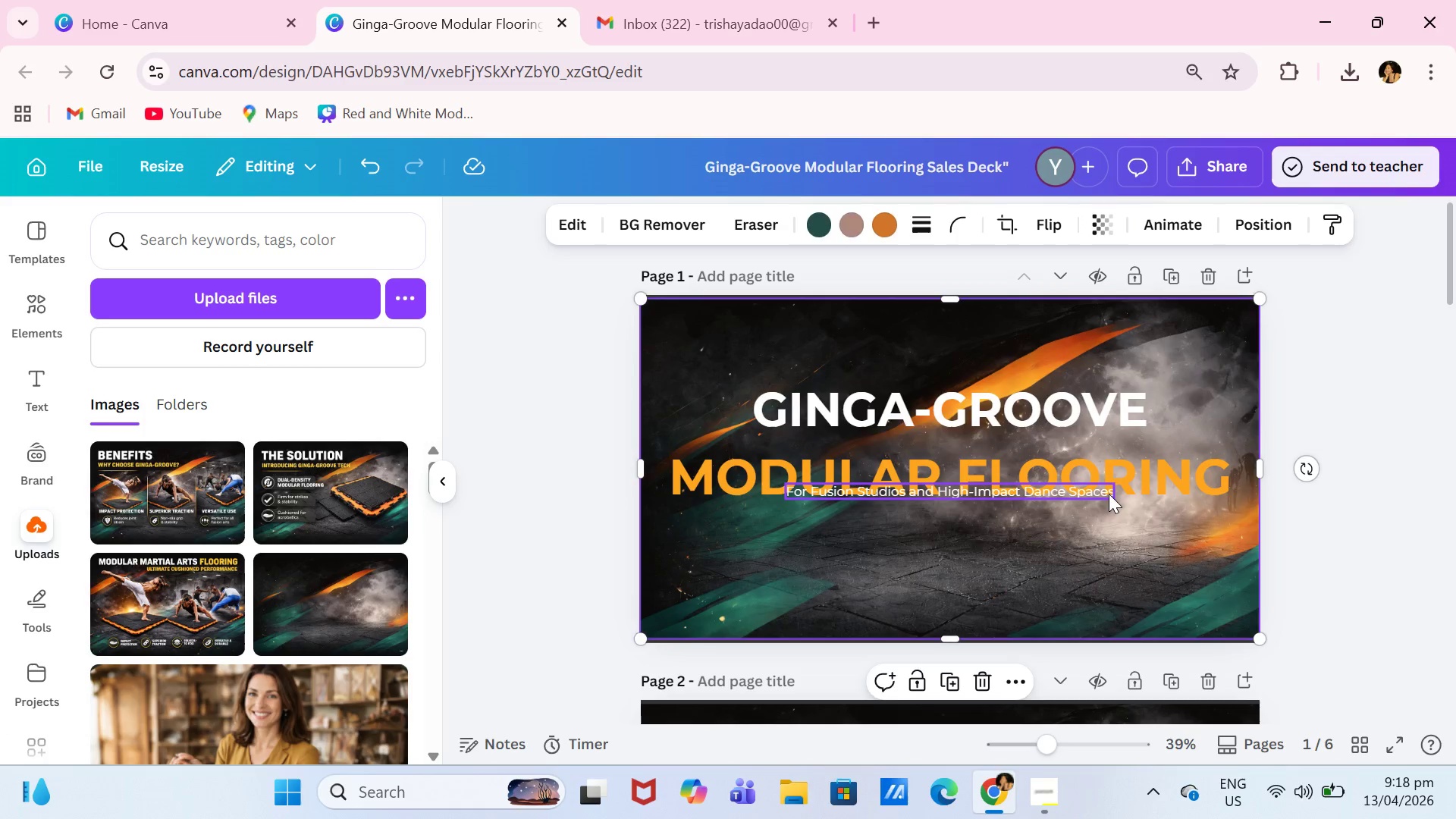 
left_click_drag(start_coordinate=[1109, 494], to_coordinate=[1045, 518])
 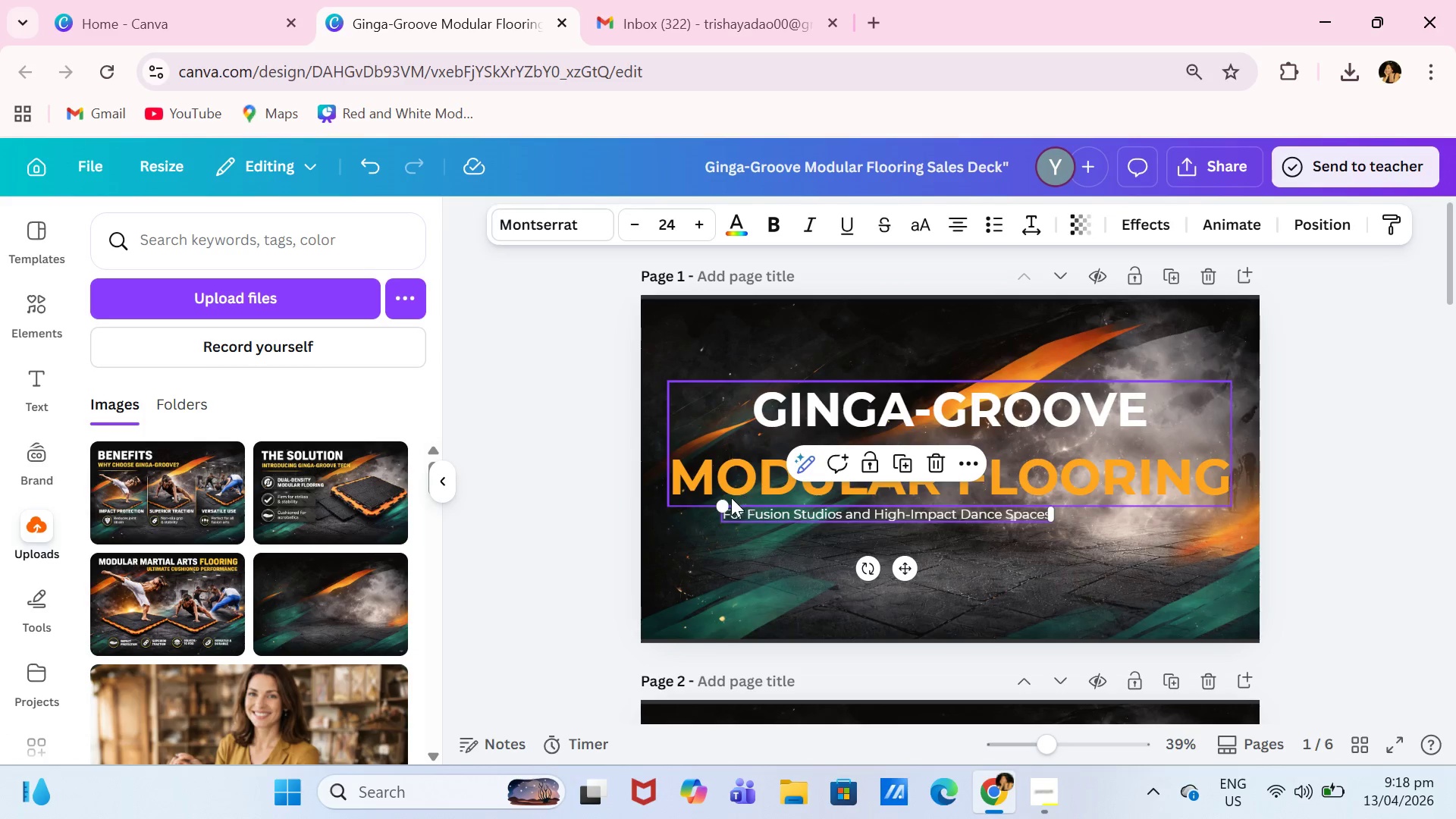 
left_click_drag(start_coordinate=[726, 502], to_coordinate=[588, 430])
 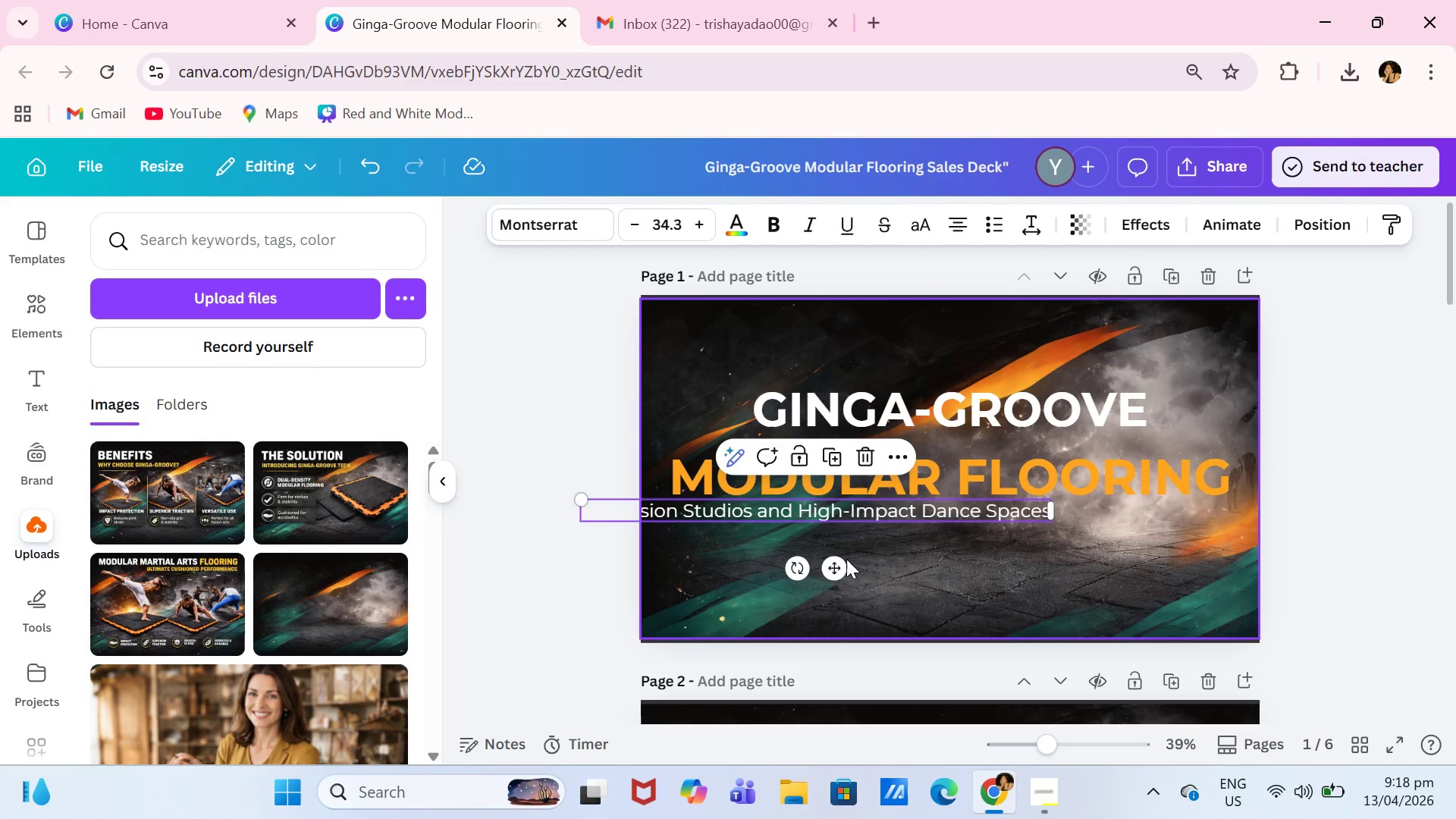 
left_click_drag(start_coordinate=[843, 564], to_coordinate=[988, 576])
 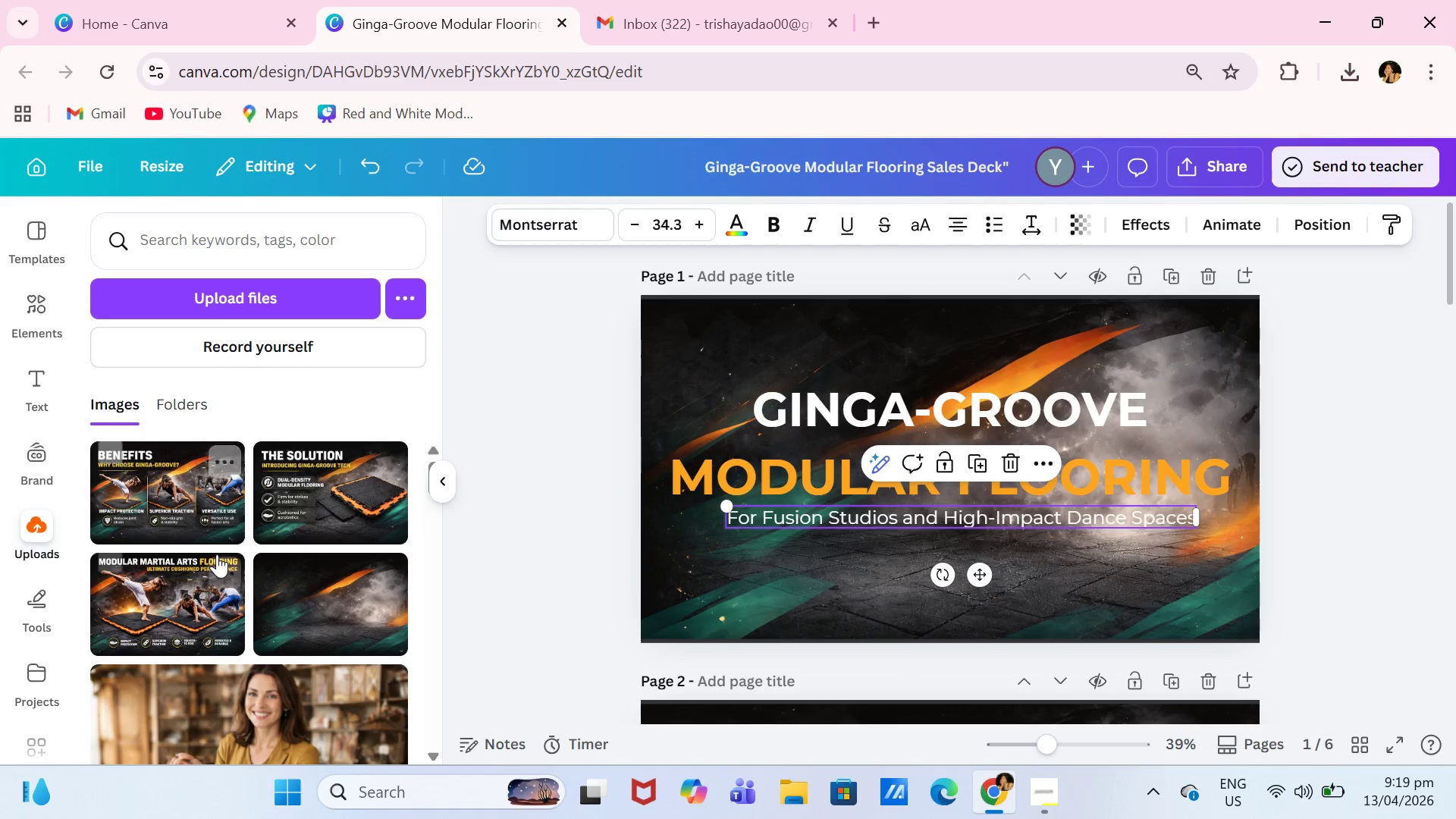 
scroll: coordinate [1146, 411], scroll_direction: down, amount: 4.0
 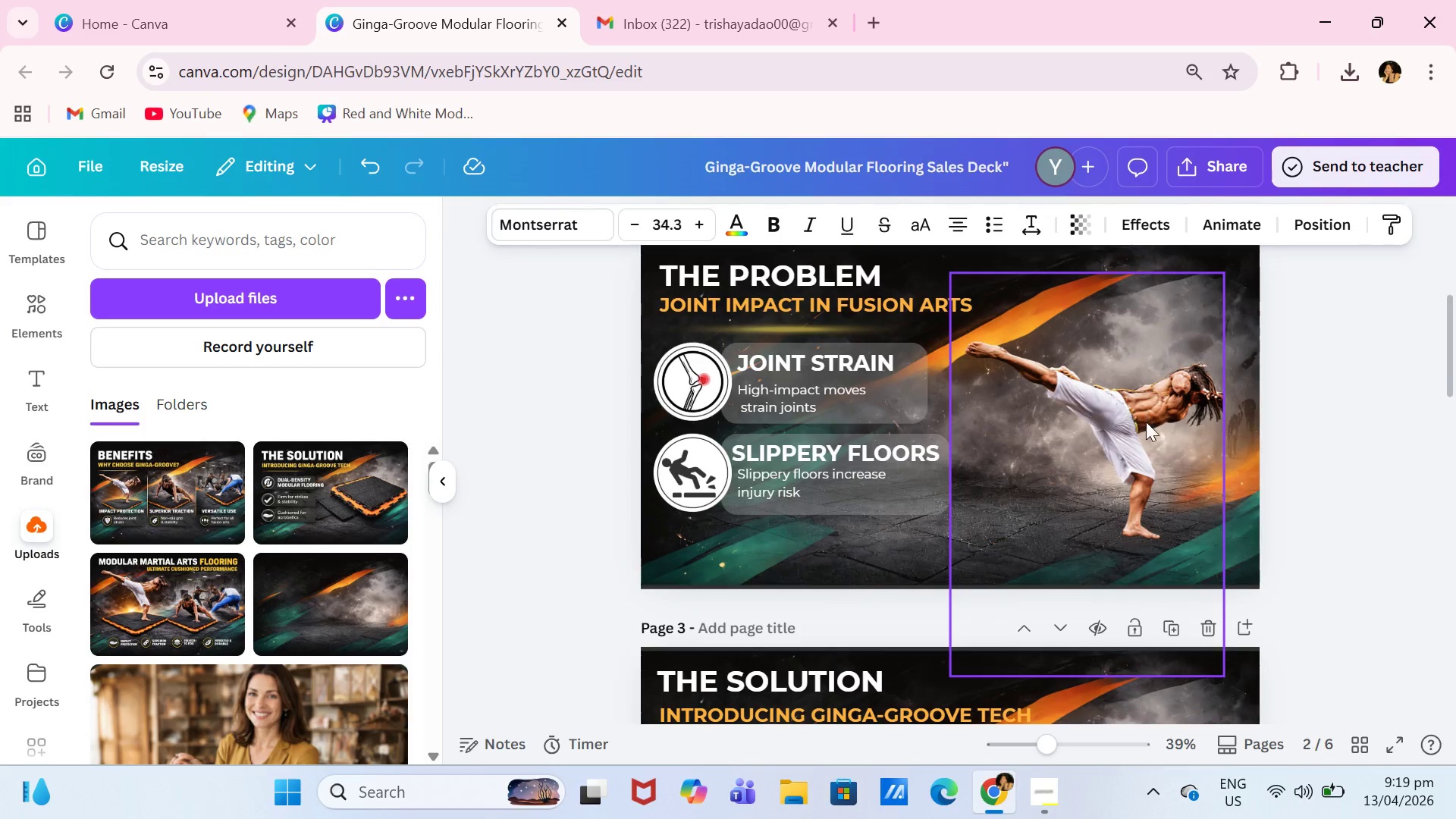 
left_click([1147, 424])
 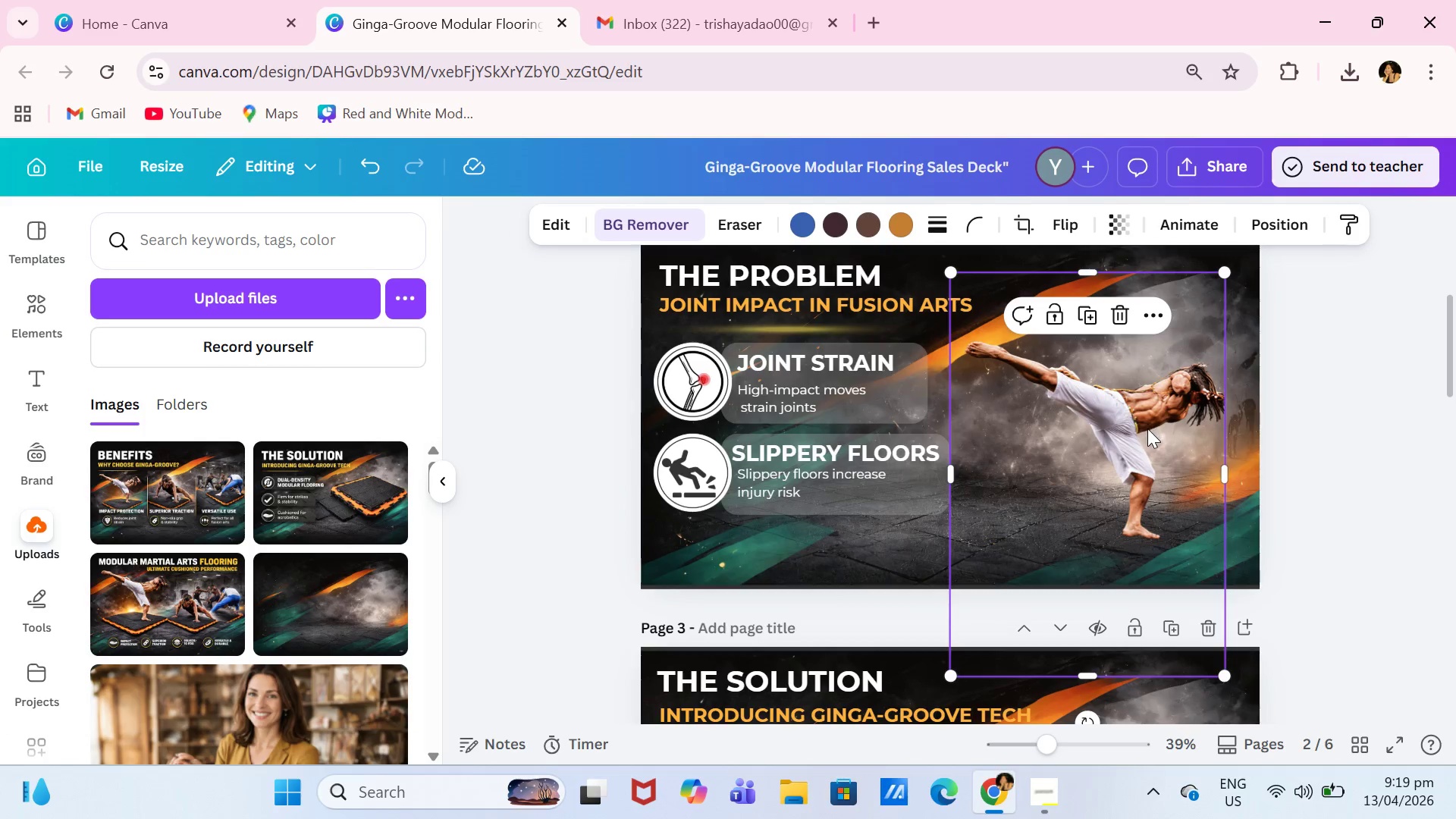 
left_click_drag(start_coordinate=[1147, 428], to_coordinate=[1163, 132])
 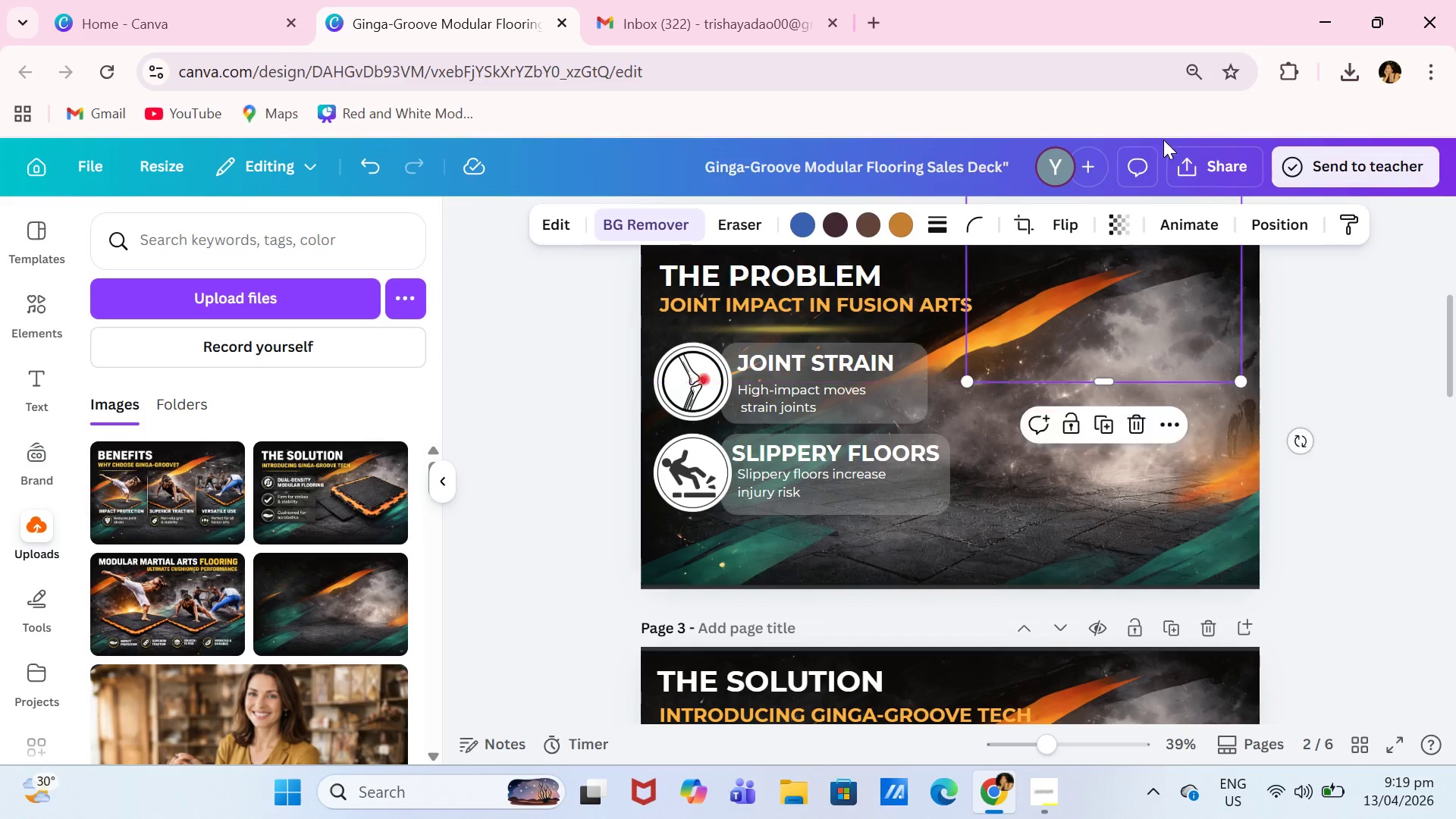 
scroll: coordinate [1189, 281], scroll_direction: up, amount: 6.0
 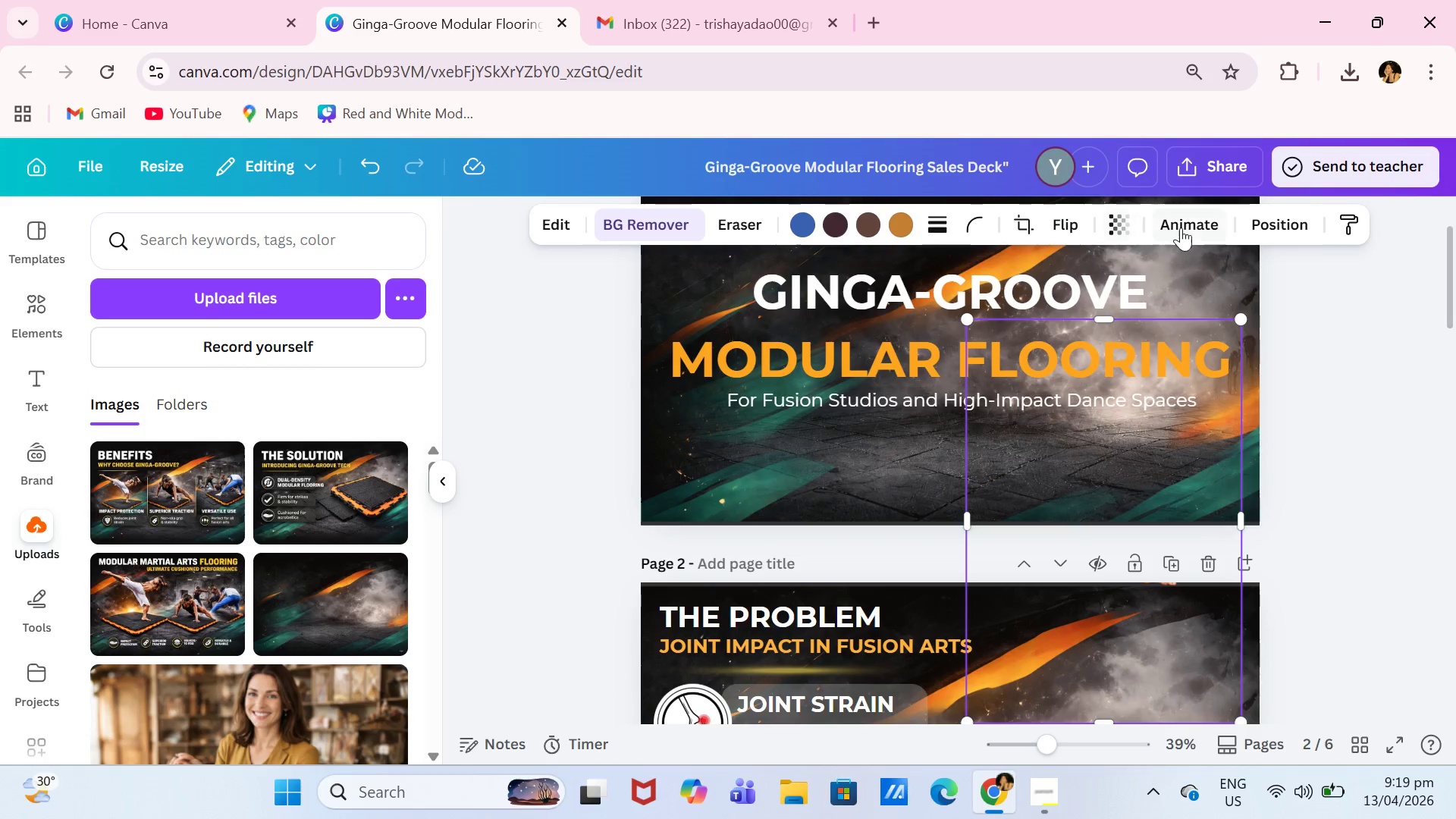 
left_click([1302, 233])
 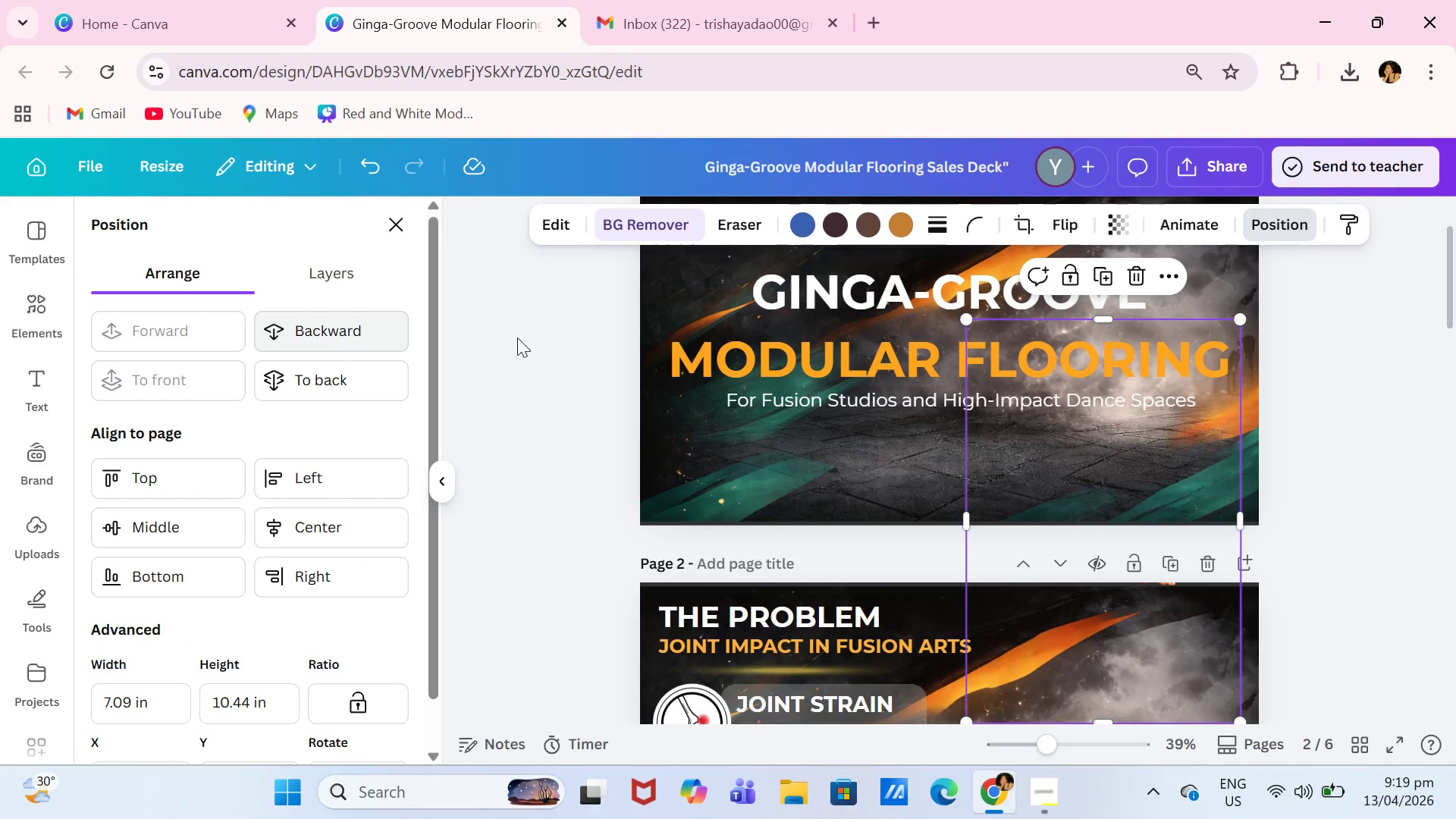 
left_click_drag(start_coordinate=[1059, 539], to_coordinate=[1077, 399])
 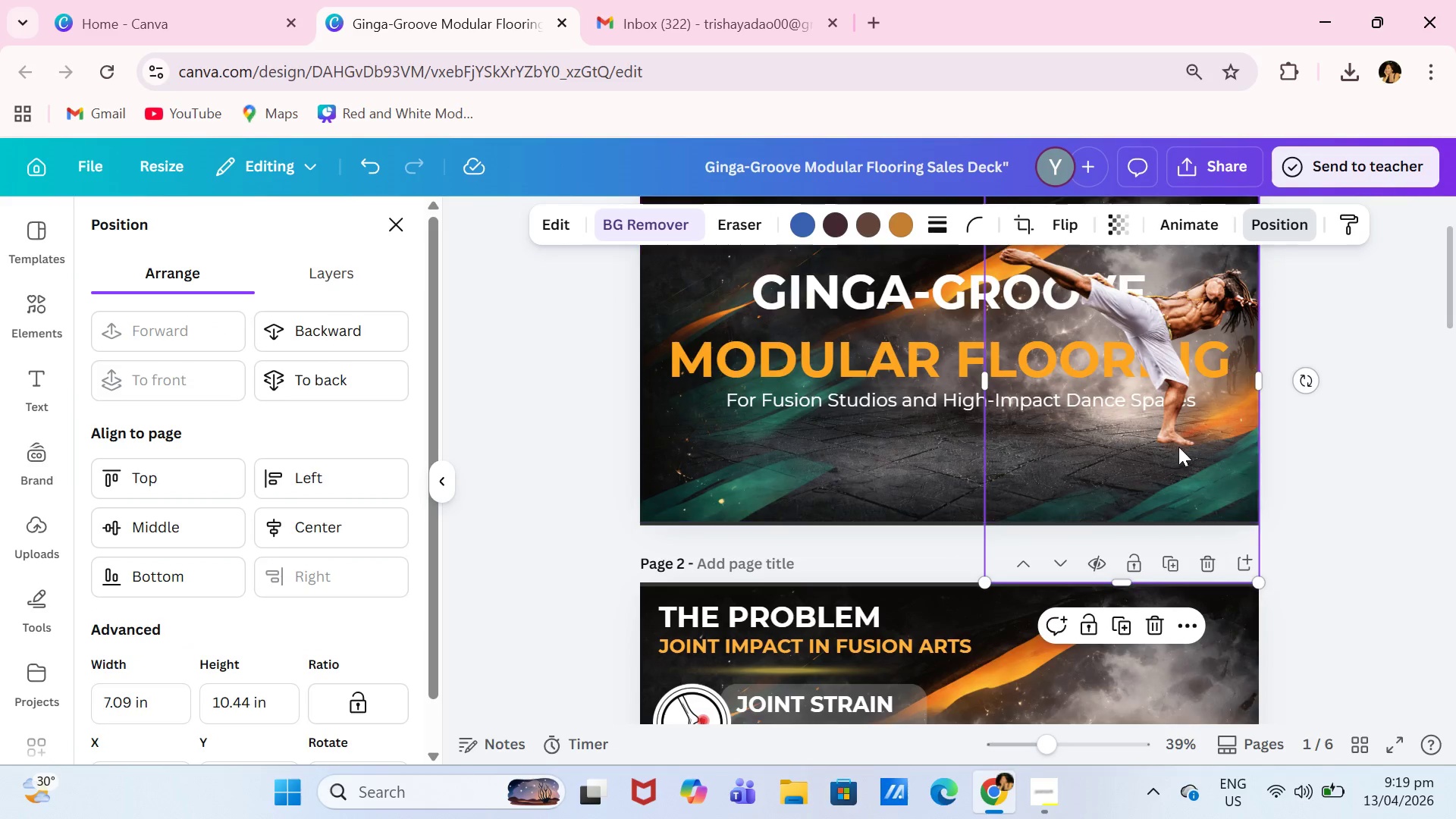 
scroll: coordinate [1339, 427], scroll_direction: up, amount: 1.0
 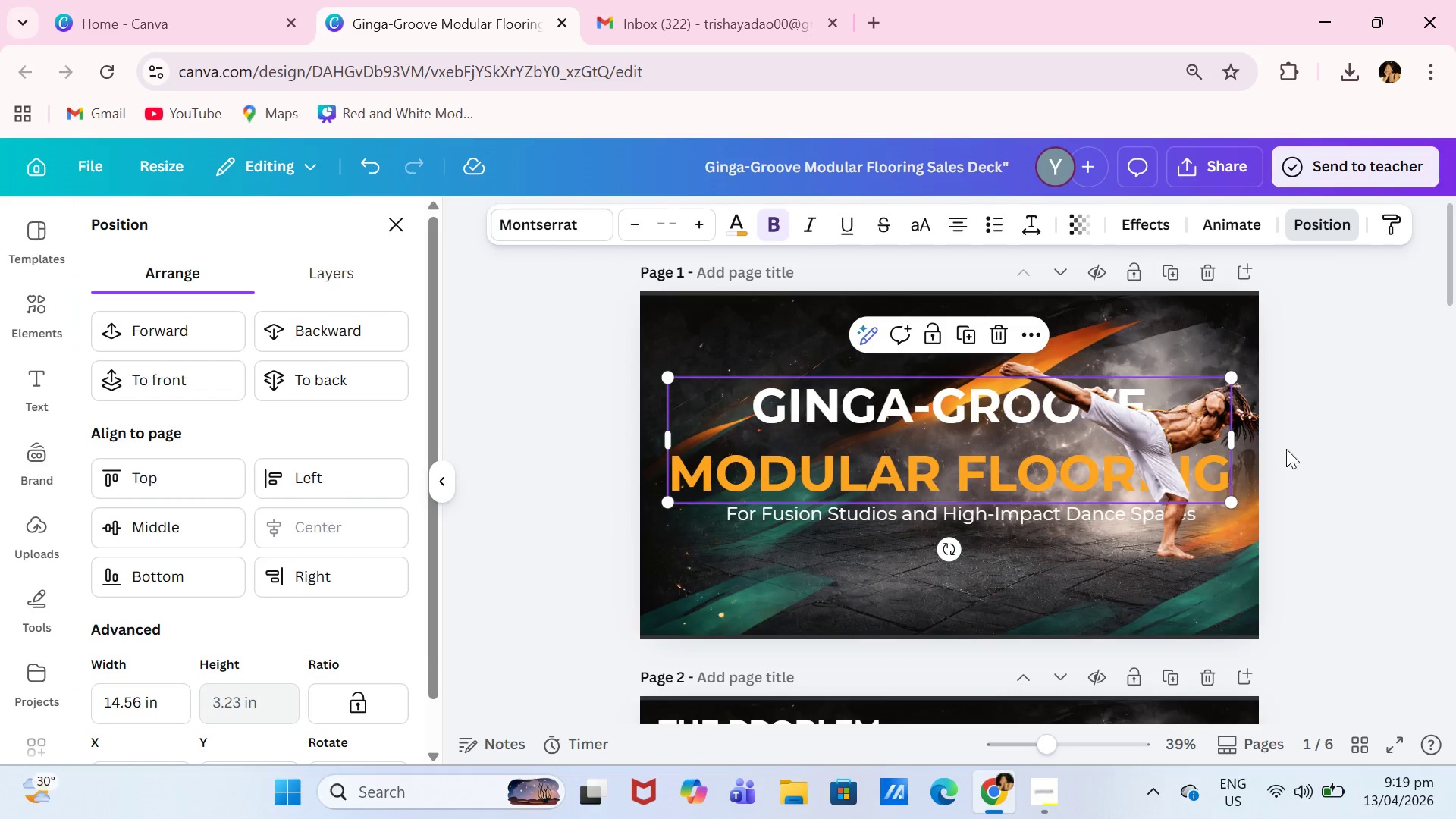 
left_click_drag(start_coordinate=[1233, 505], to_coordinate=[1075, 453])
 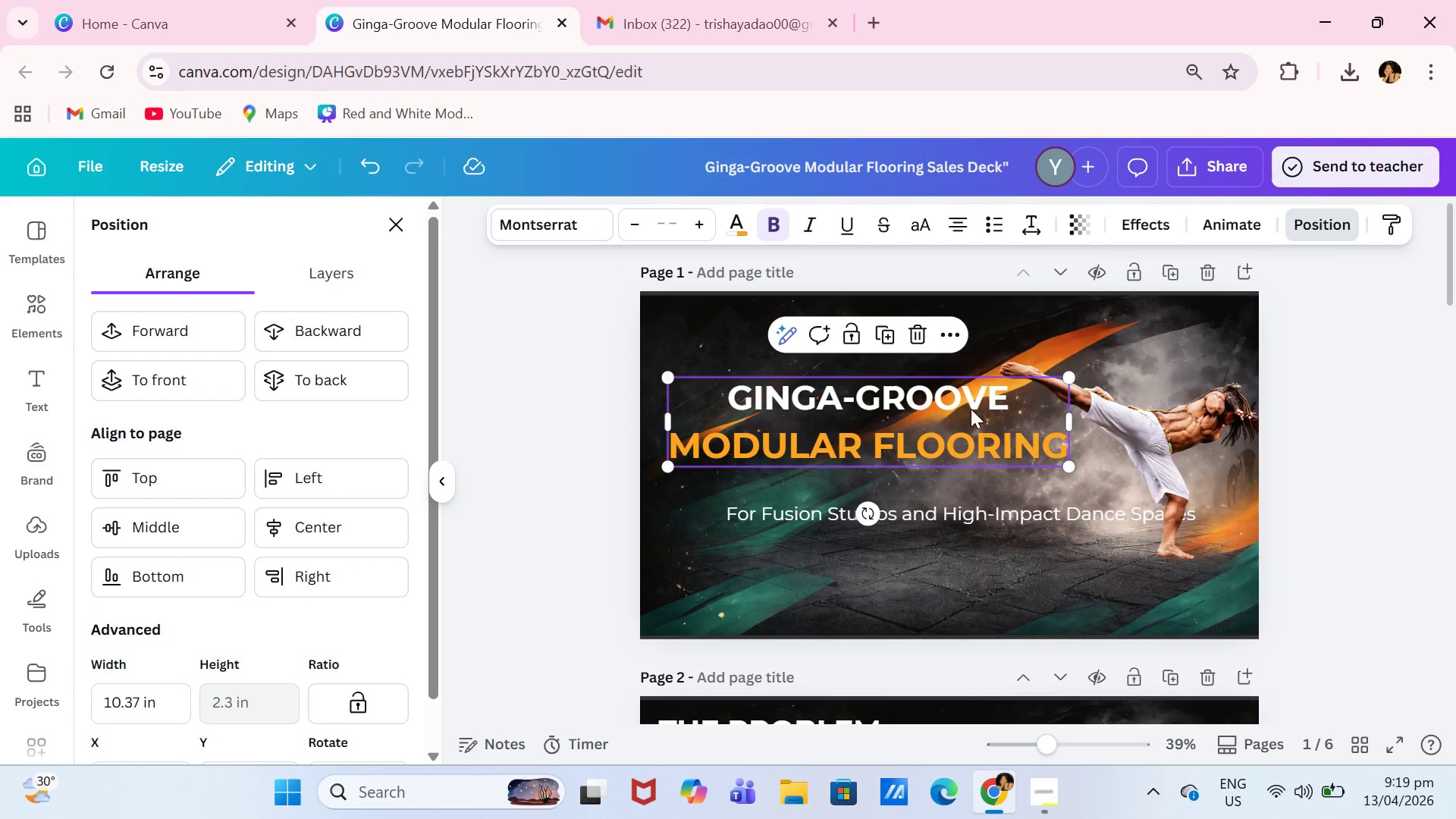 
left_click_drag(start_coordinate=[971, 409], to_coordinate=[1005, 436])
 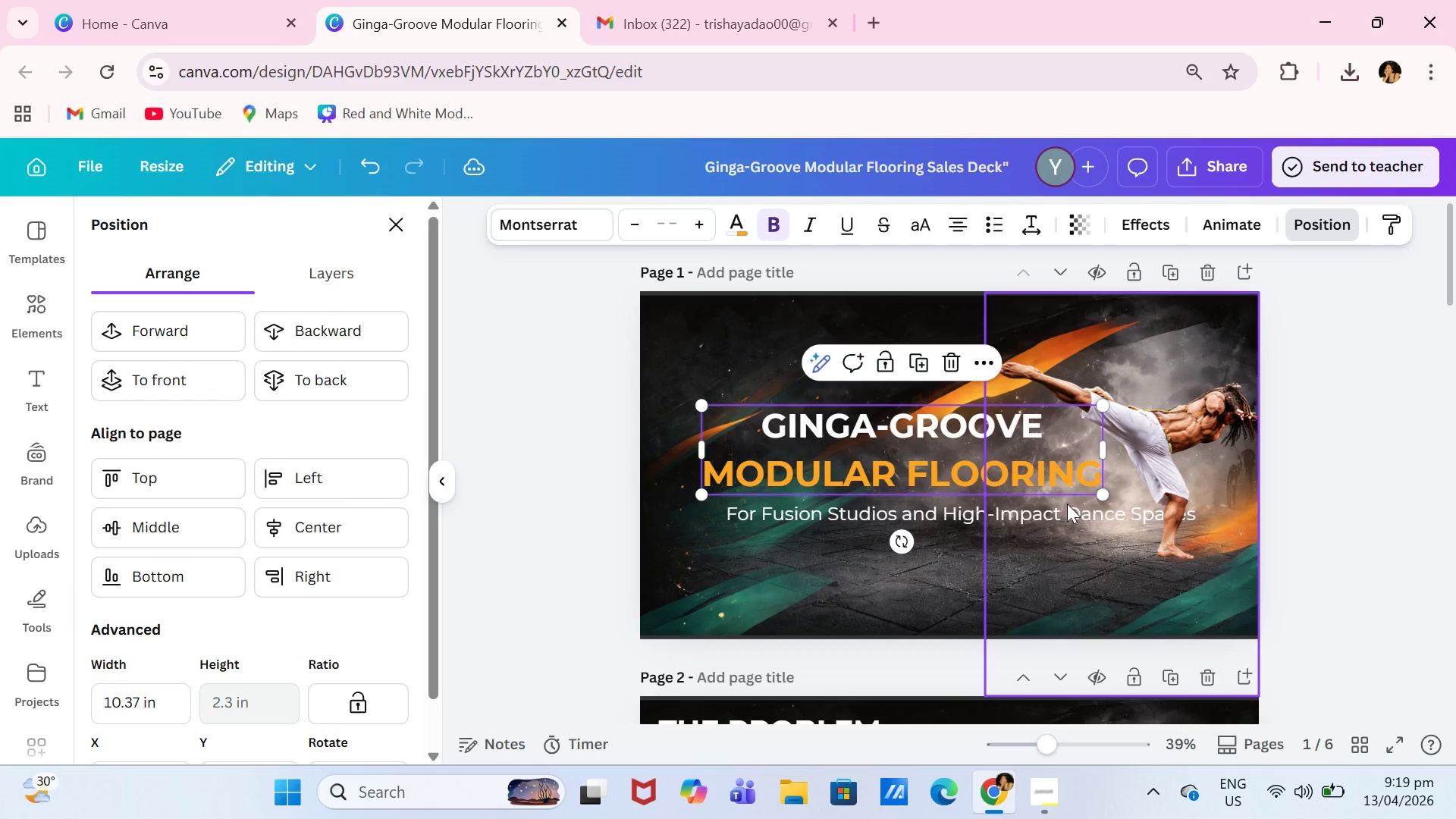 
left_click([1068, 508])
 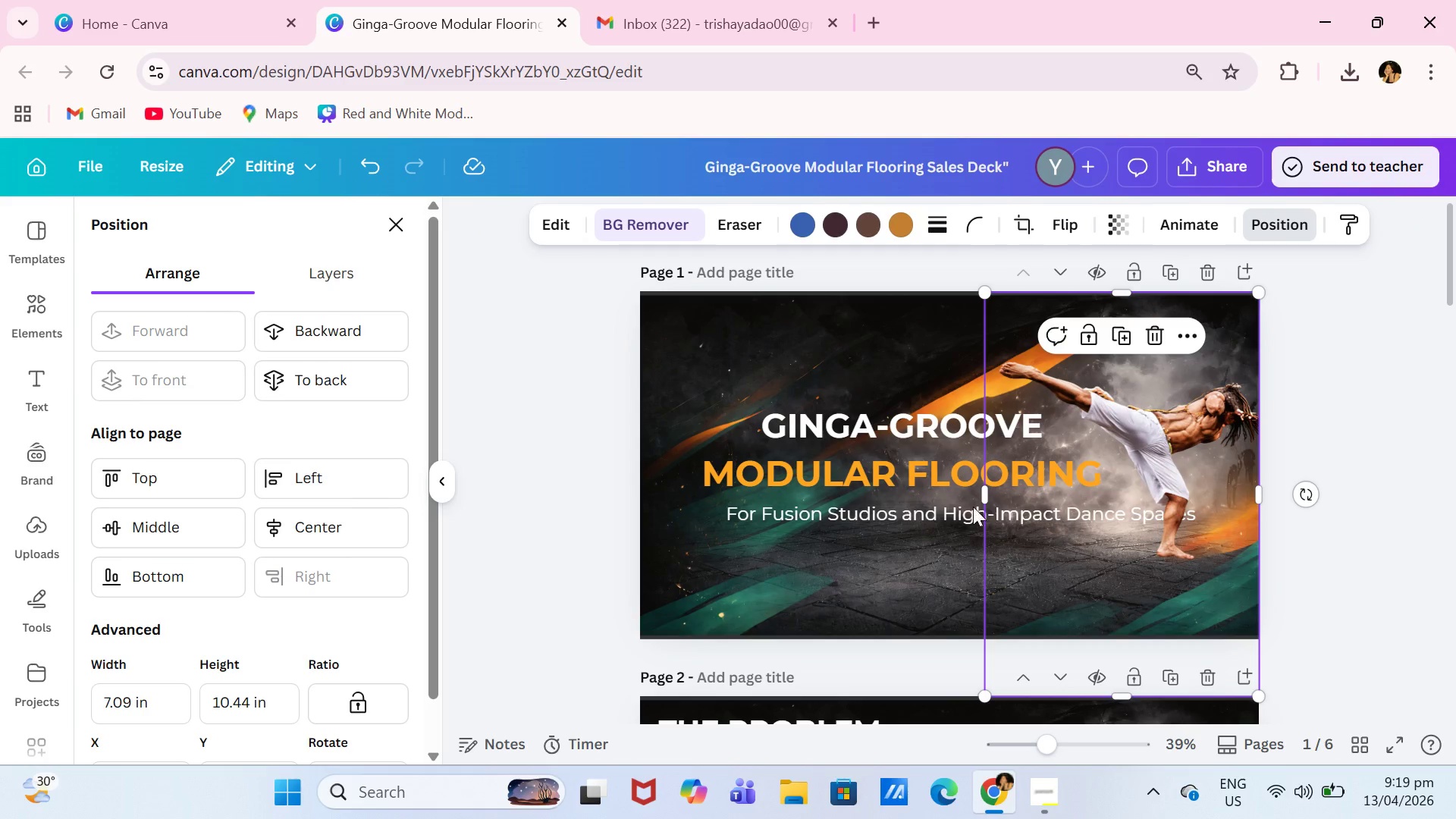 
left_click_drag(start_coordinate=[927, 508], to_coordinate=[876, 508])
 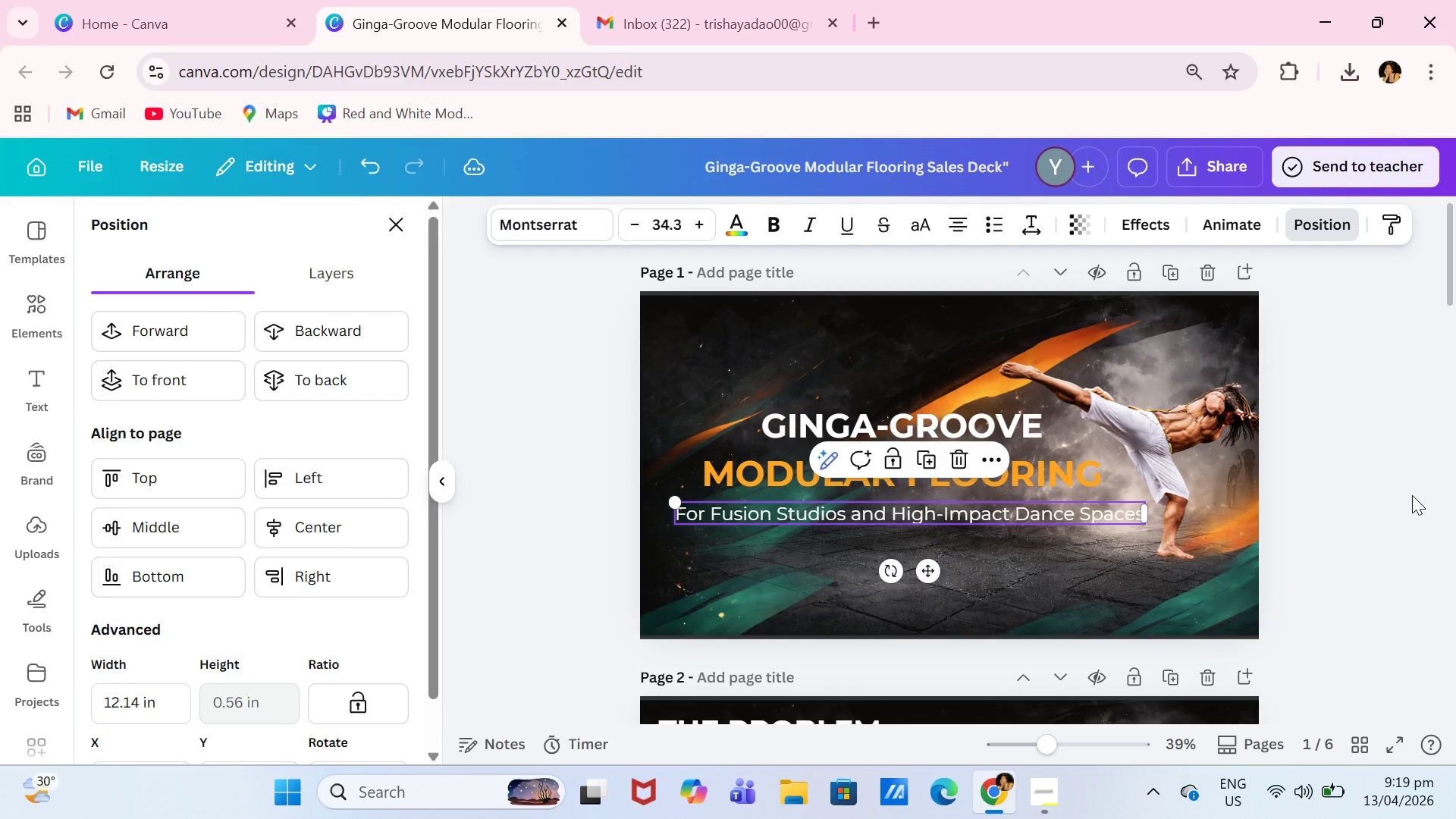 
left_click([1412, 495])
 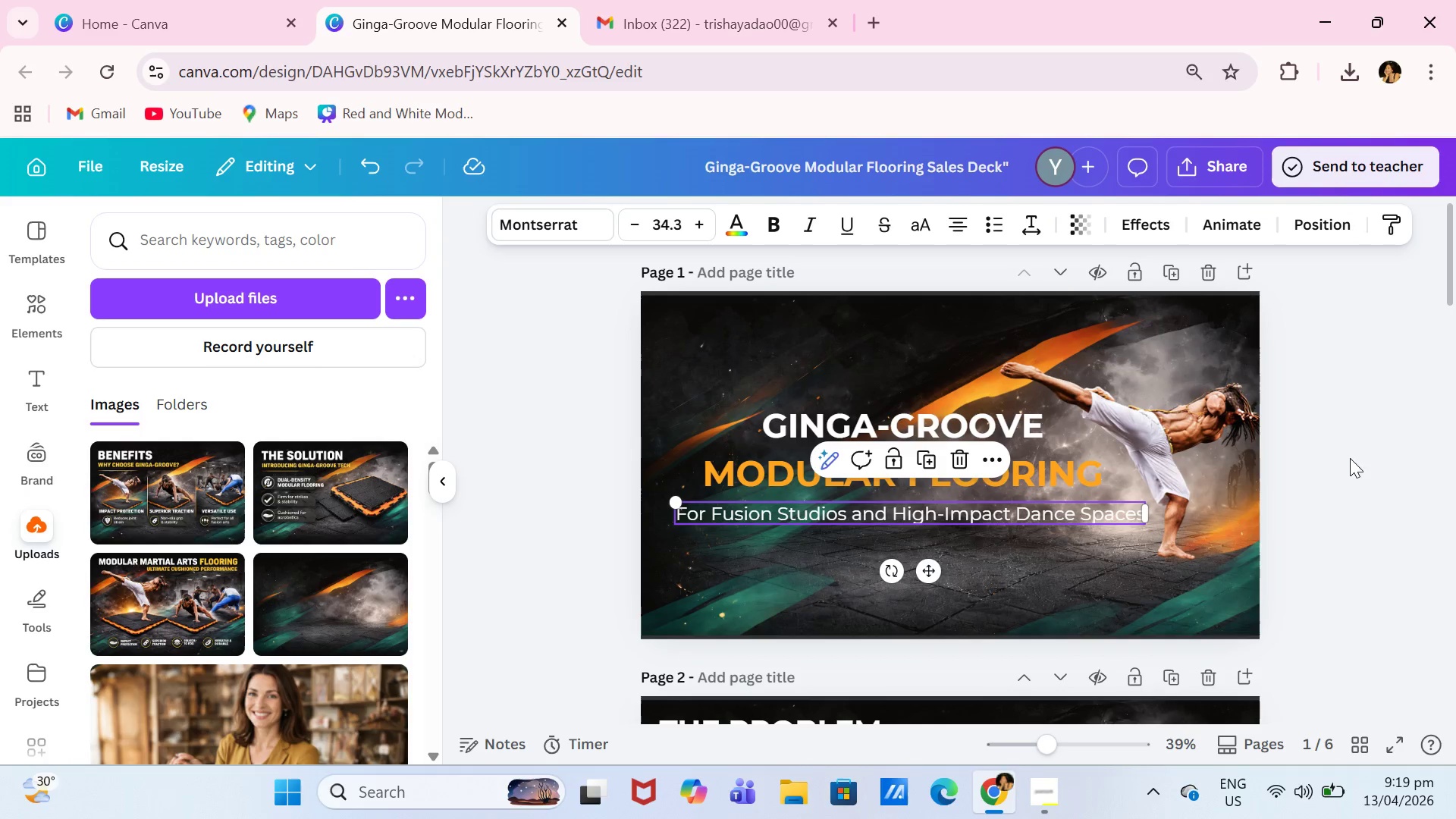 
left_click([1363, 466])
 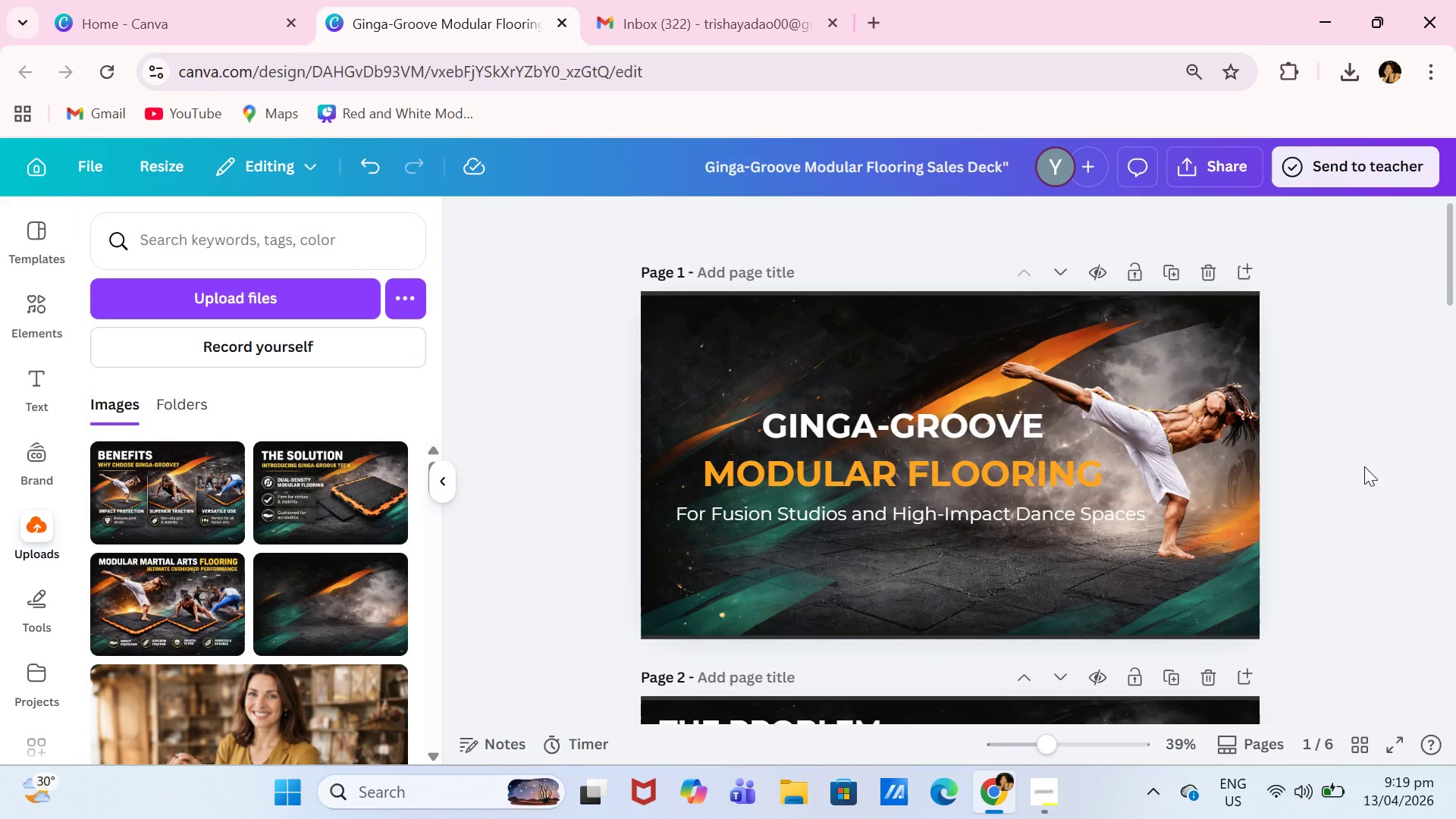 
scroll: coordinate [1364, 466], scroll_direction: down, amount: 3.0
 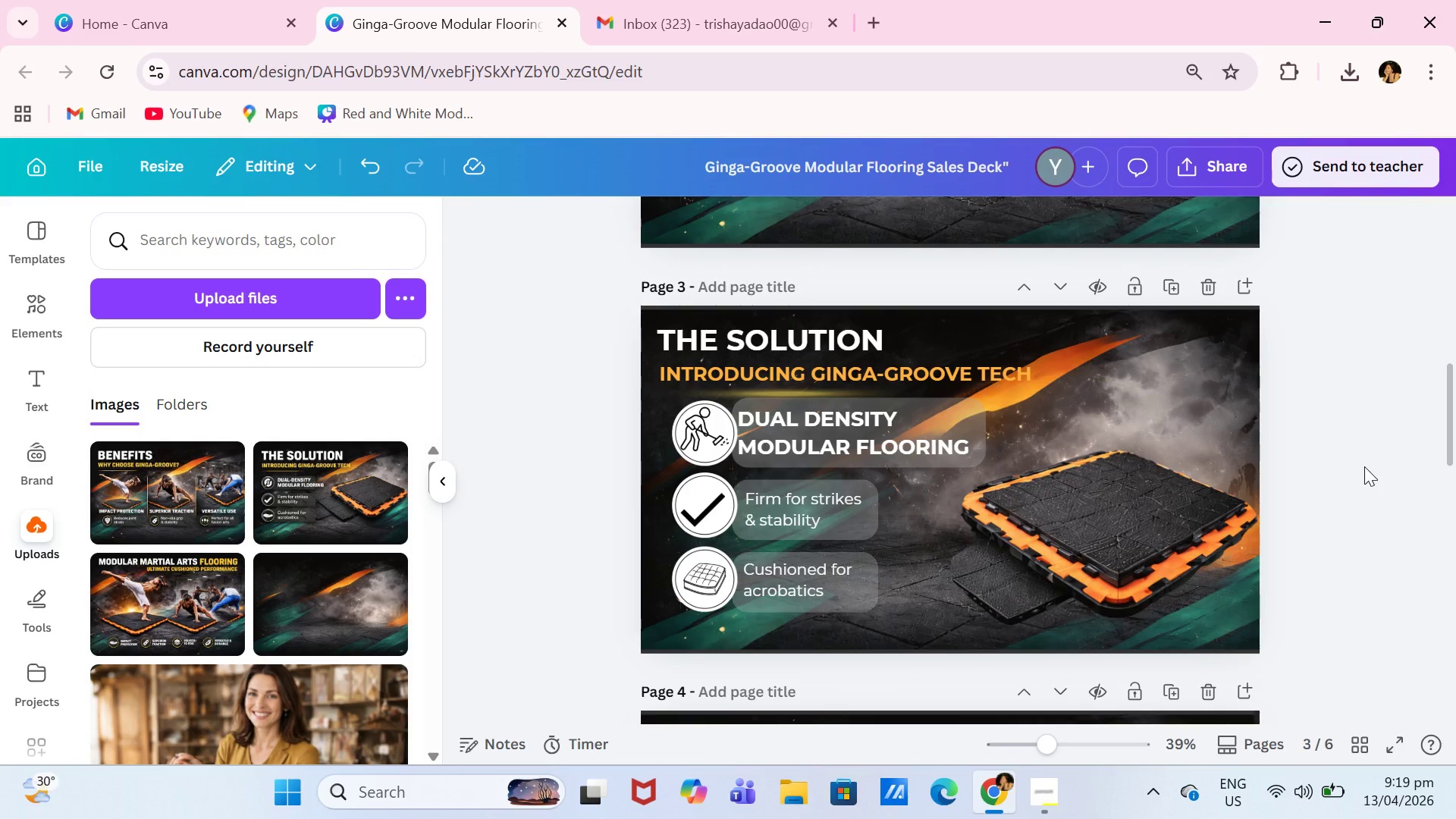 
scroll: coordinate [1364, 466], scroll_direction: none, amount: 0.0
 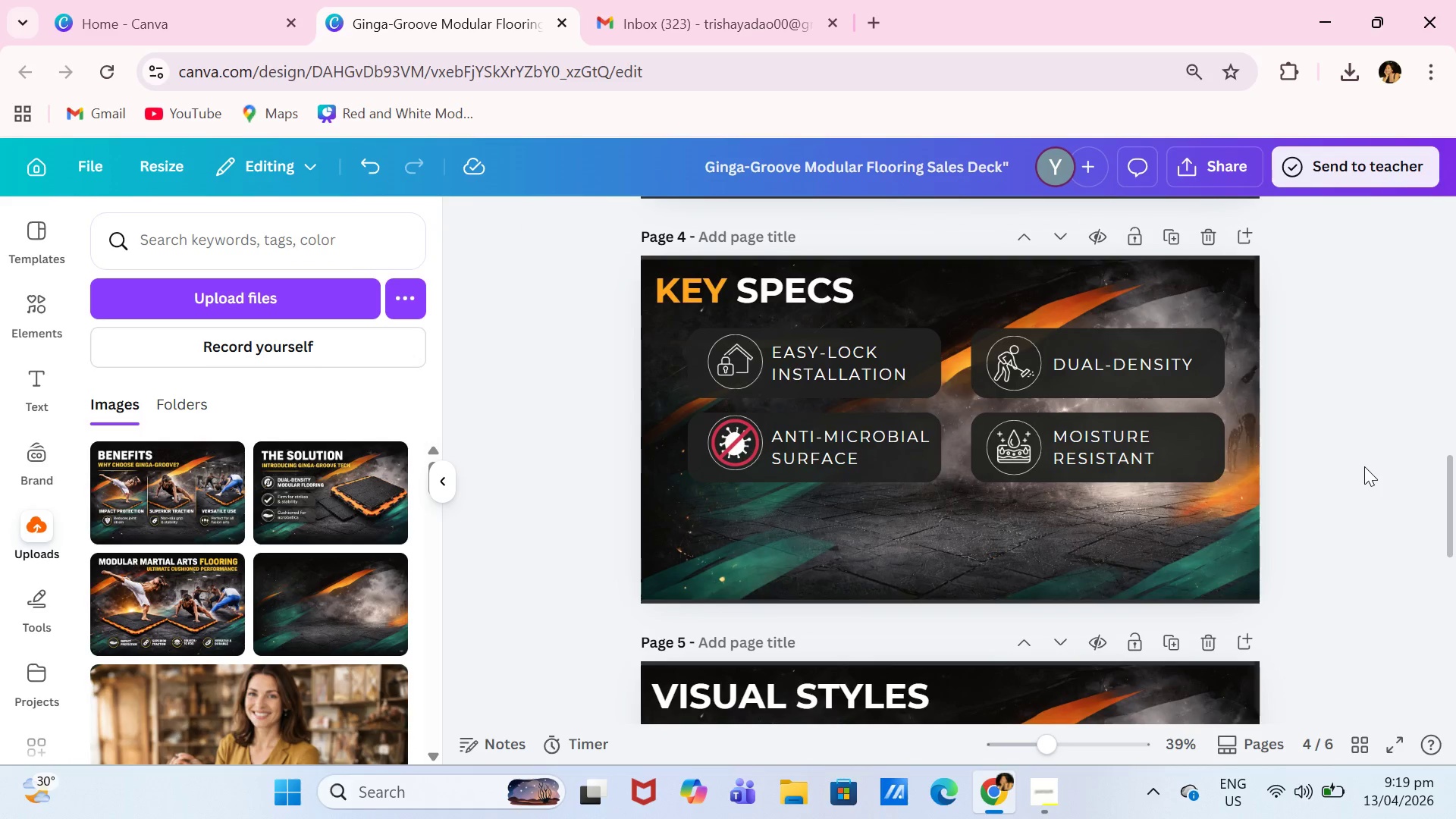 
scroll: coordinate [1364, 466], scroll_direction: down, amount: 4.0
 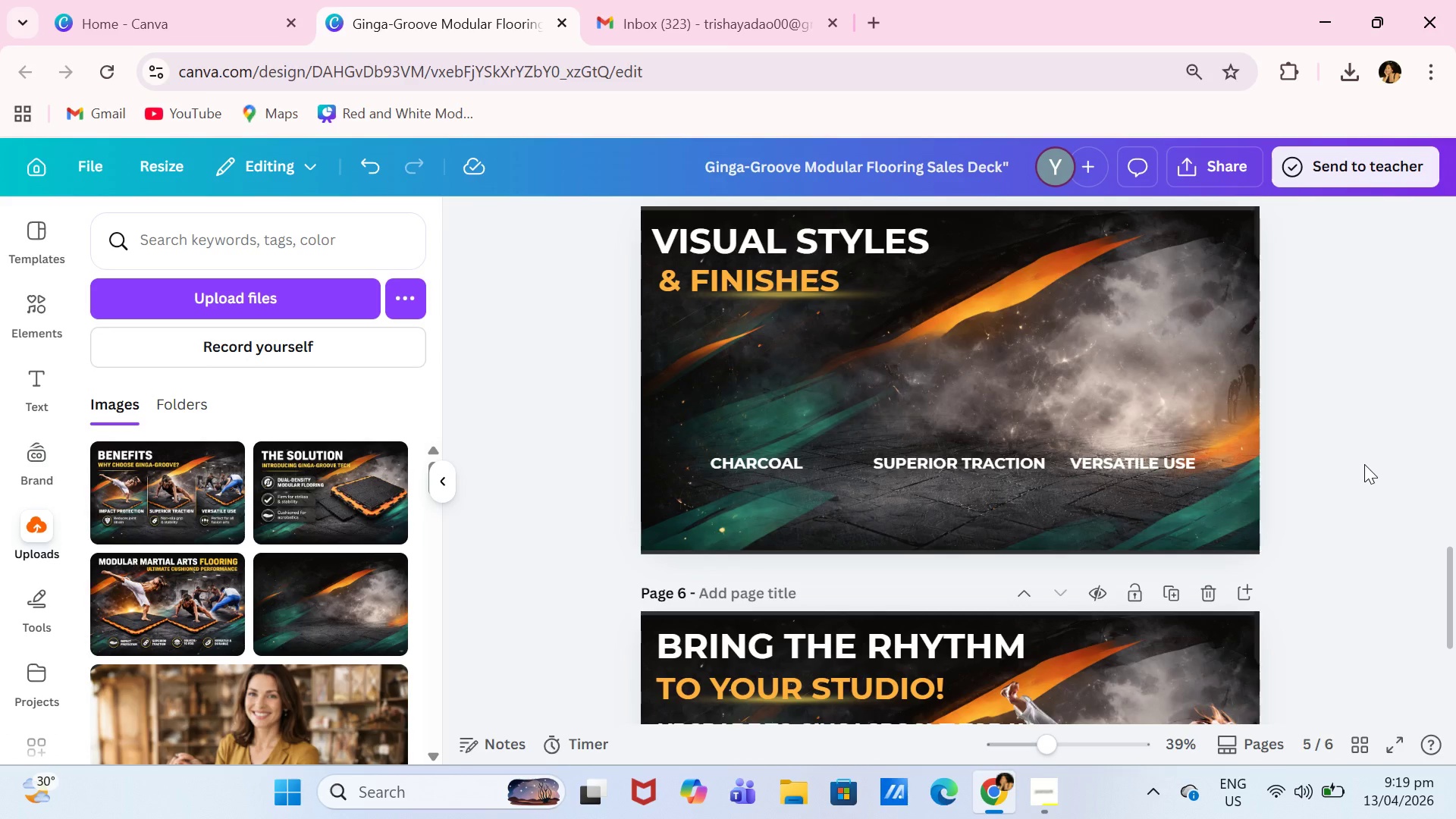 